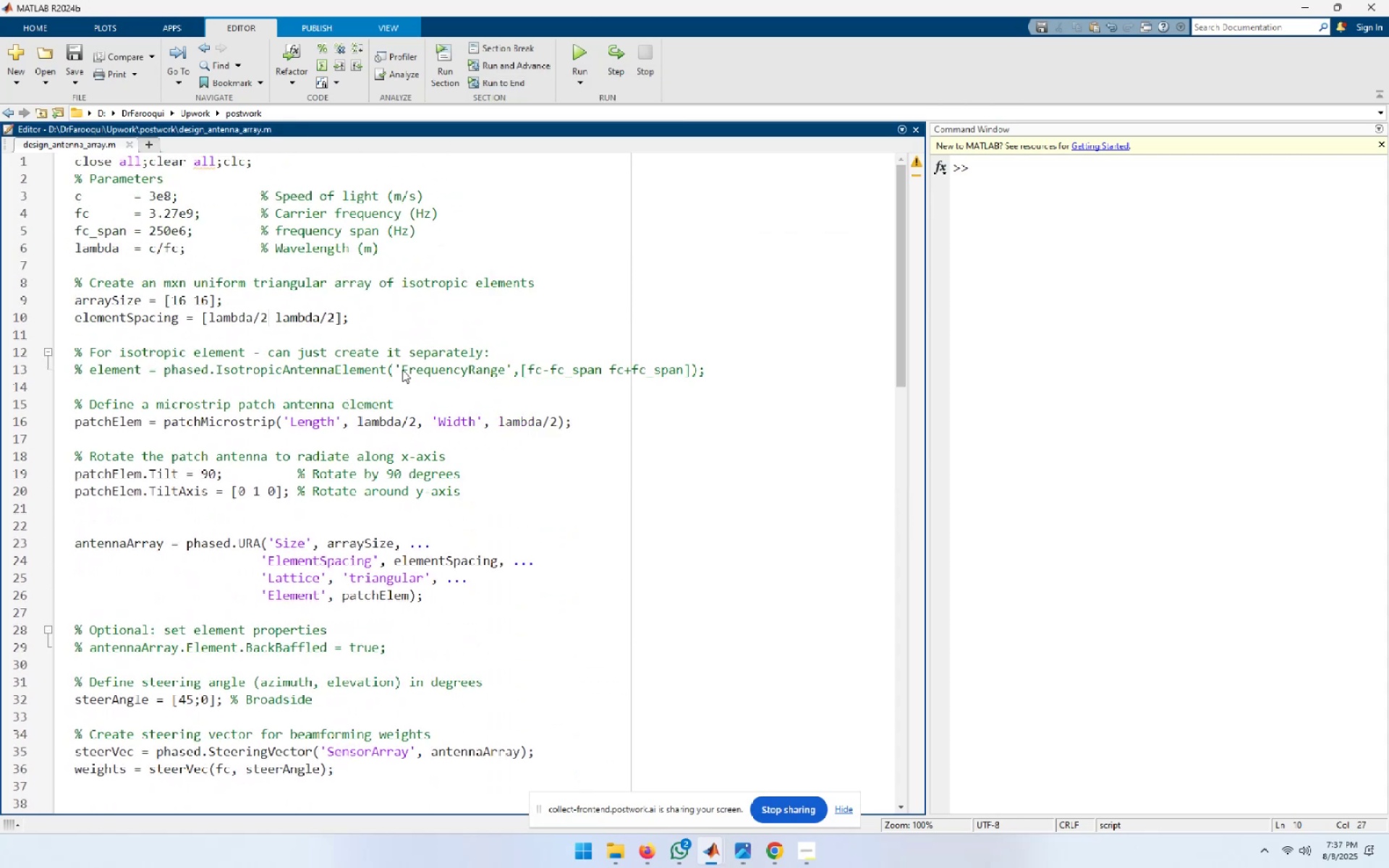 
key(Backspace)
 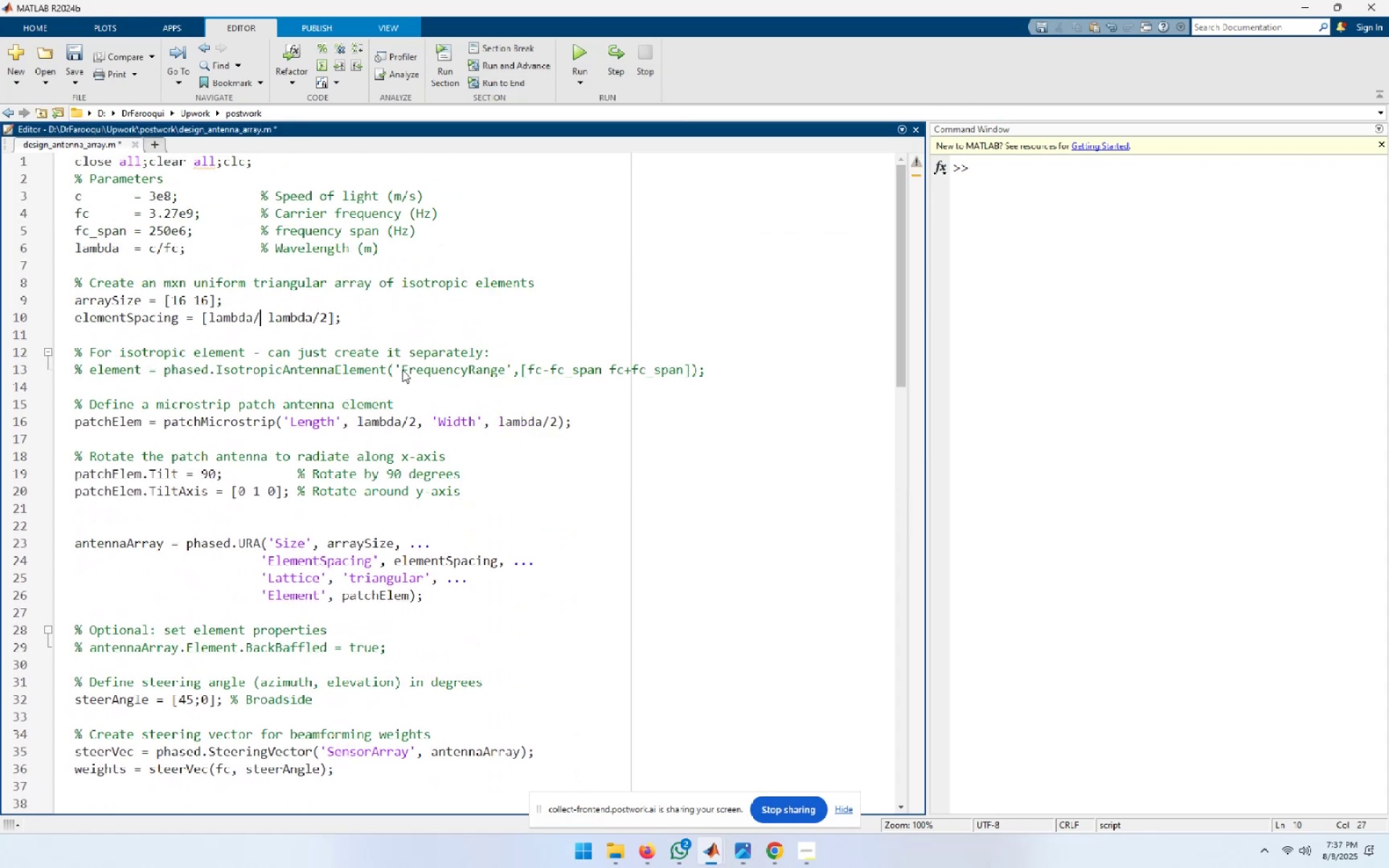 
key(Backspace)
 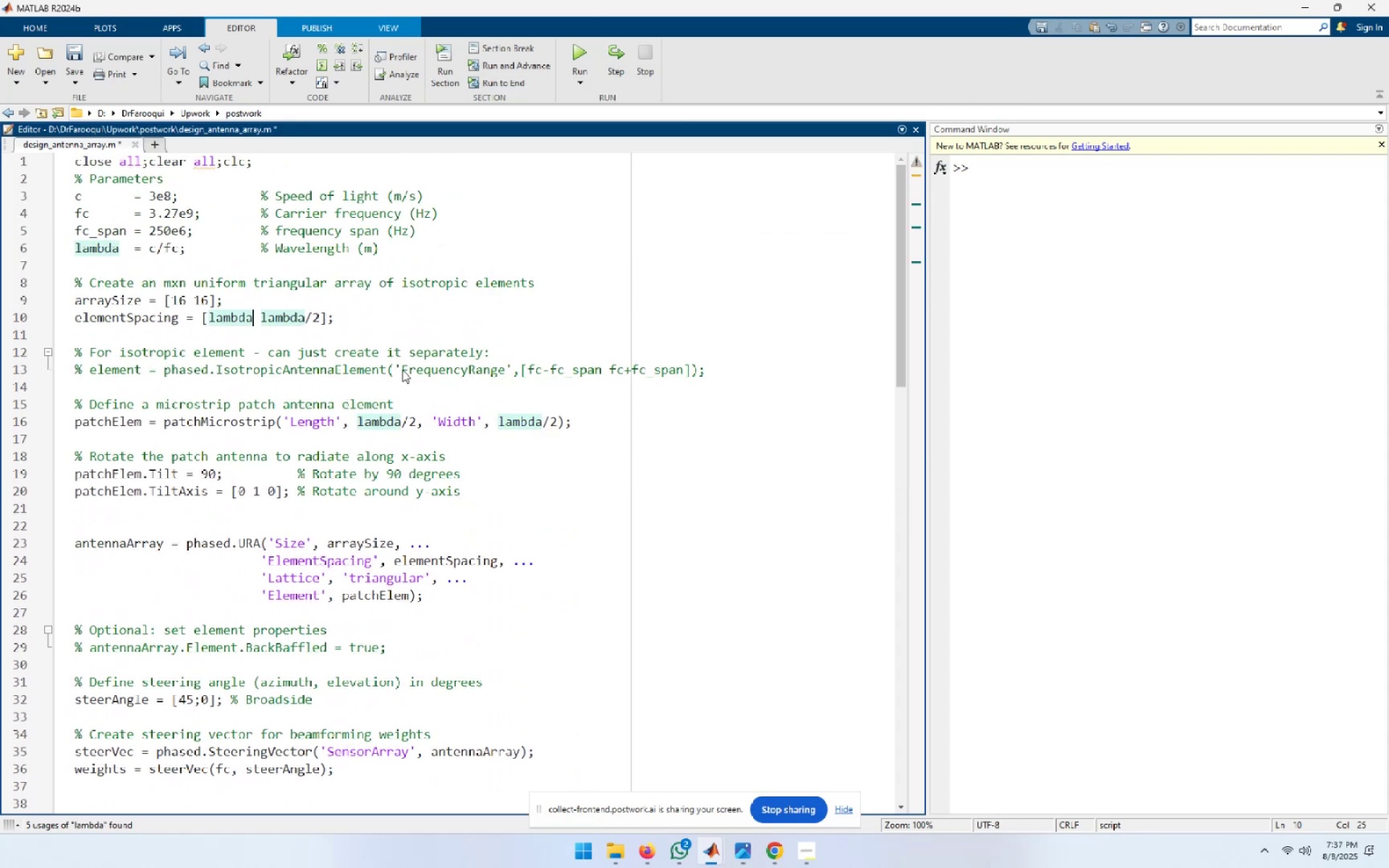 
key(ArrowLeft)
 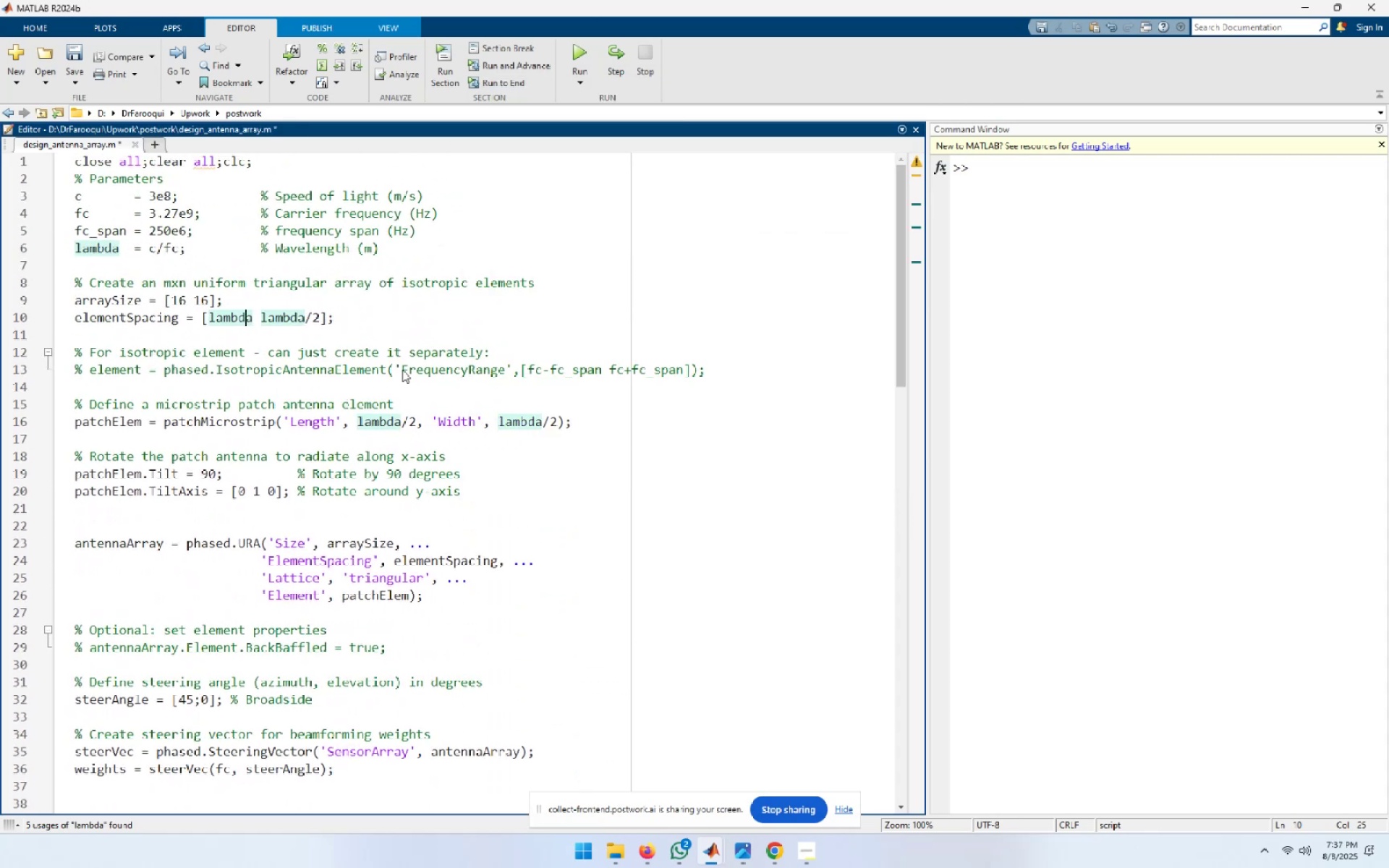 
key(ArrowLeft)
 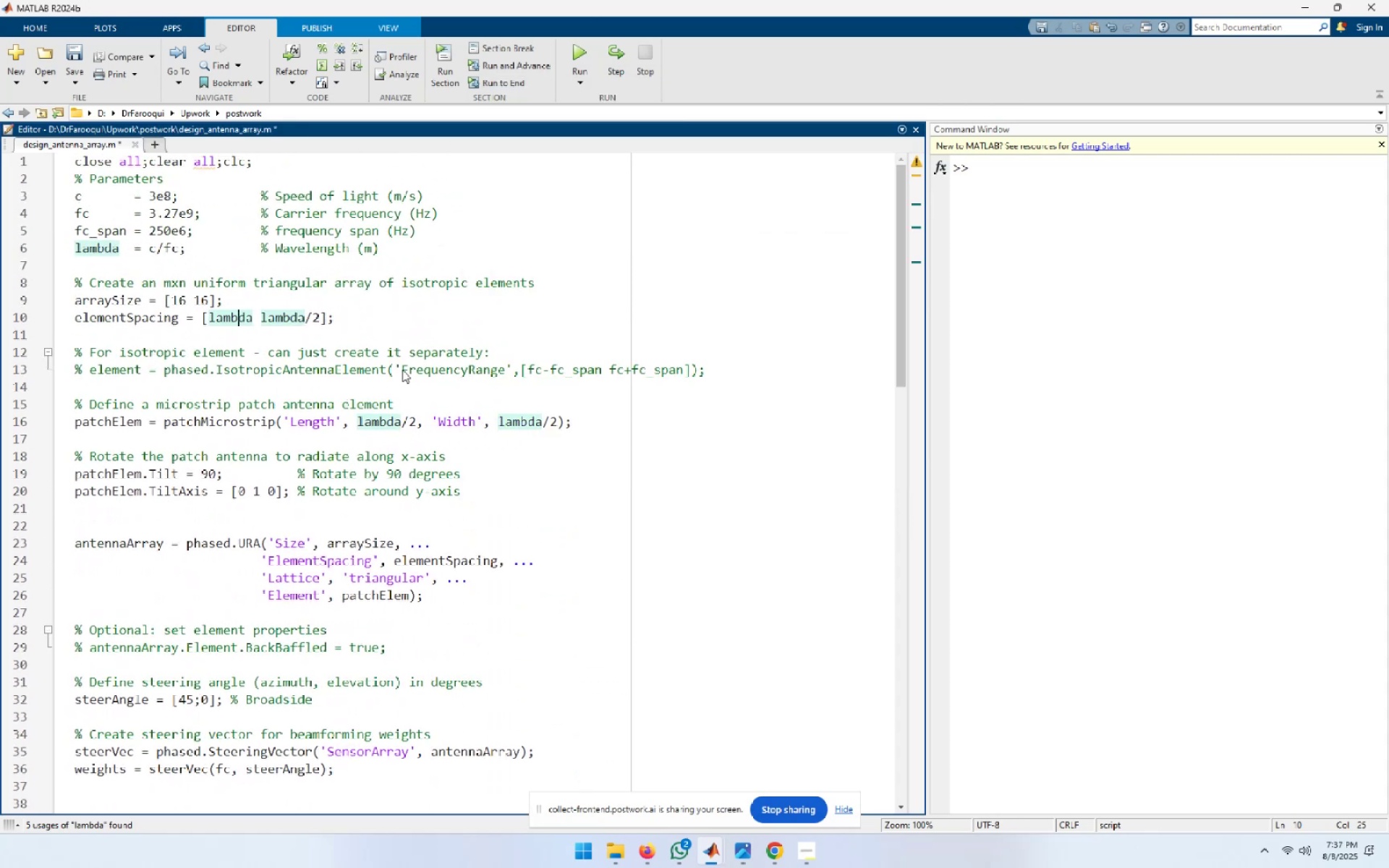 
key(ArrowLeft)
 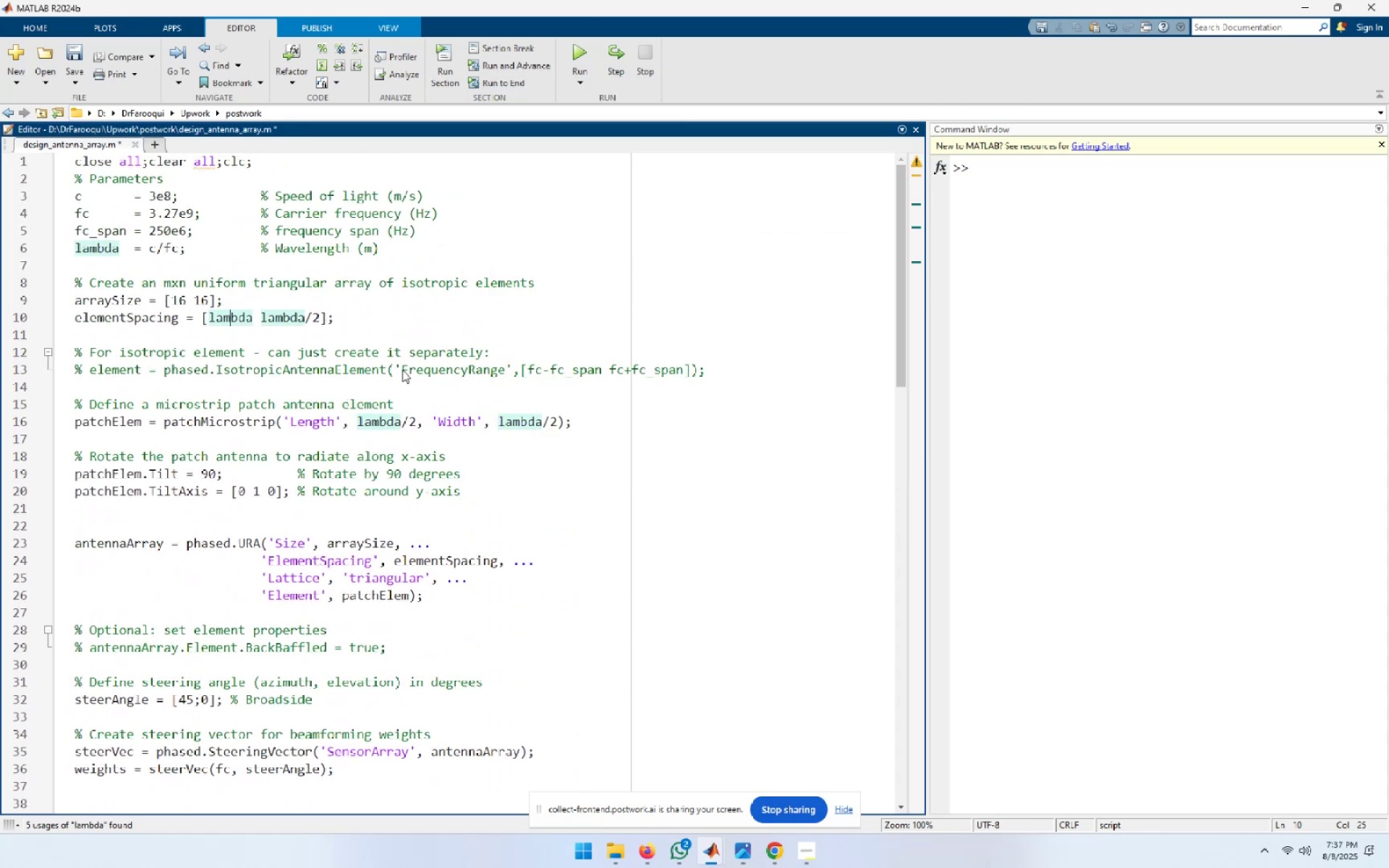 
key(ArrowLeft)
 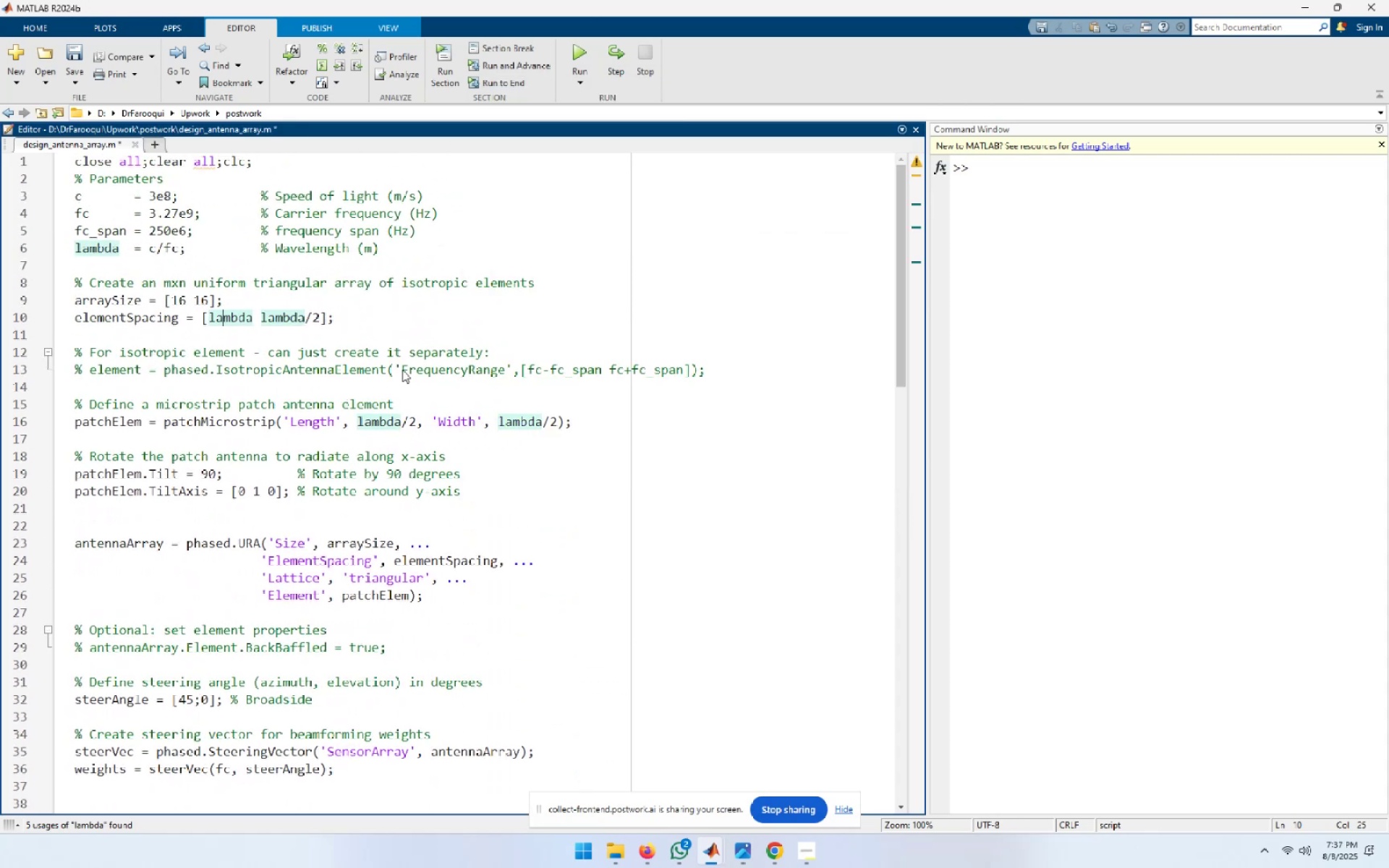 
key(ArrowLeft)
 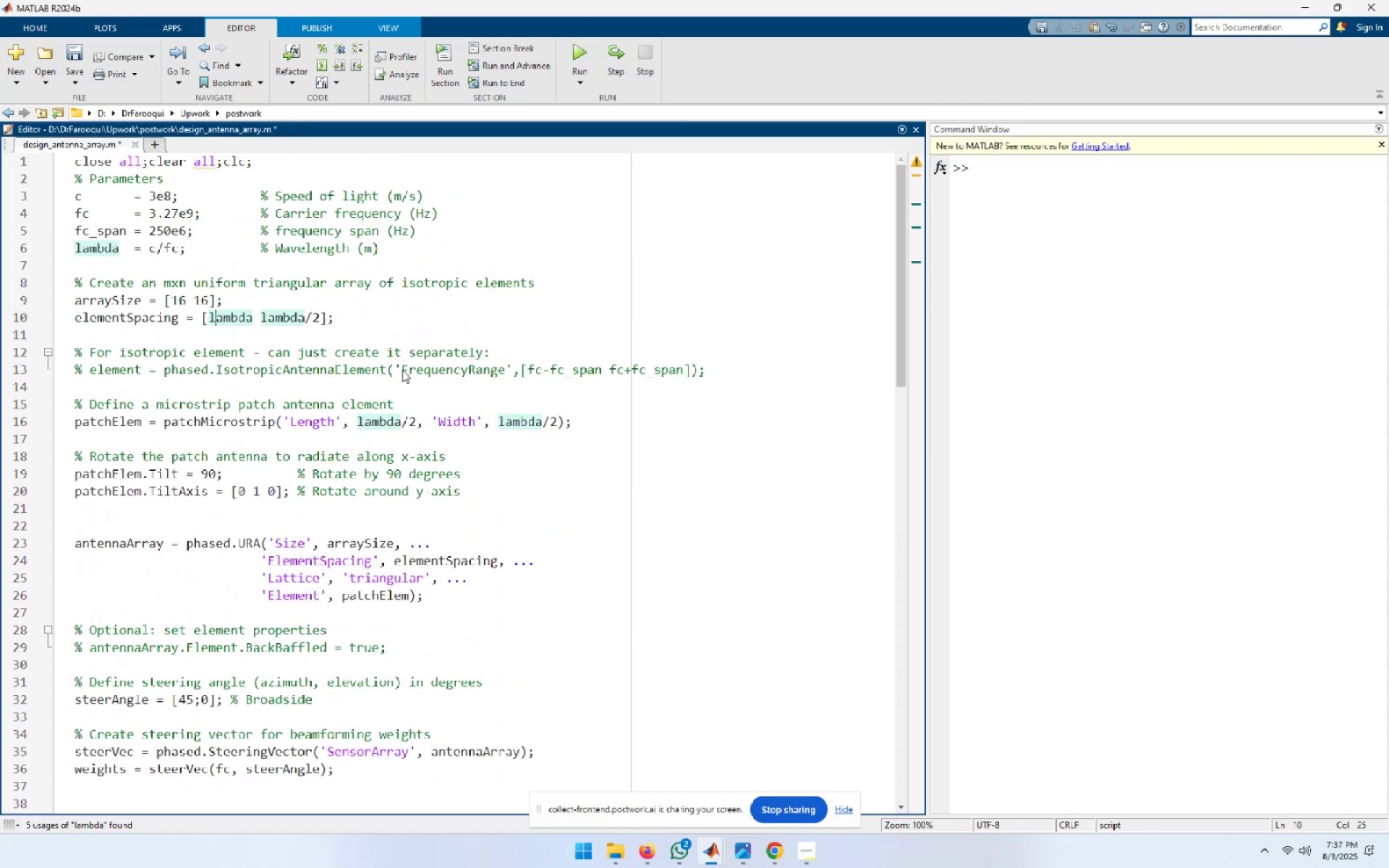 
key(ArrowLeft)
 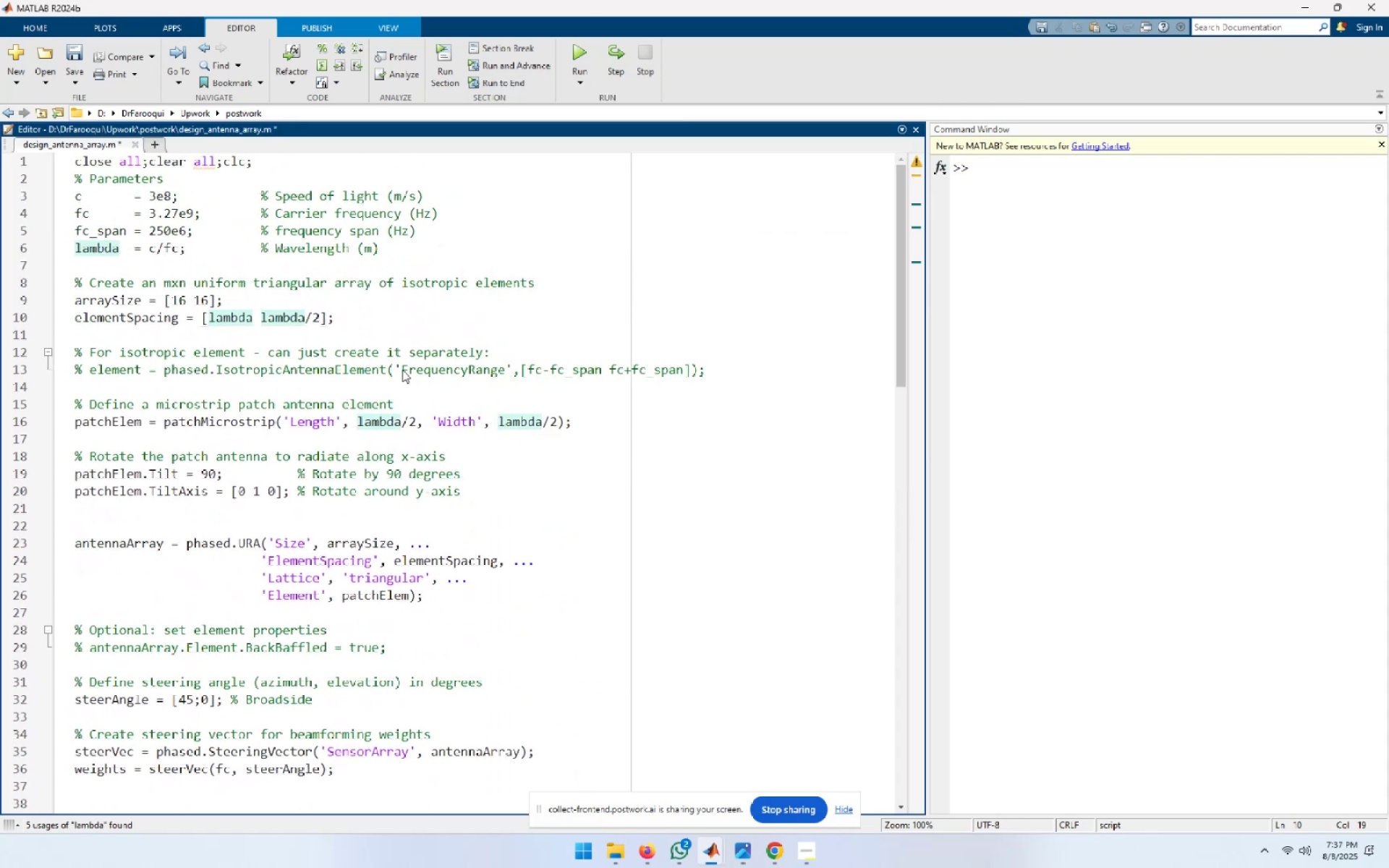 
key(Numpad0)
 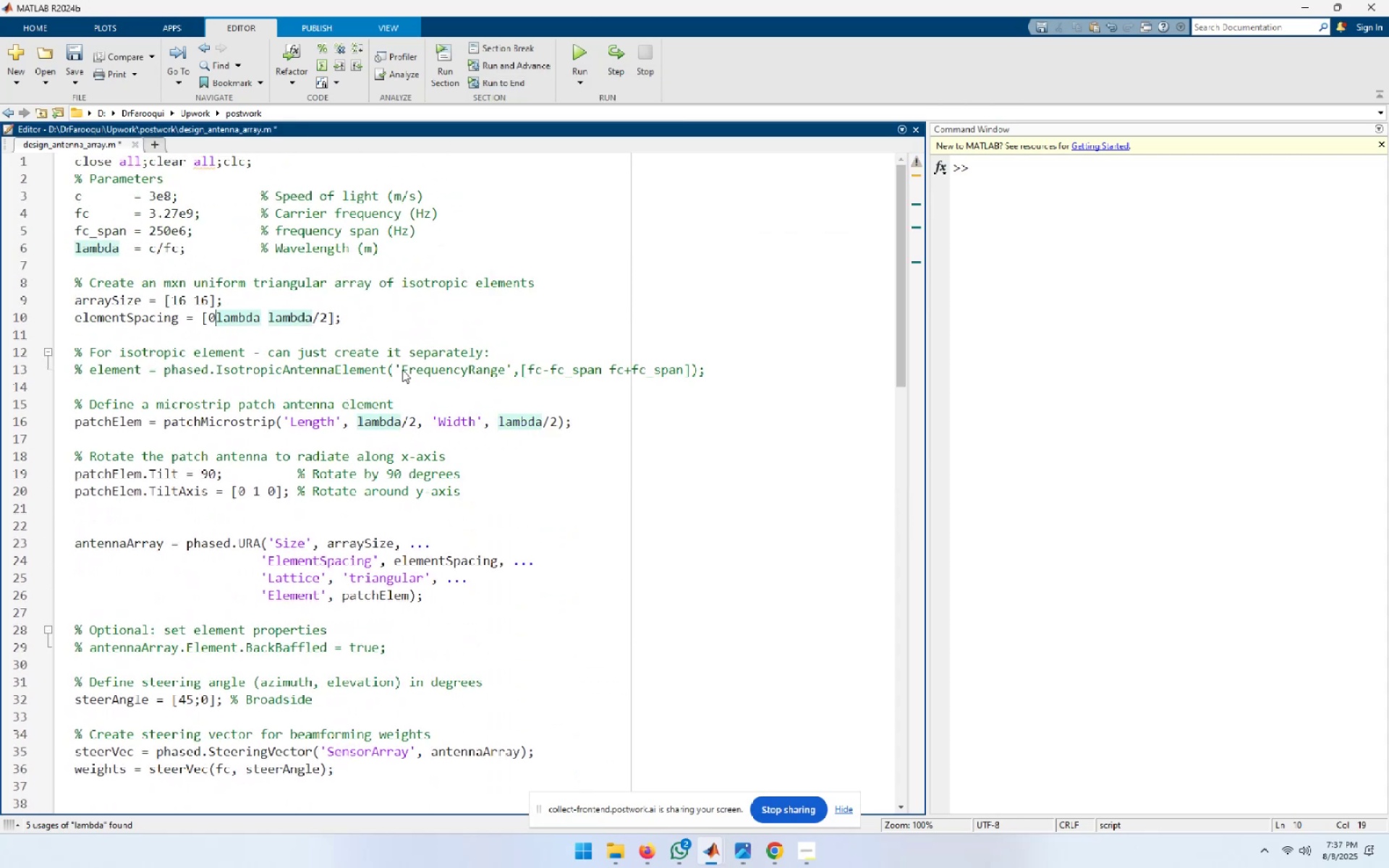 
key(NumpadDecimal)
 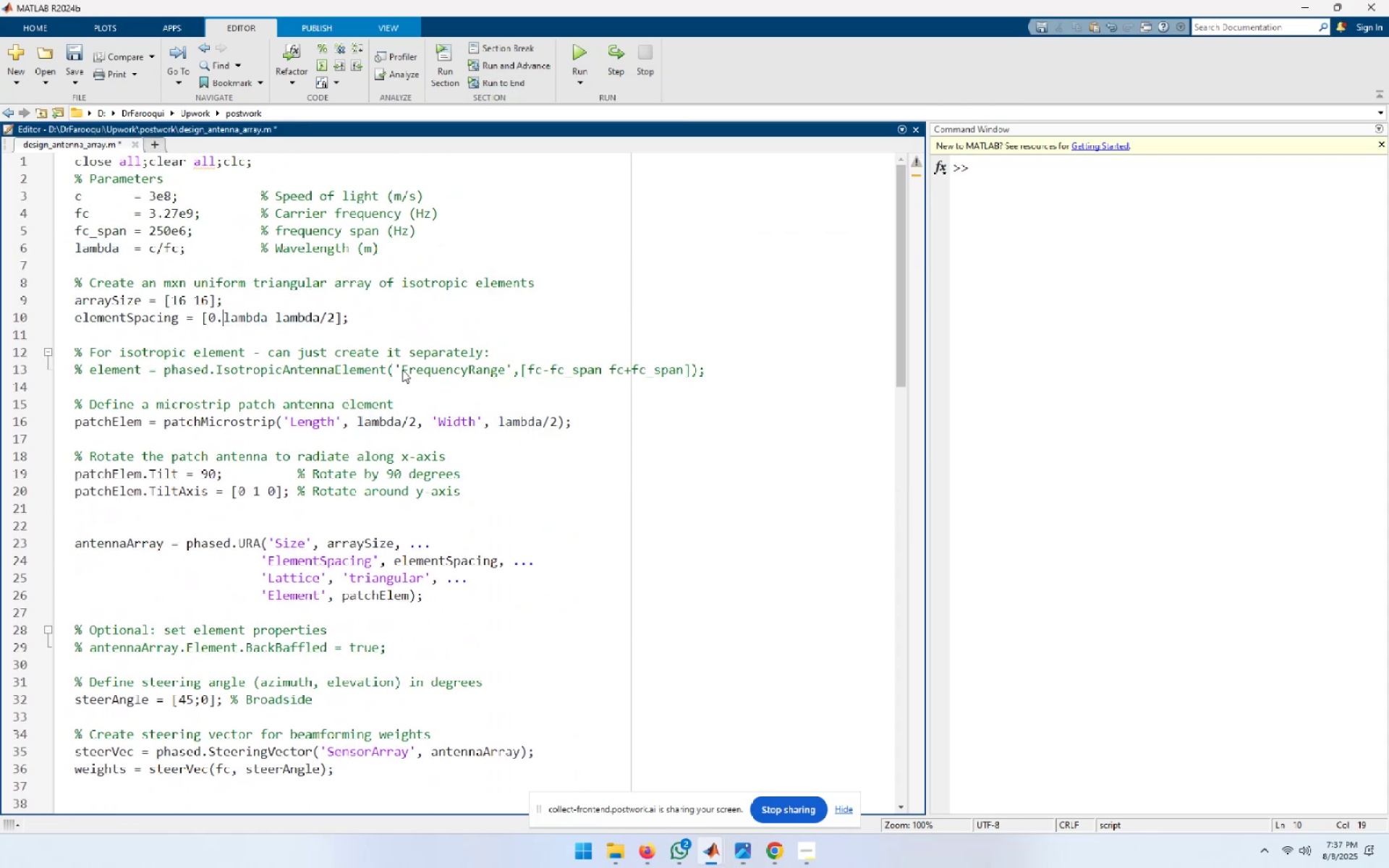 
key(Numpad6)
 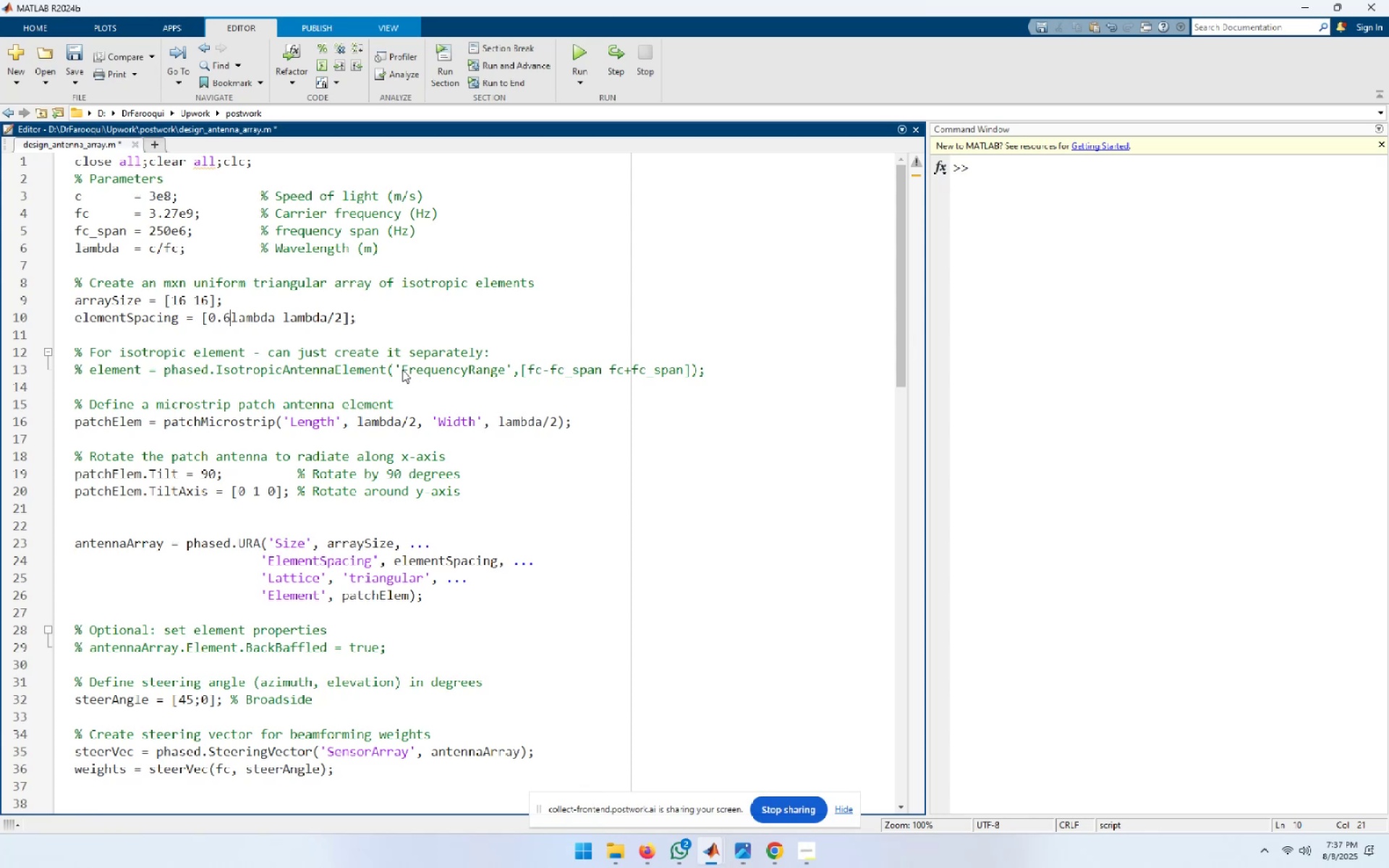 
key(Numpad7)
 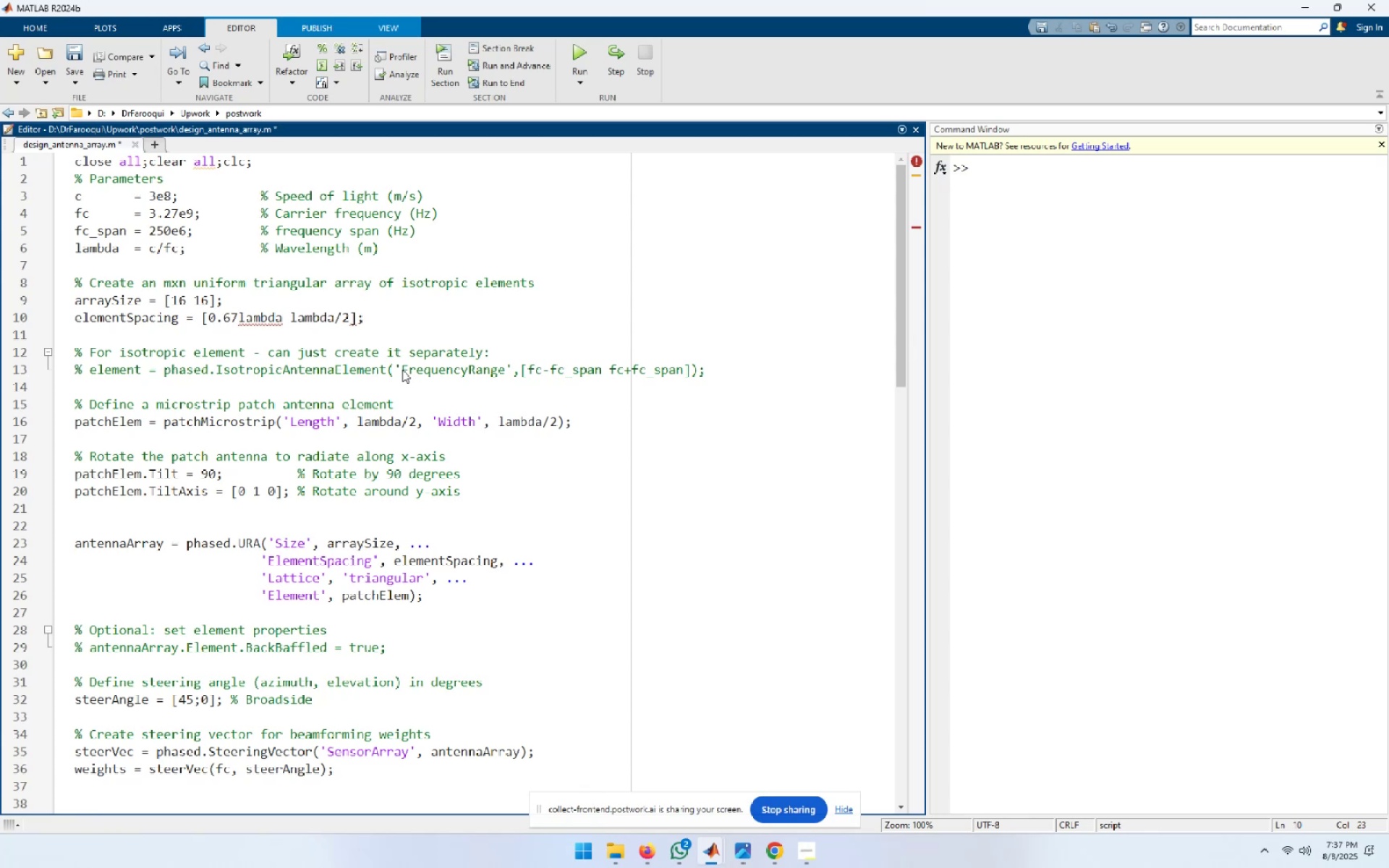 
key(NumpadMultiply)
 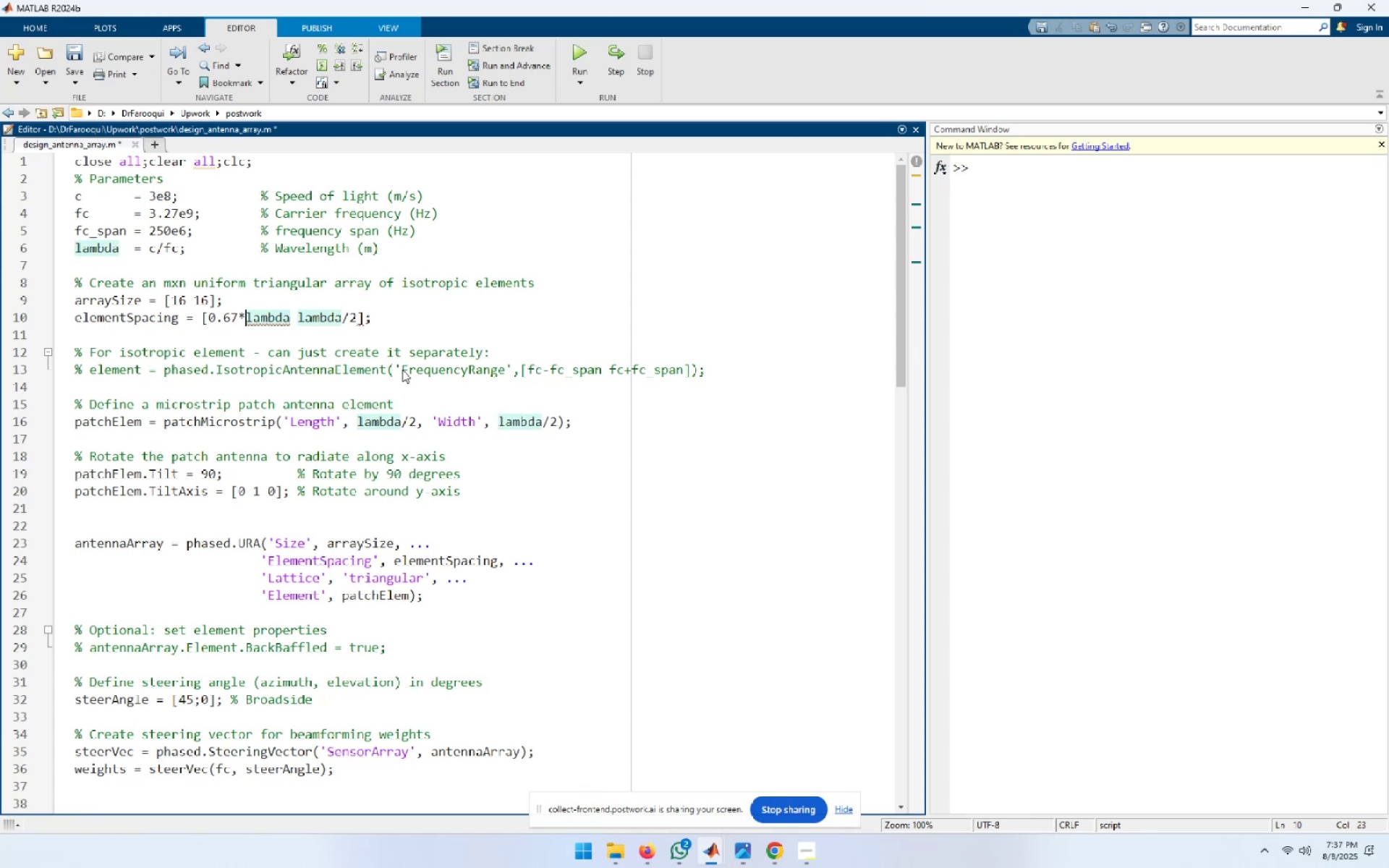 
key(Shift+ArrowLeft)
 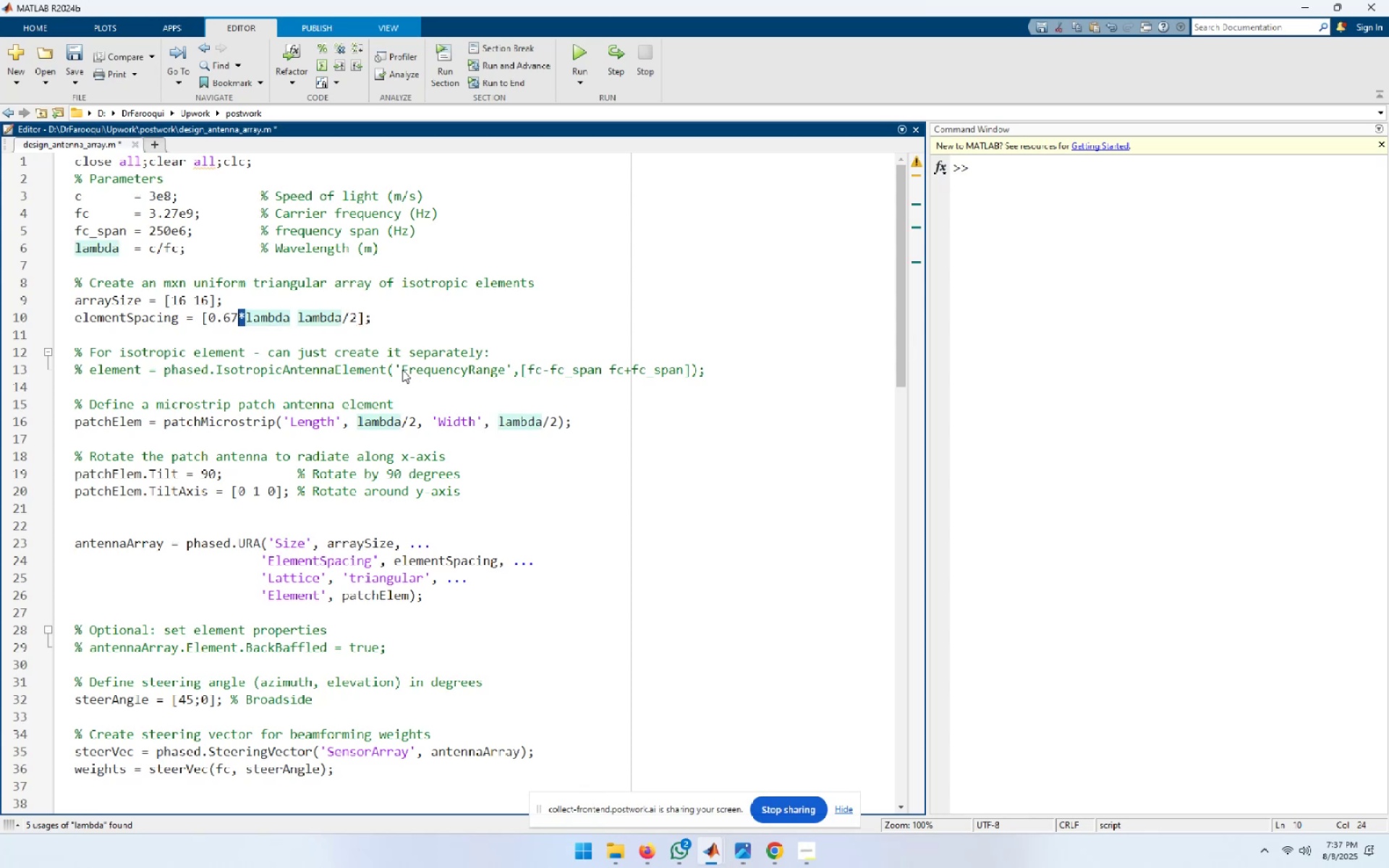 
key(Shift+ArrowLeft)
 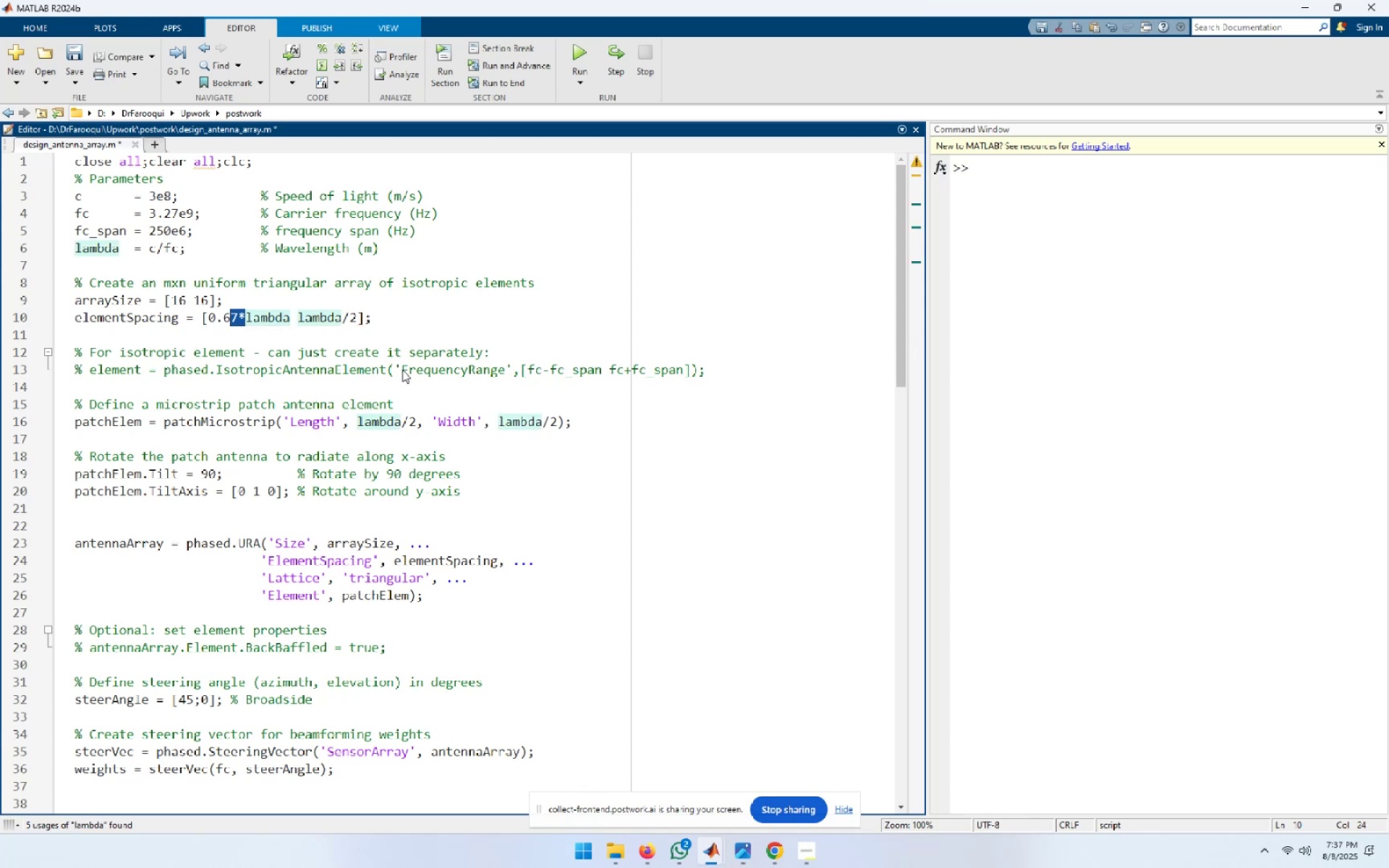 
key(Shift+ArrowLeft)
 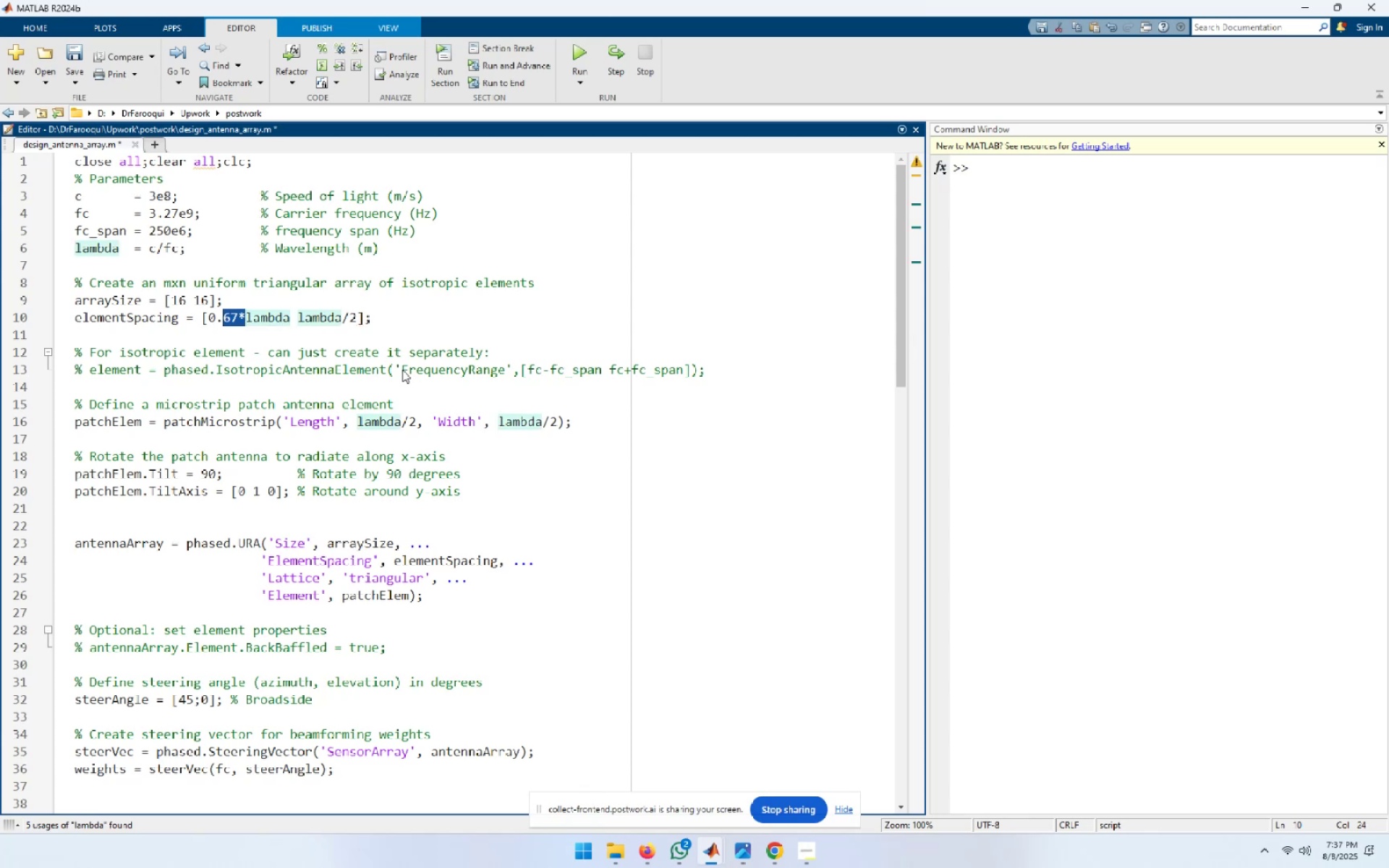 
key(Shift+ArrowLeft)
 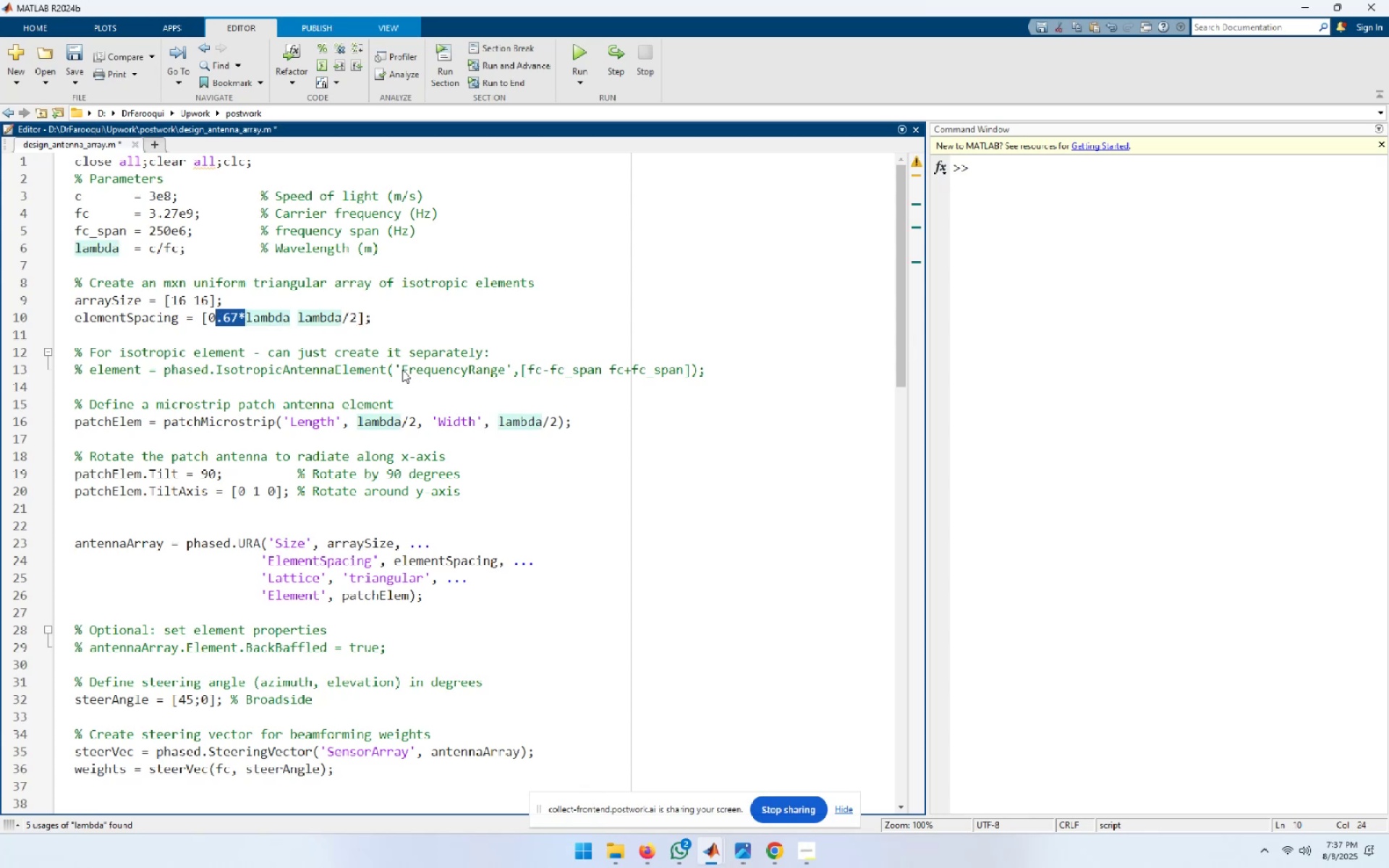 
key(Shift+ArrowLeft)
 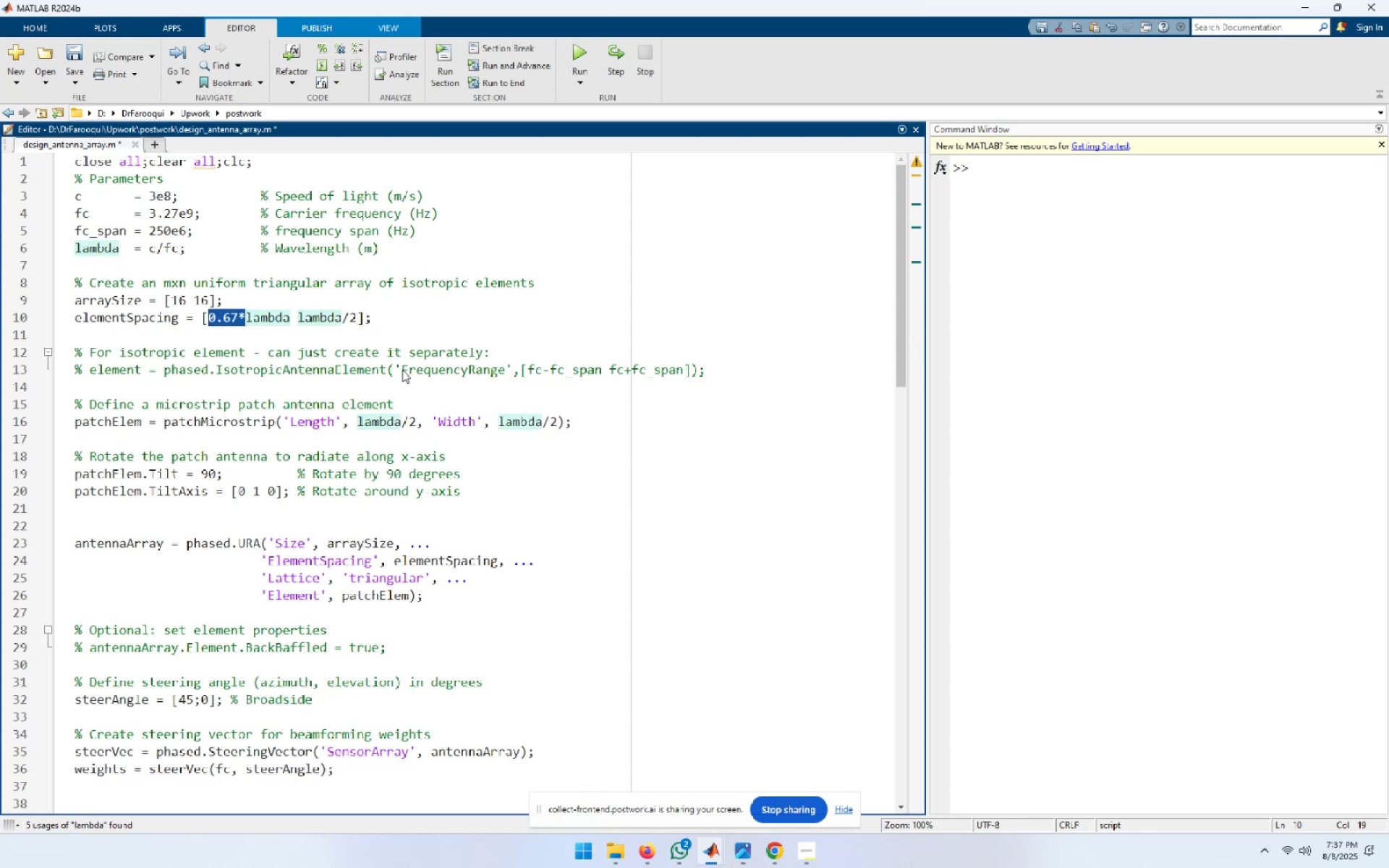 
key(Control+C)
 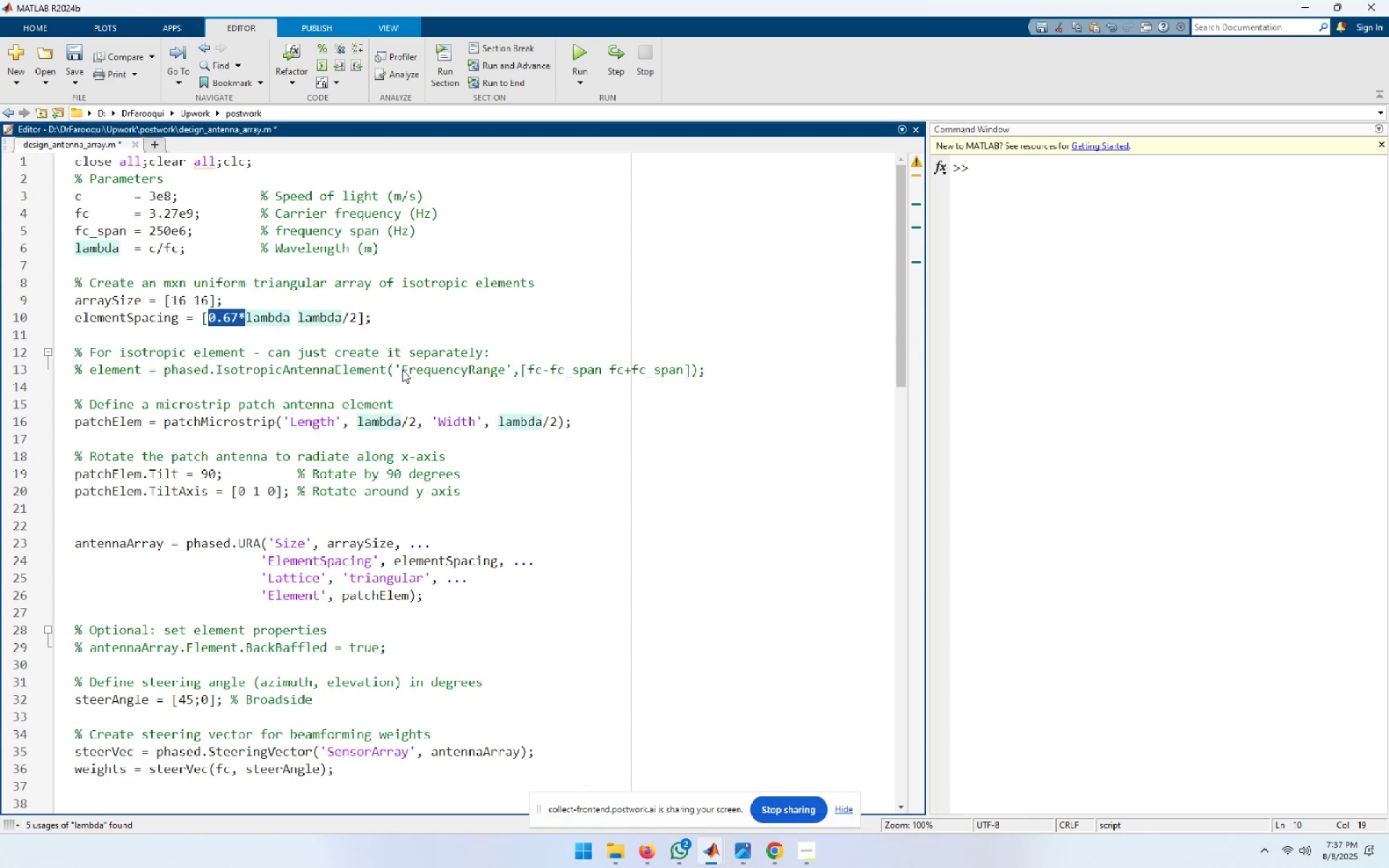 
key(ArrowRight)
 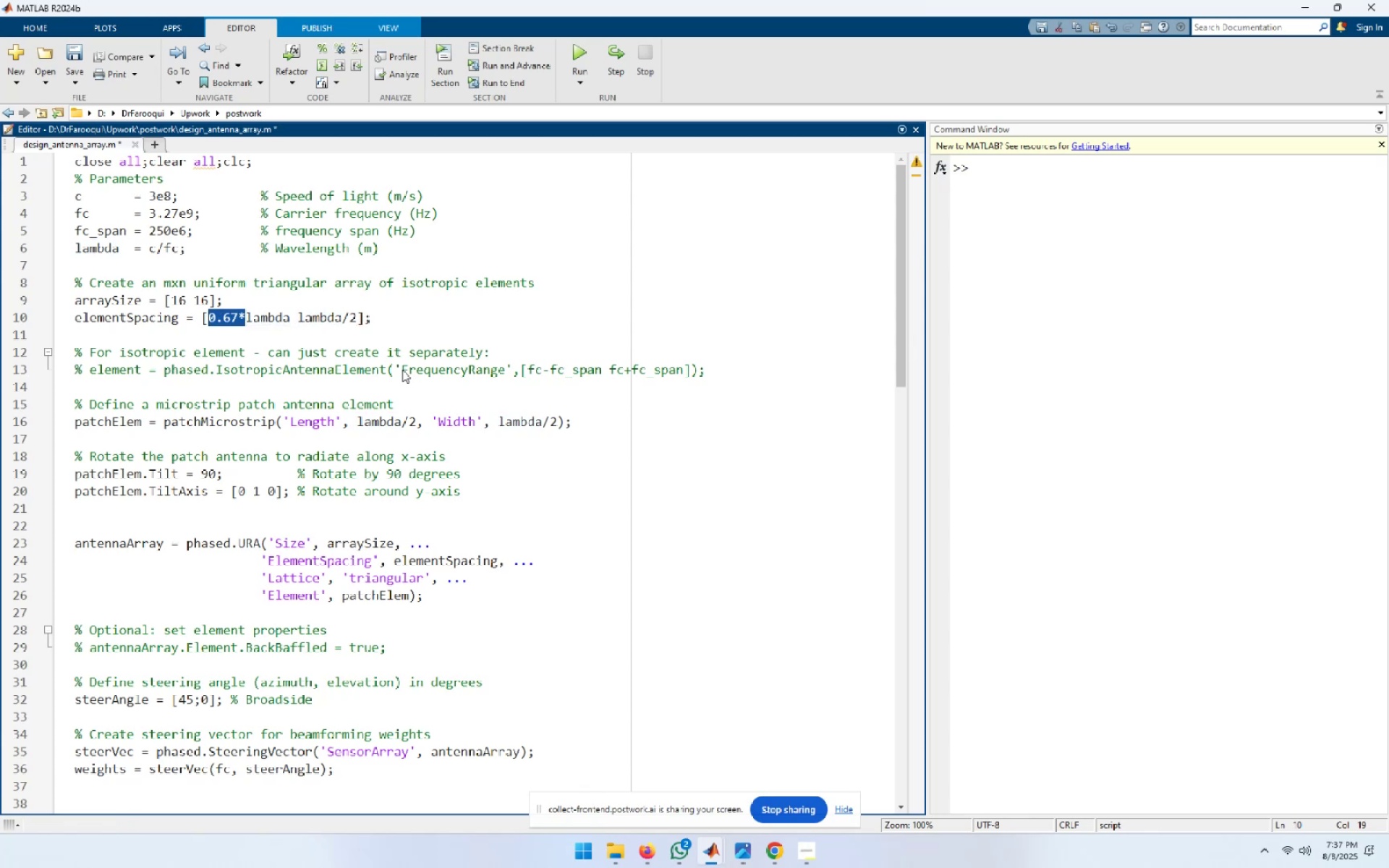 
key(ArrowRight)
 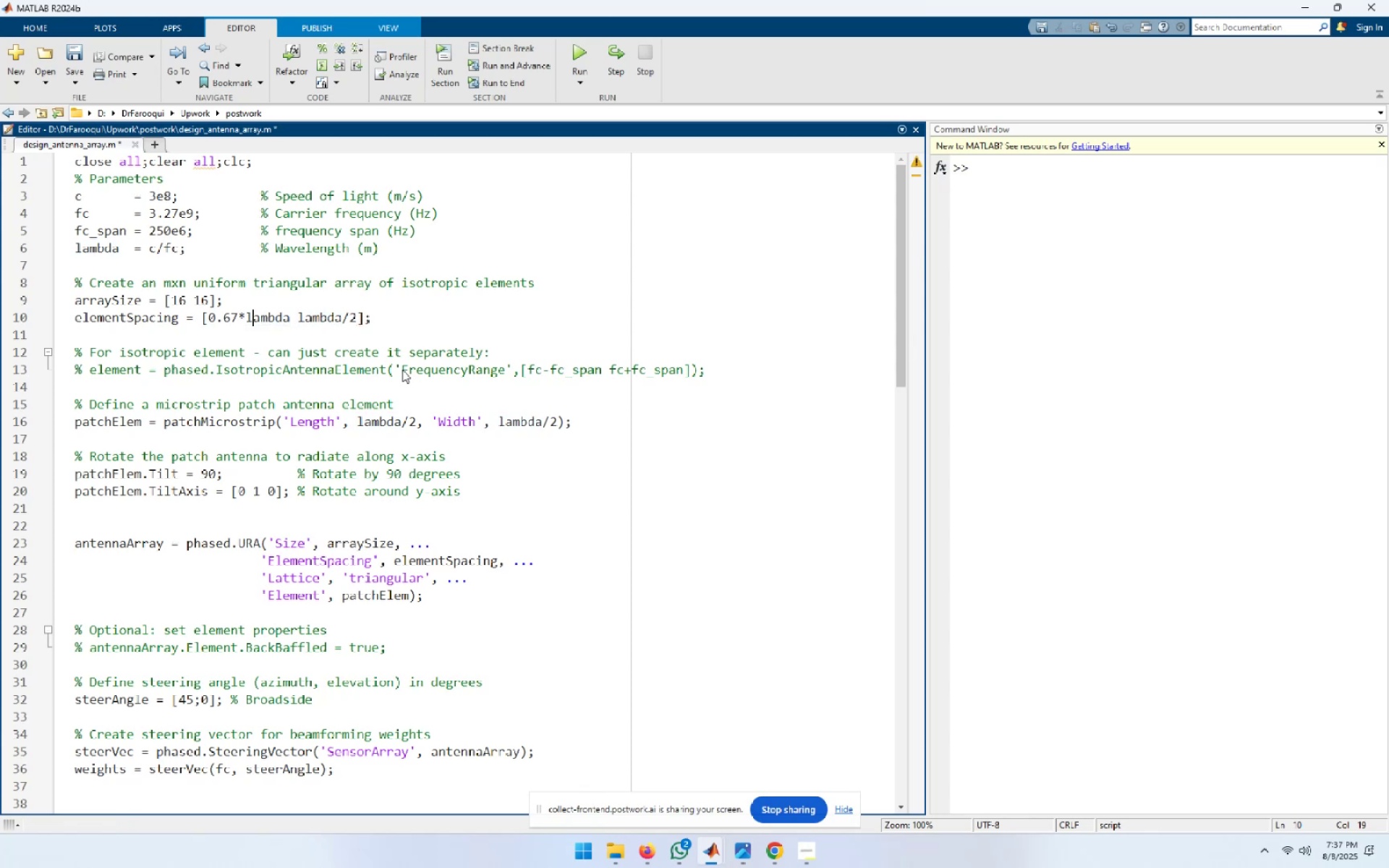 
key(ArrowRight)
 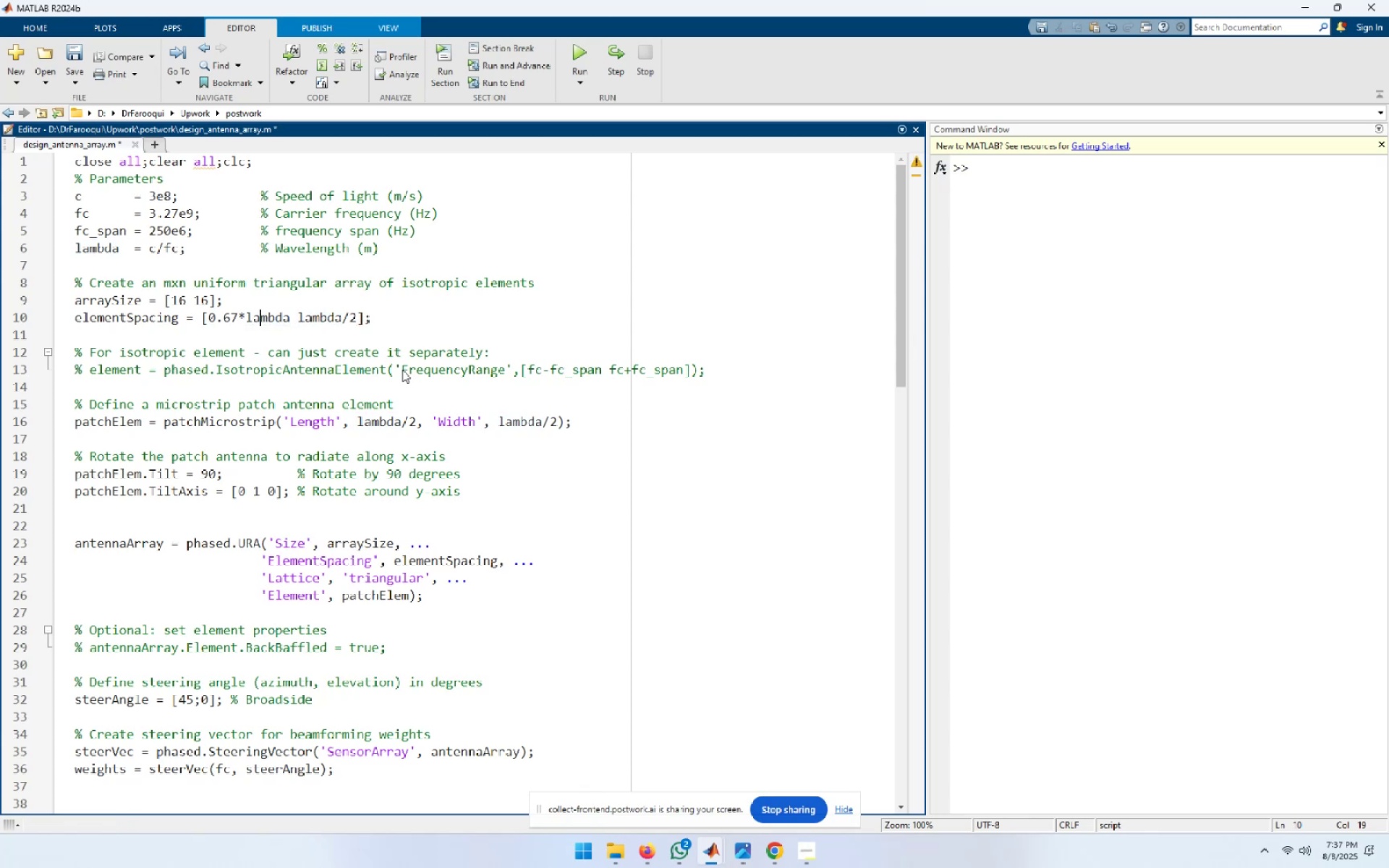 
key(ArrowRight)
 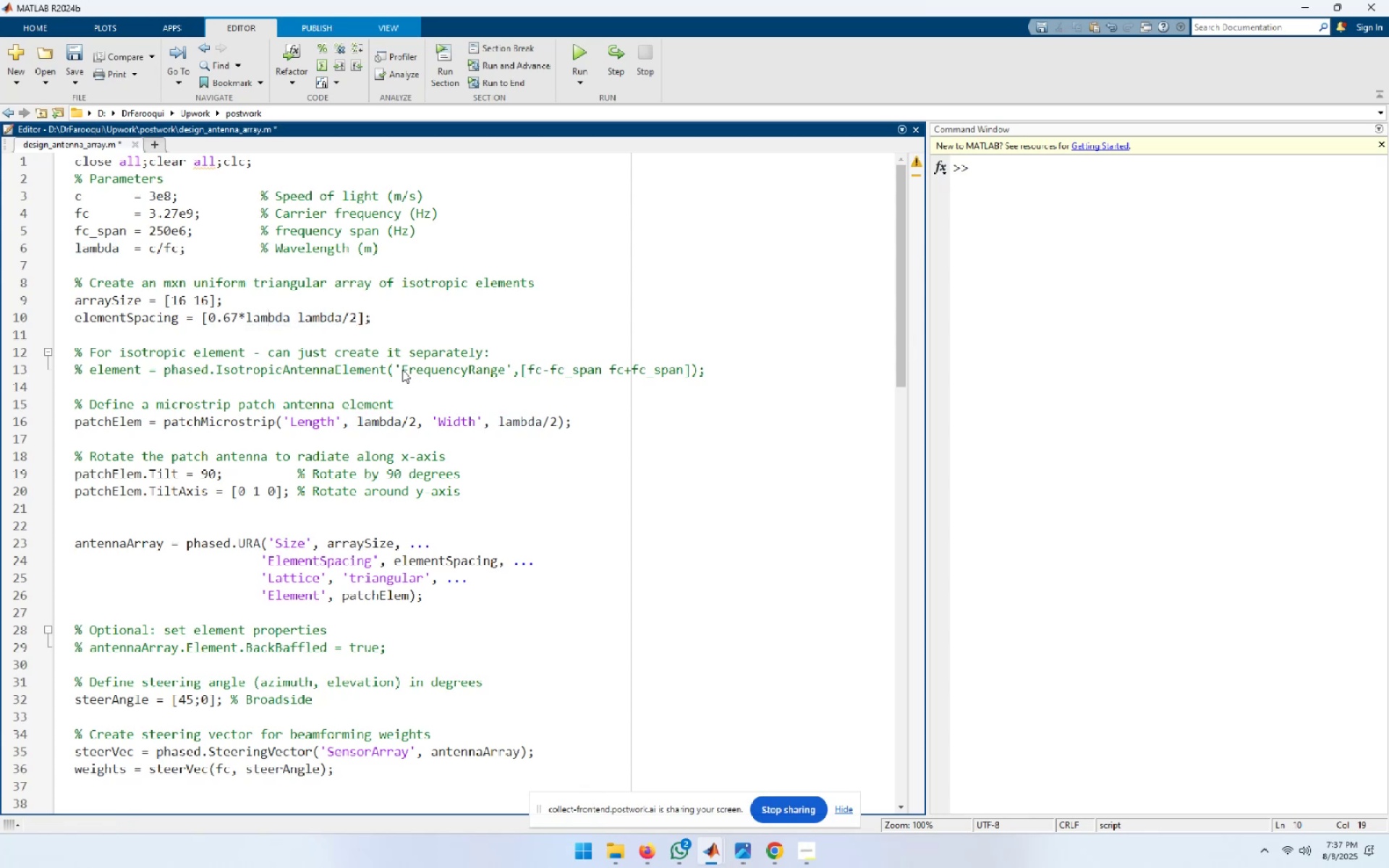 
key(ArrowRight)
 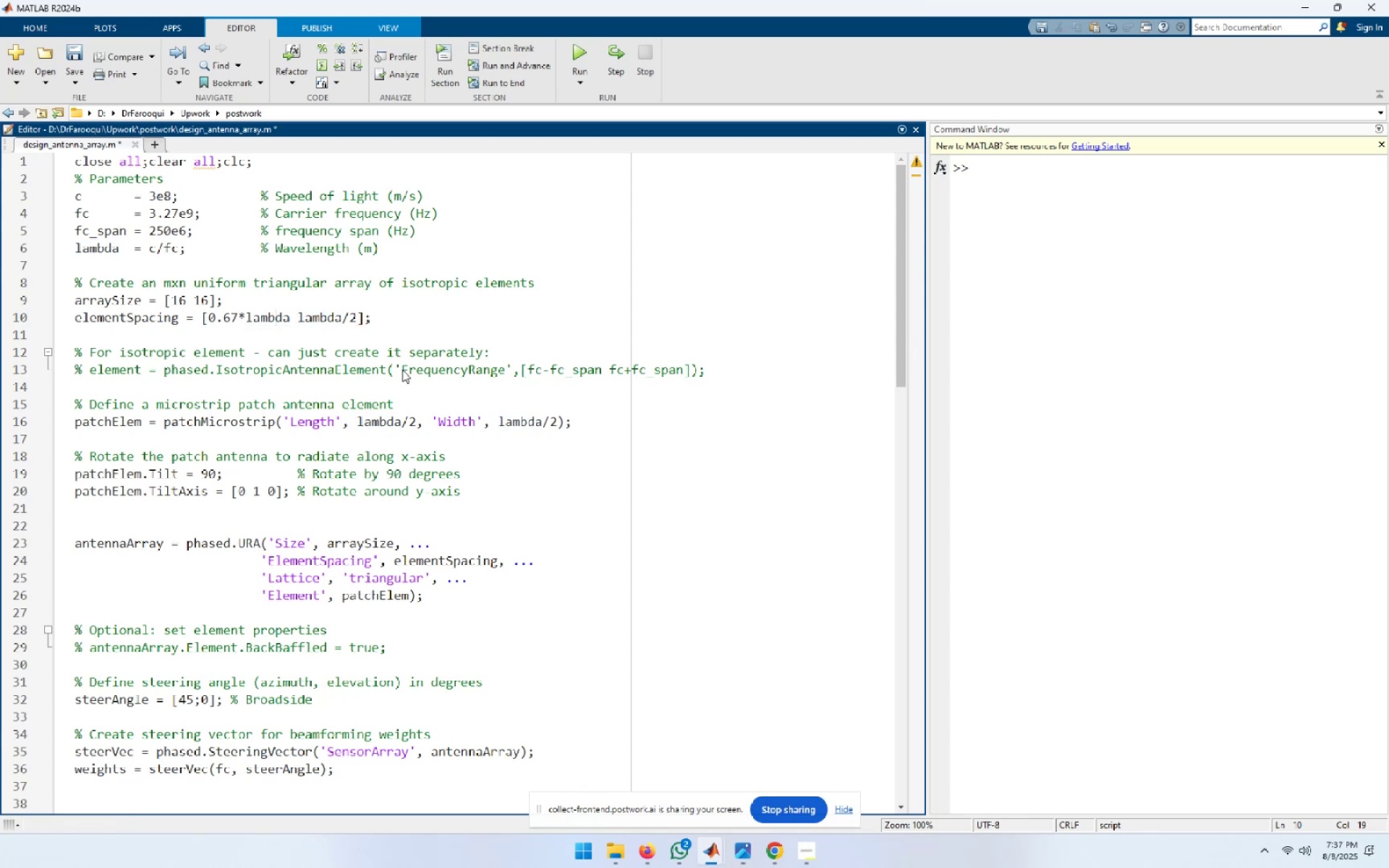 
key(ArrowRight)
 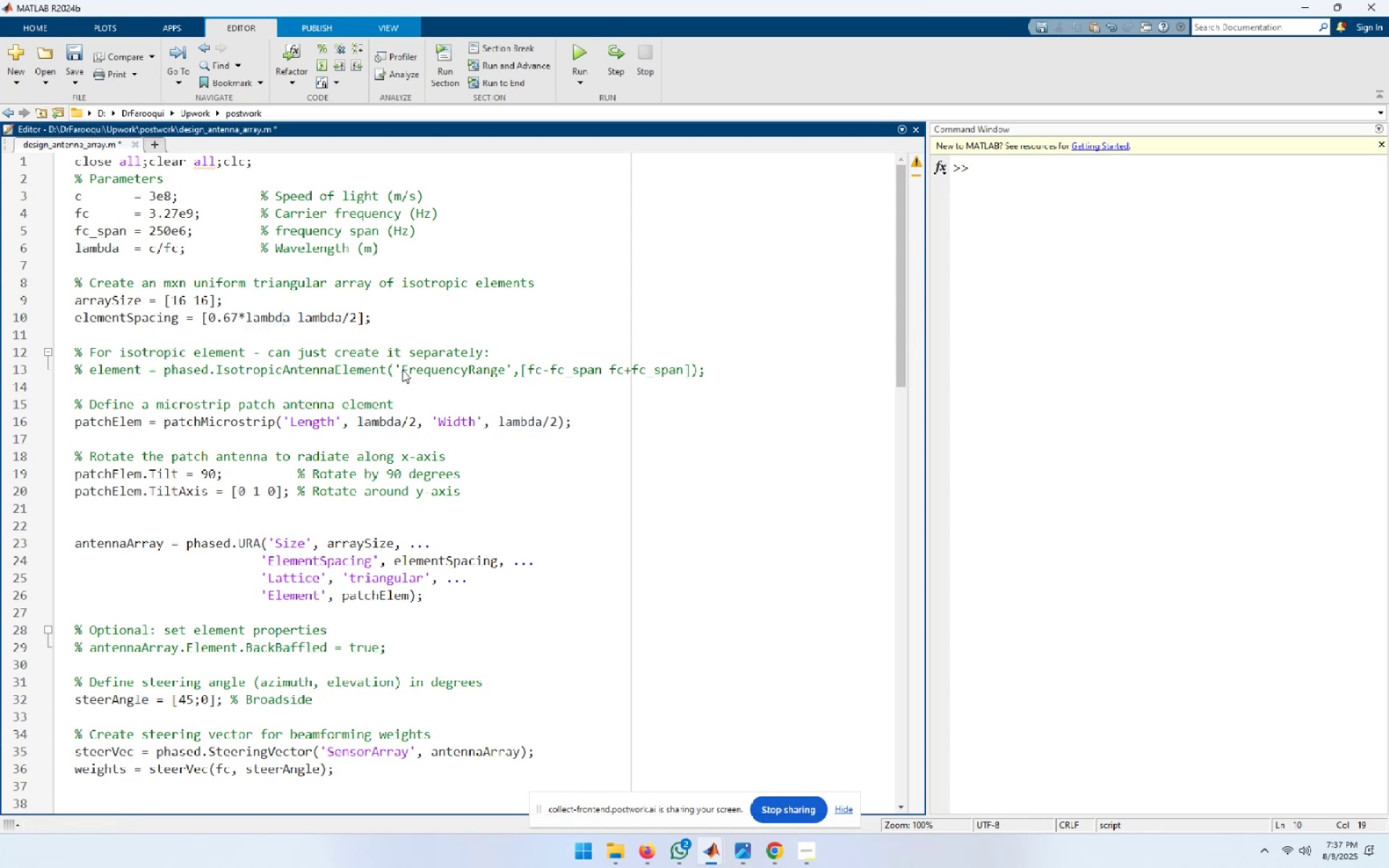 
key(ArrowRight)
 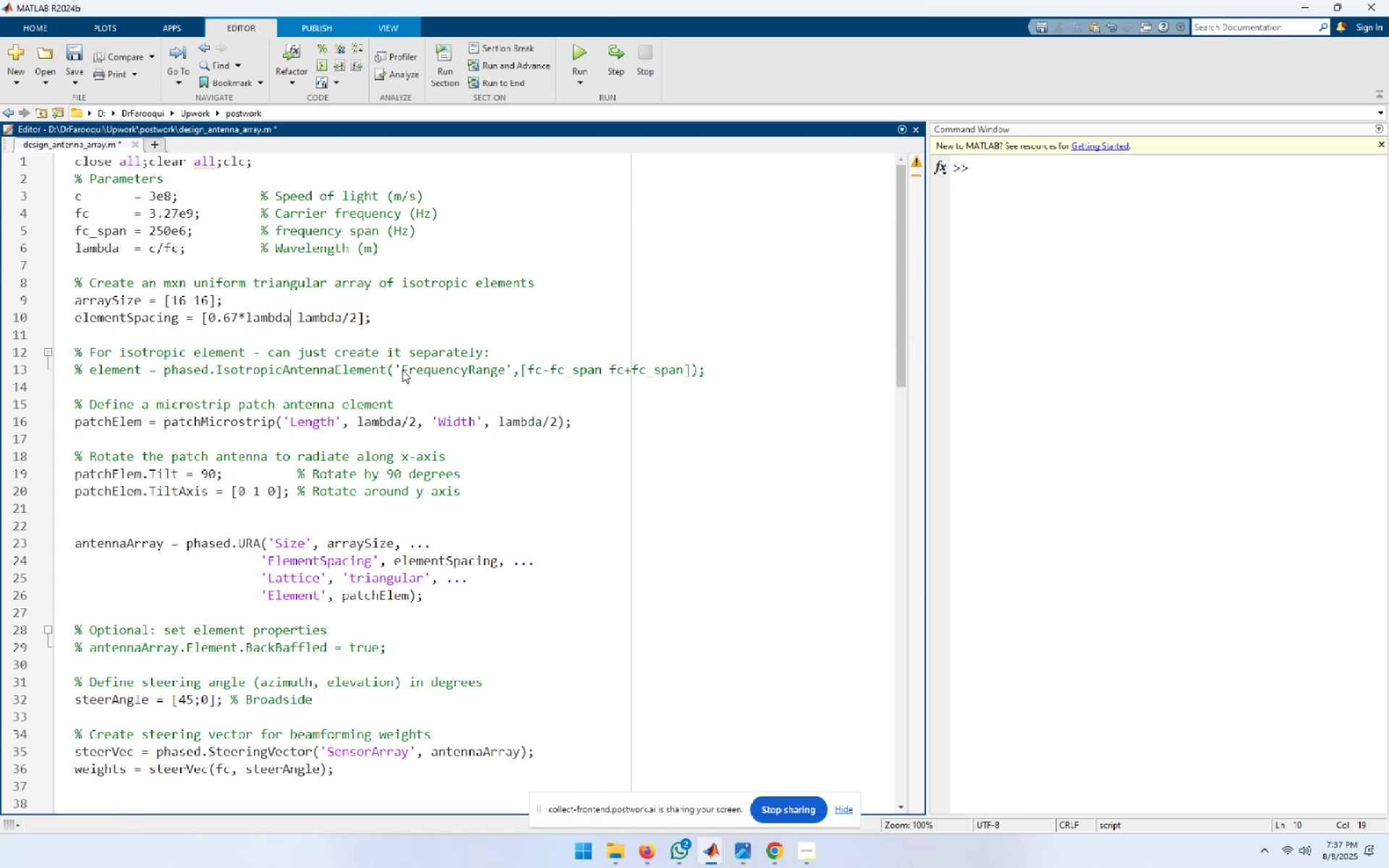 
key(ArrowRight)
 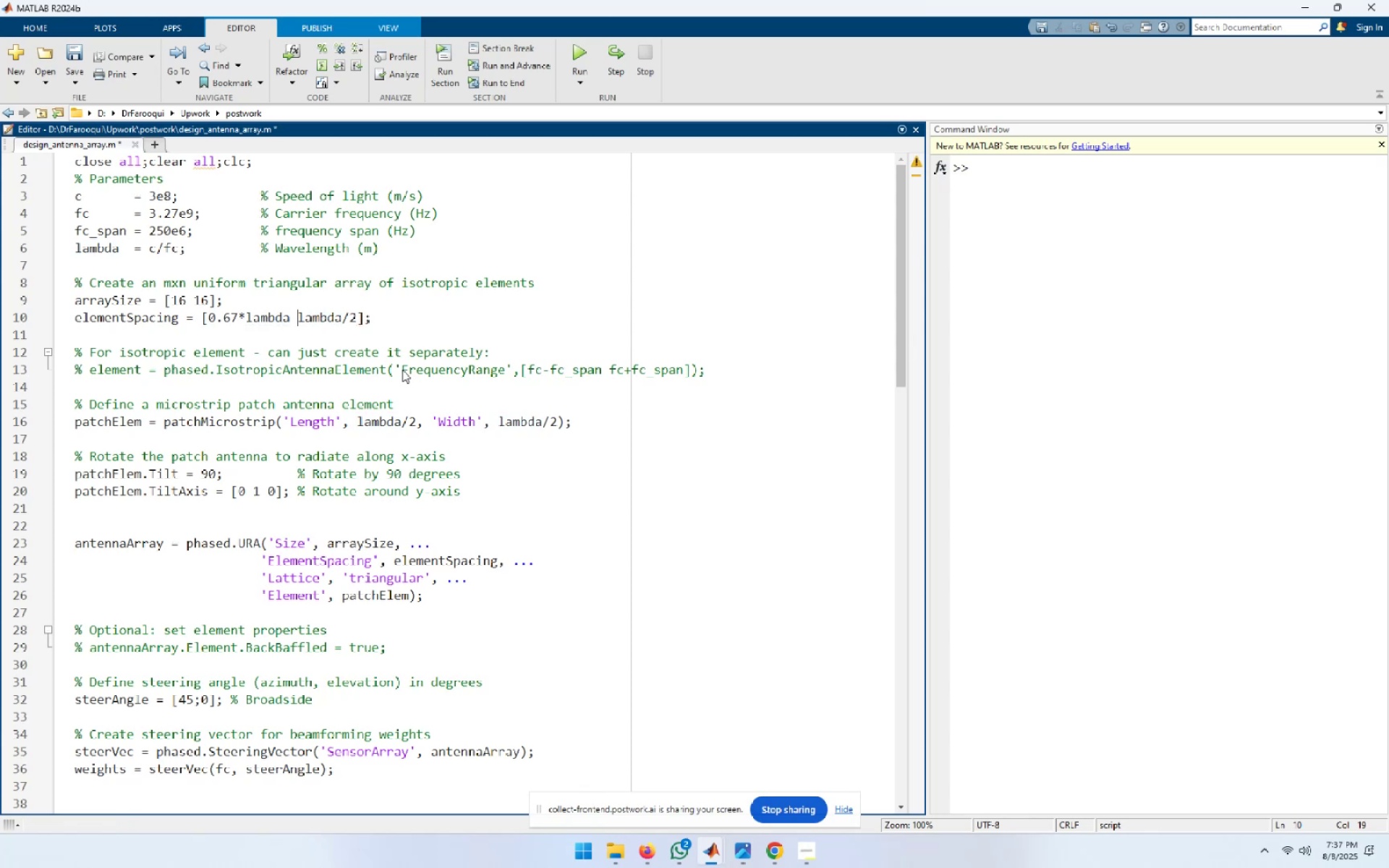 
key(Control+ControlLeft)
 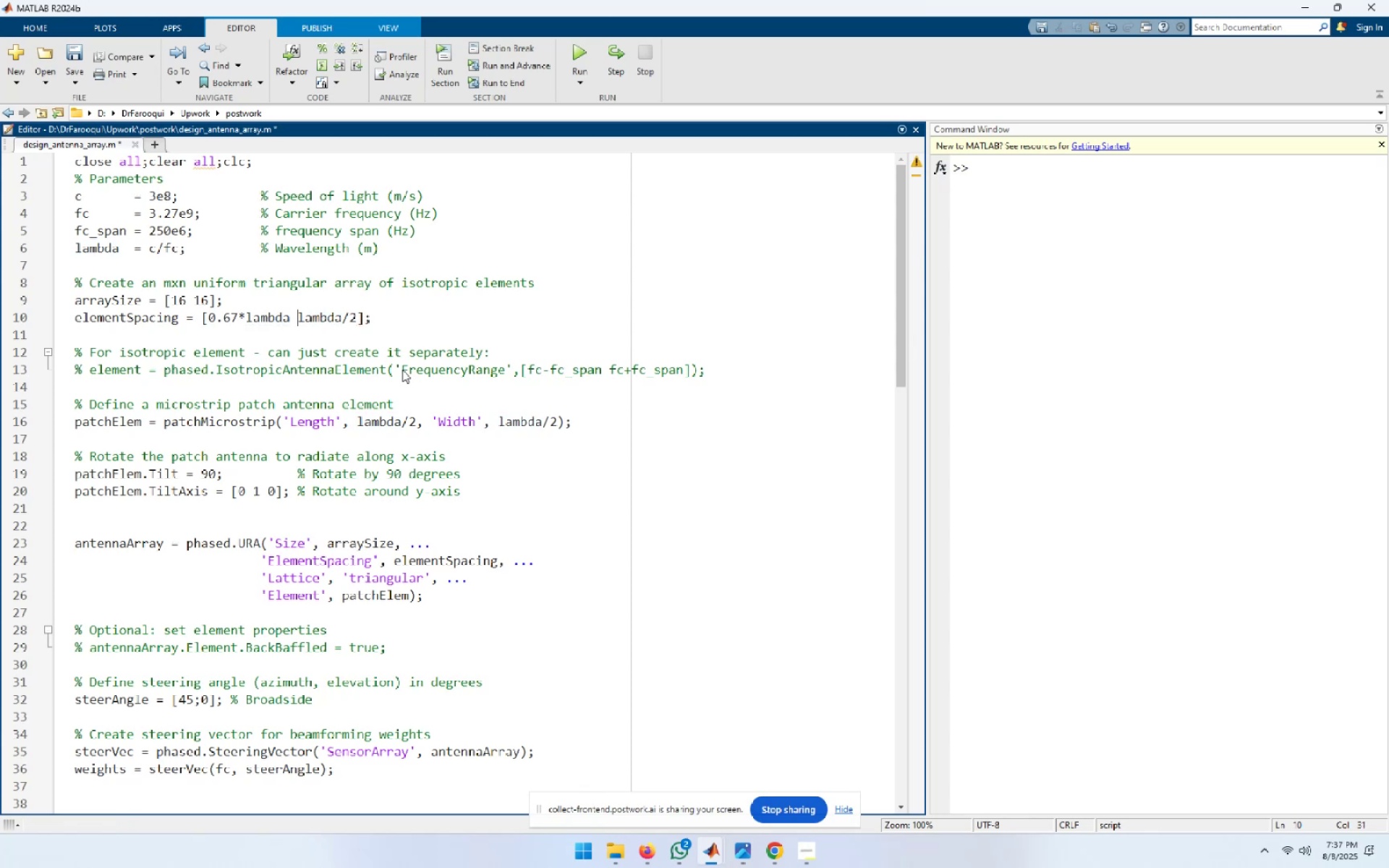 
key(Control+V)
 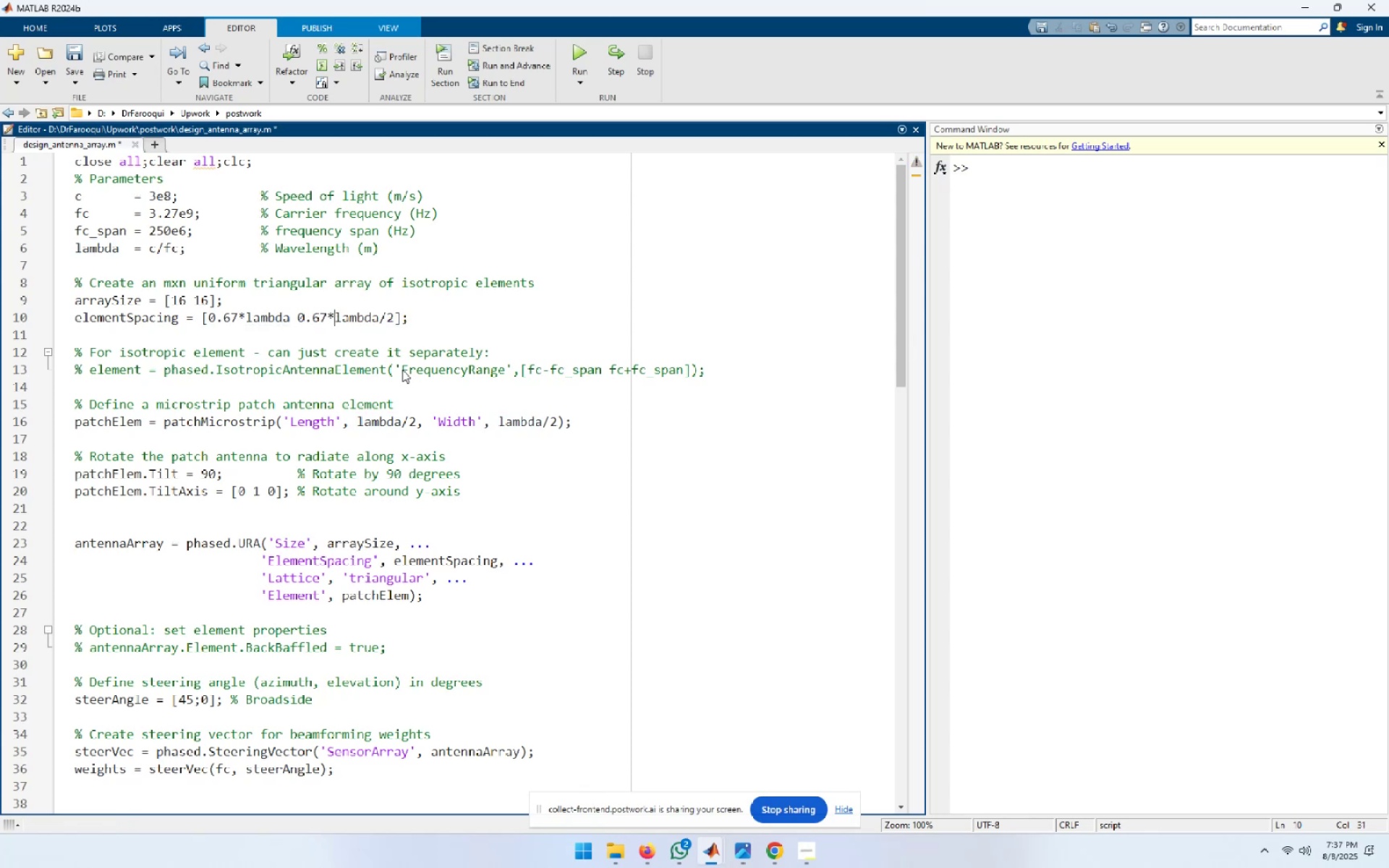 
key(ArrowRight)
 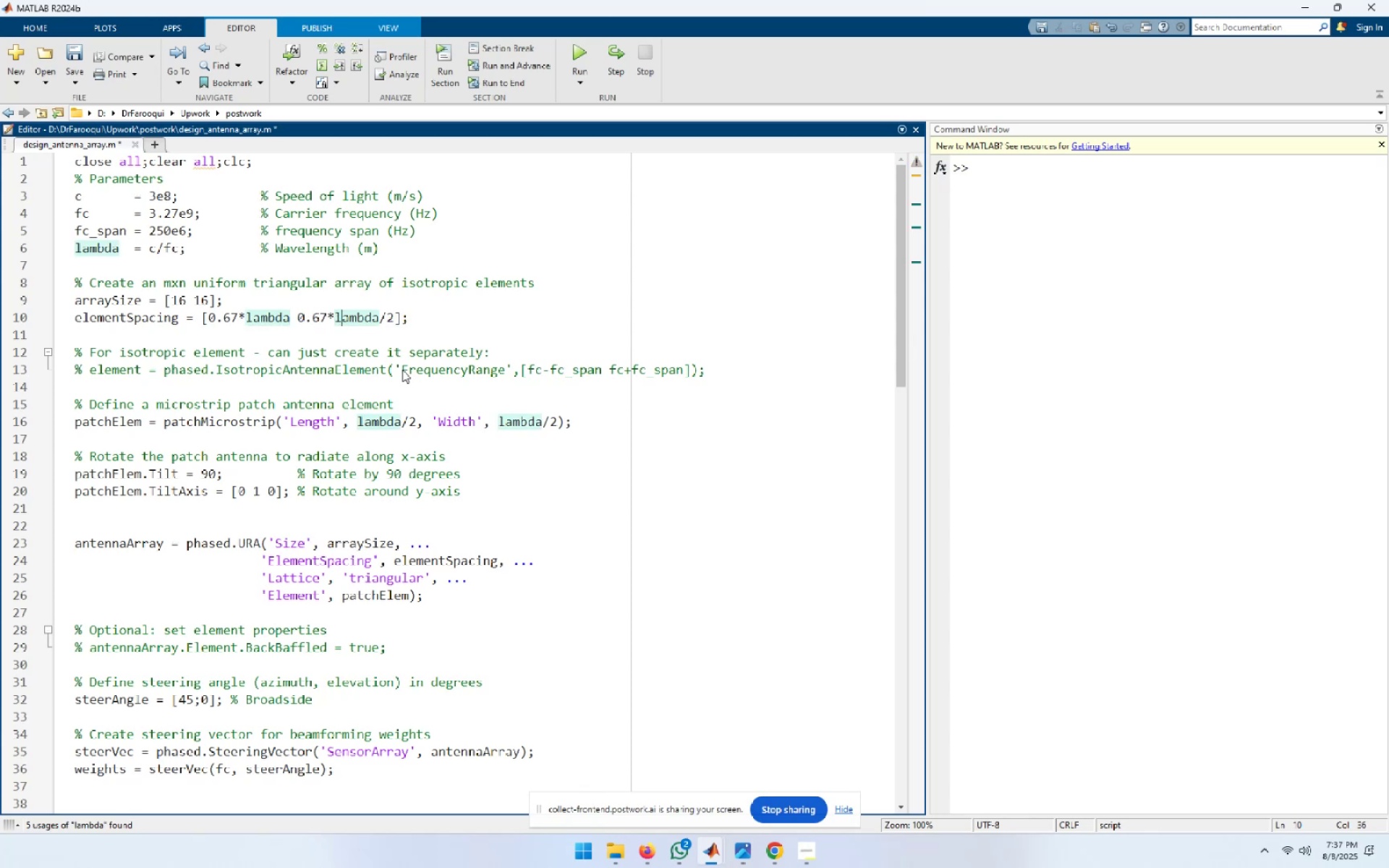 
key(ArrowRight)
 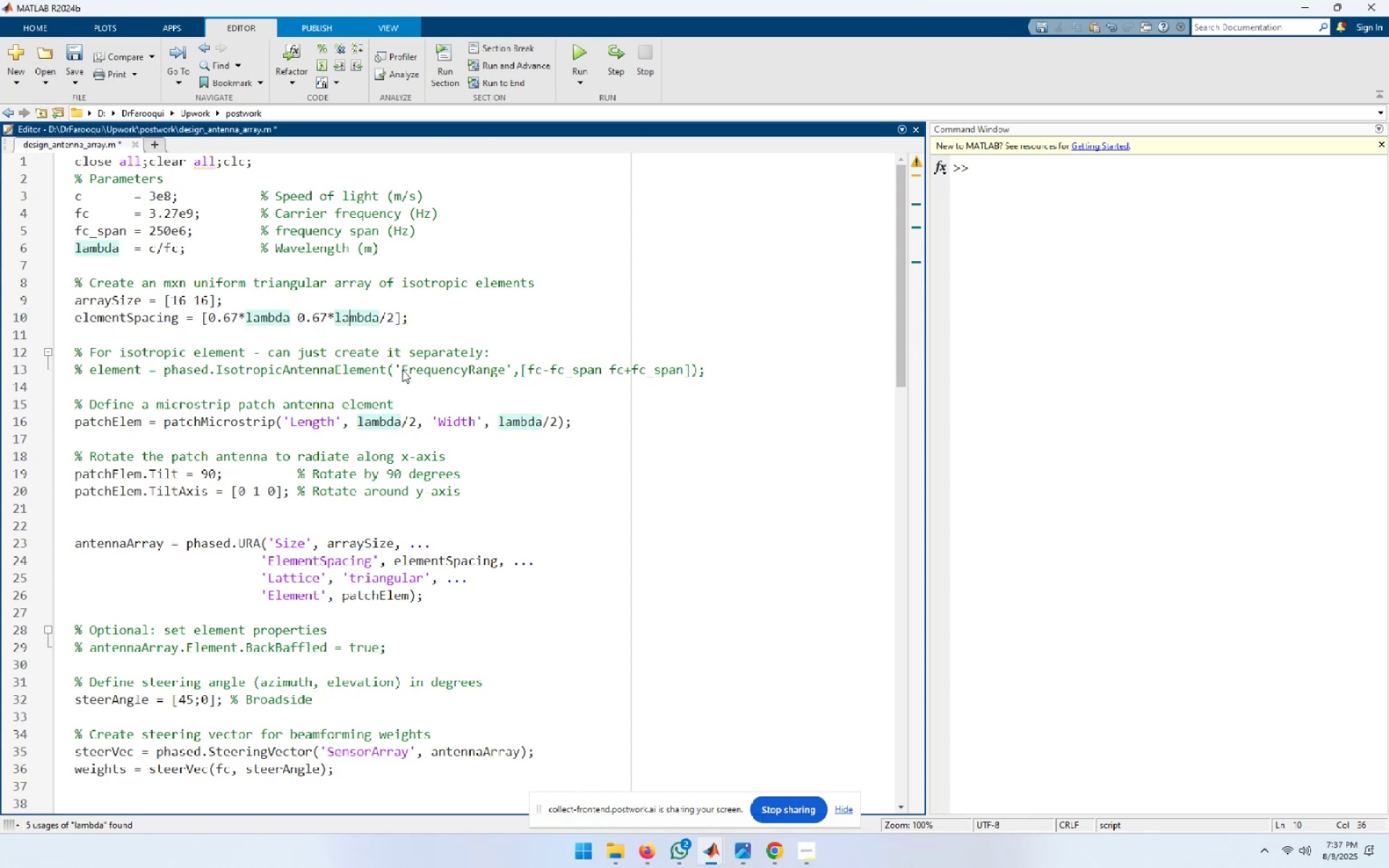 
key(ArrowRight)
 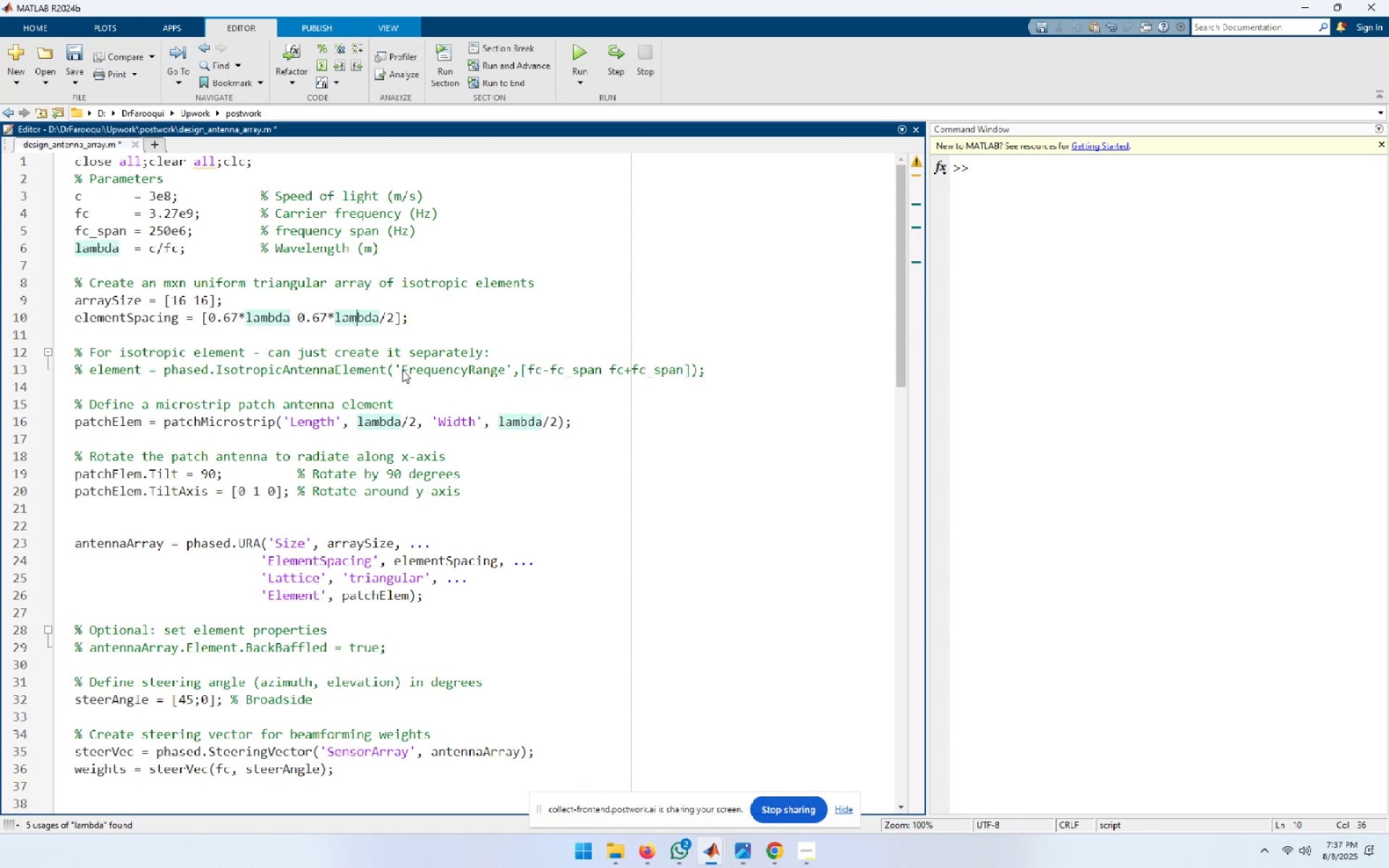 
key(ArrowRight)
 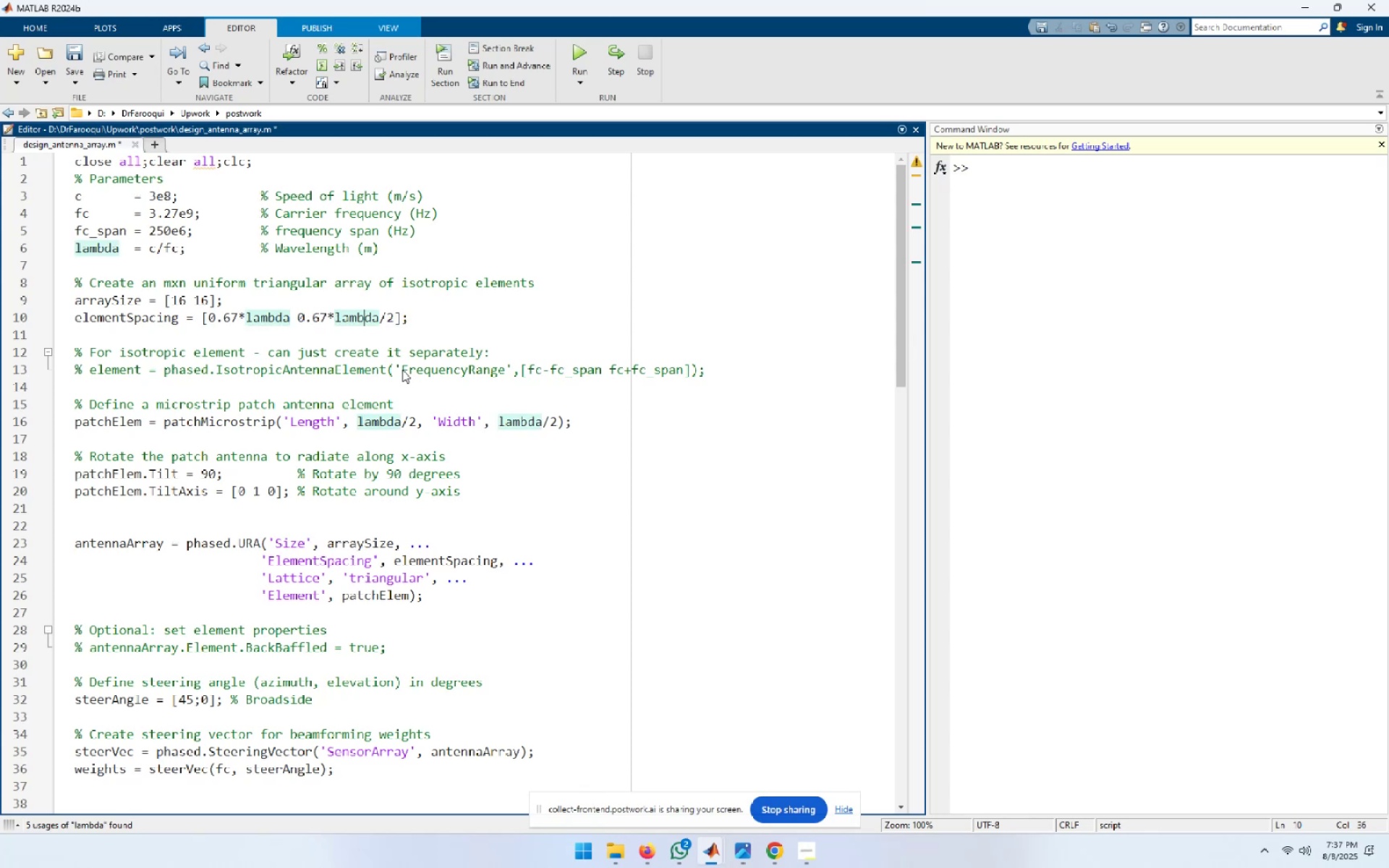 
key(ArrowRight)
 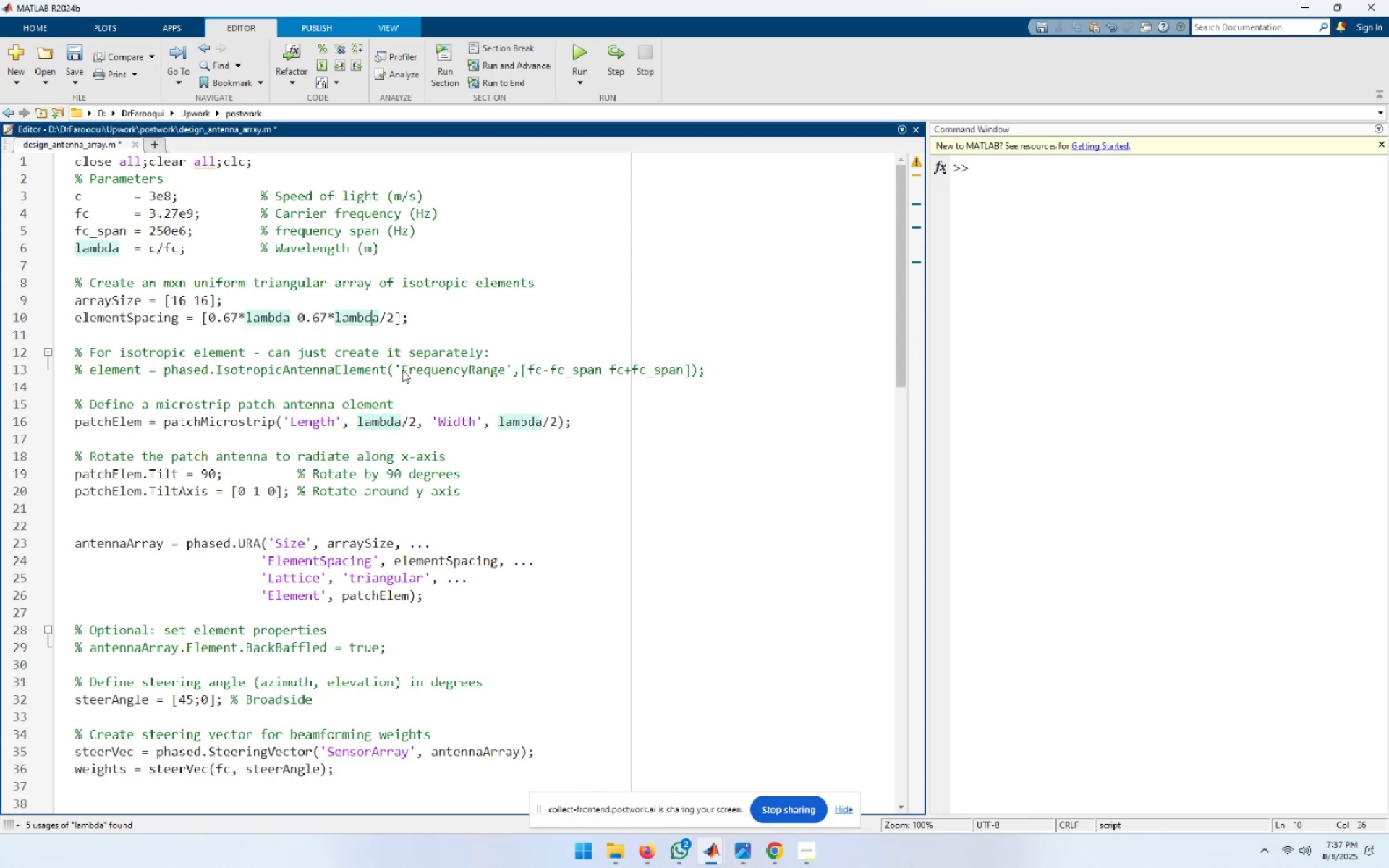 
key(ArrowRight)
 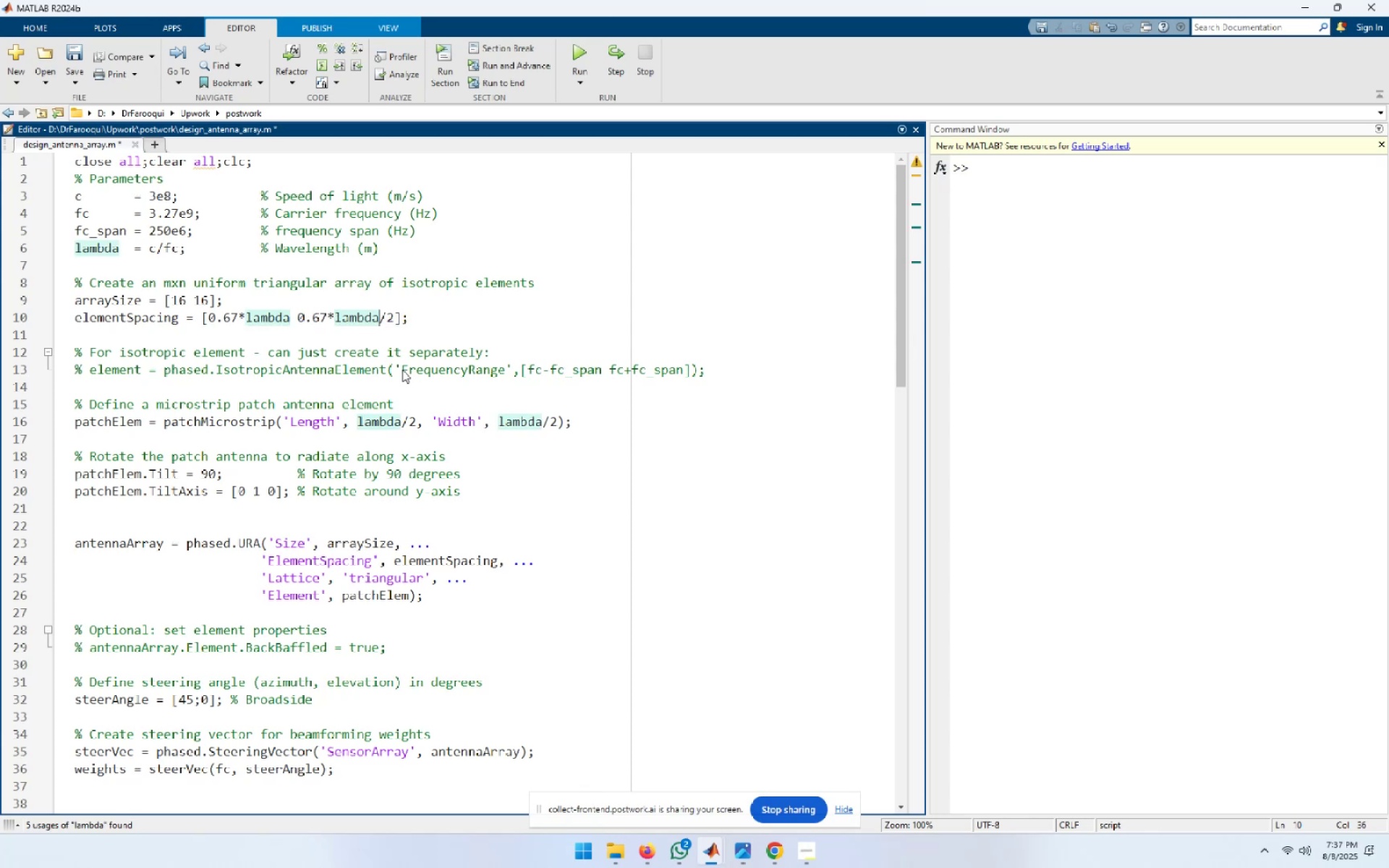 
key(ArrowRight)
 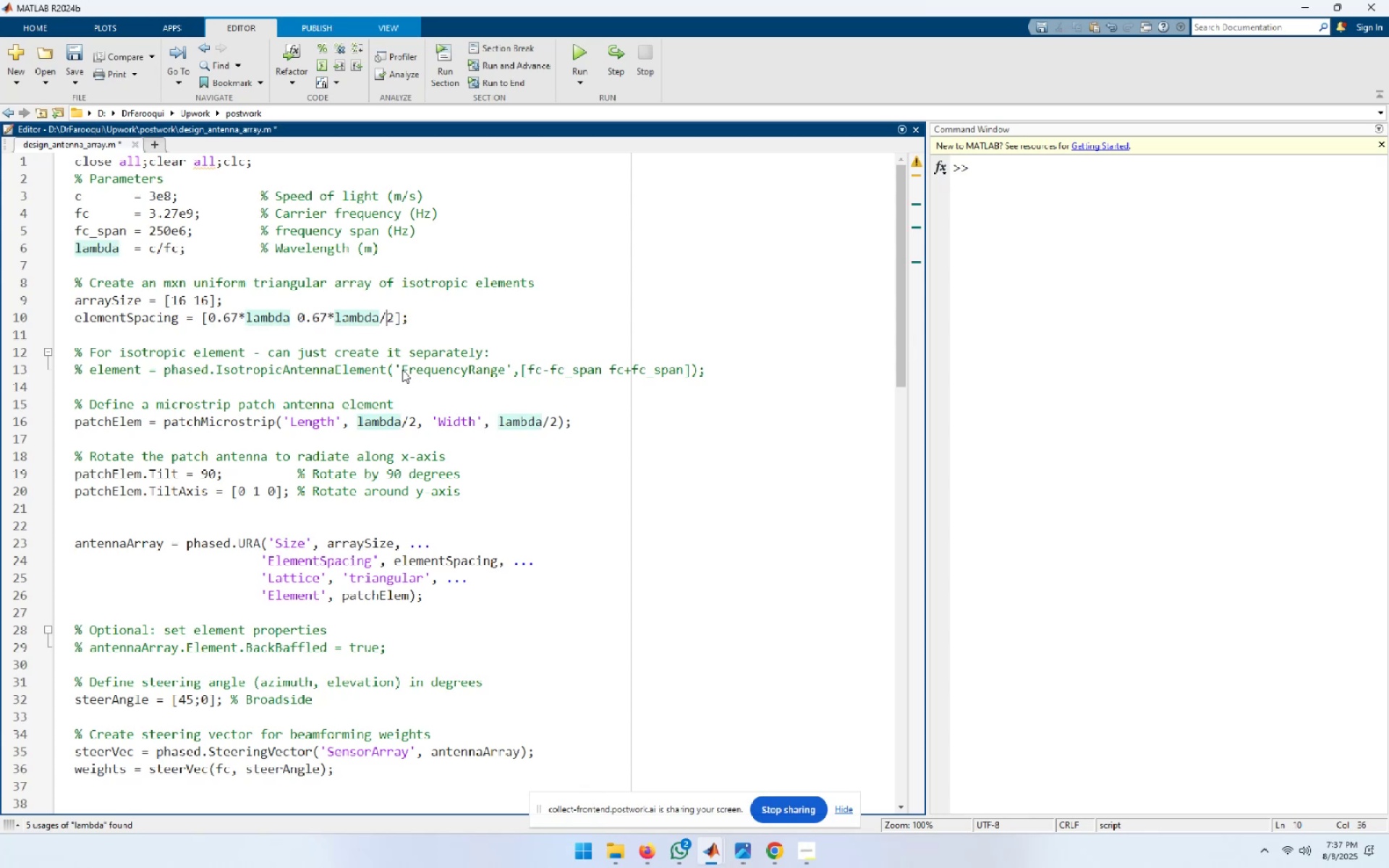 
key(ArrowRight)
 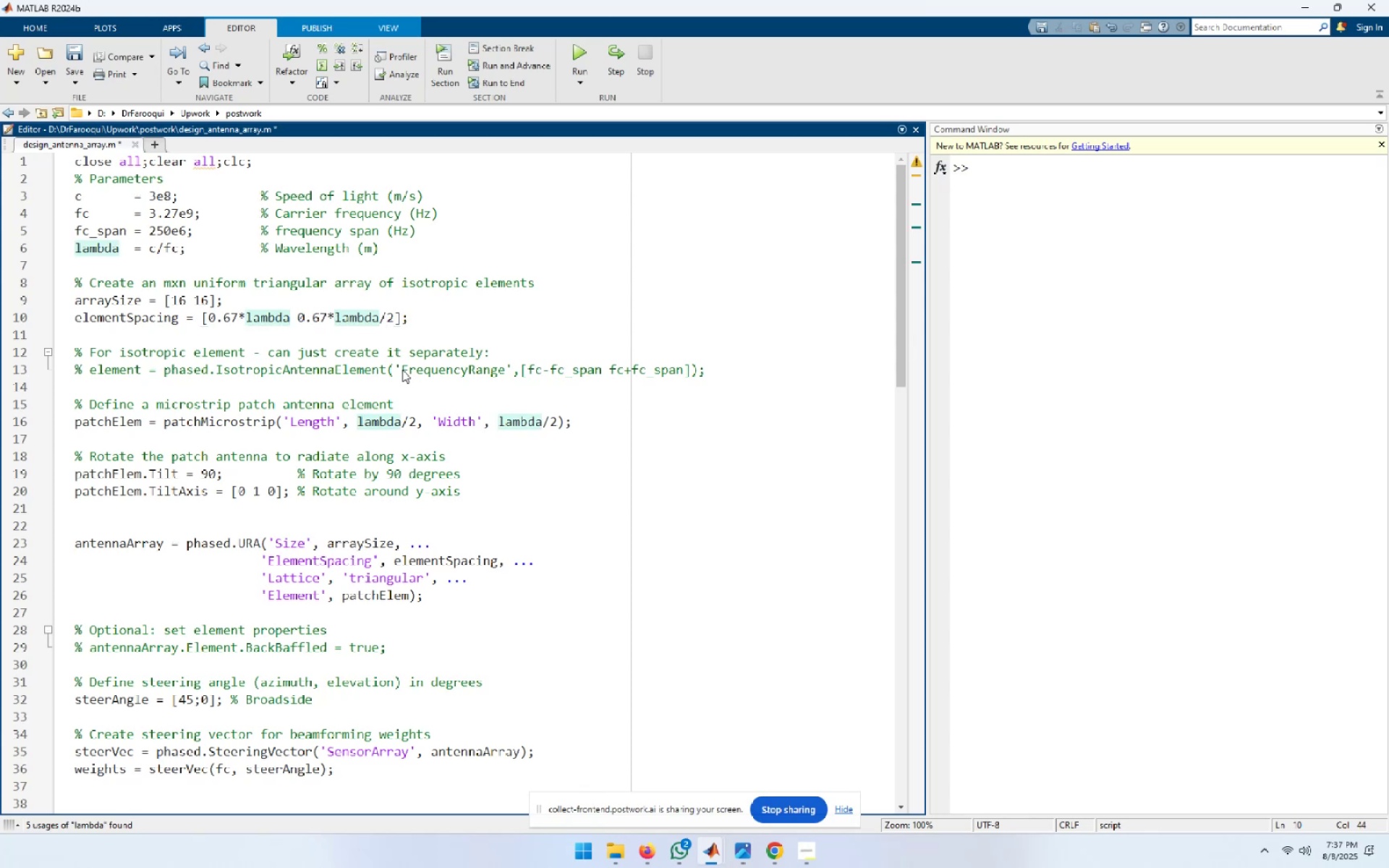 
key(Backspace)
 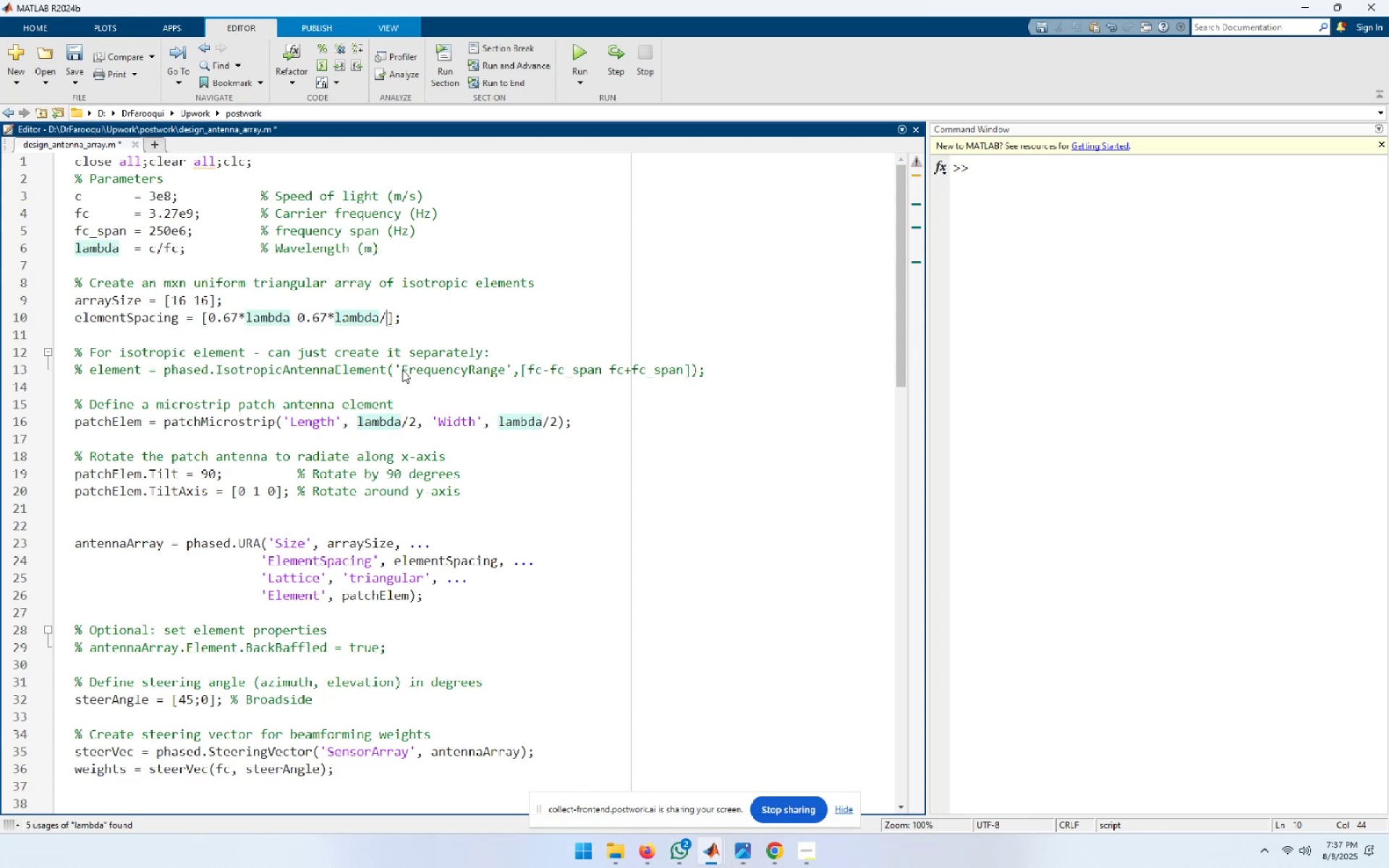 
key(Backspace)
 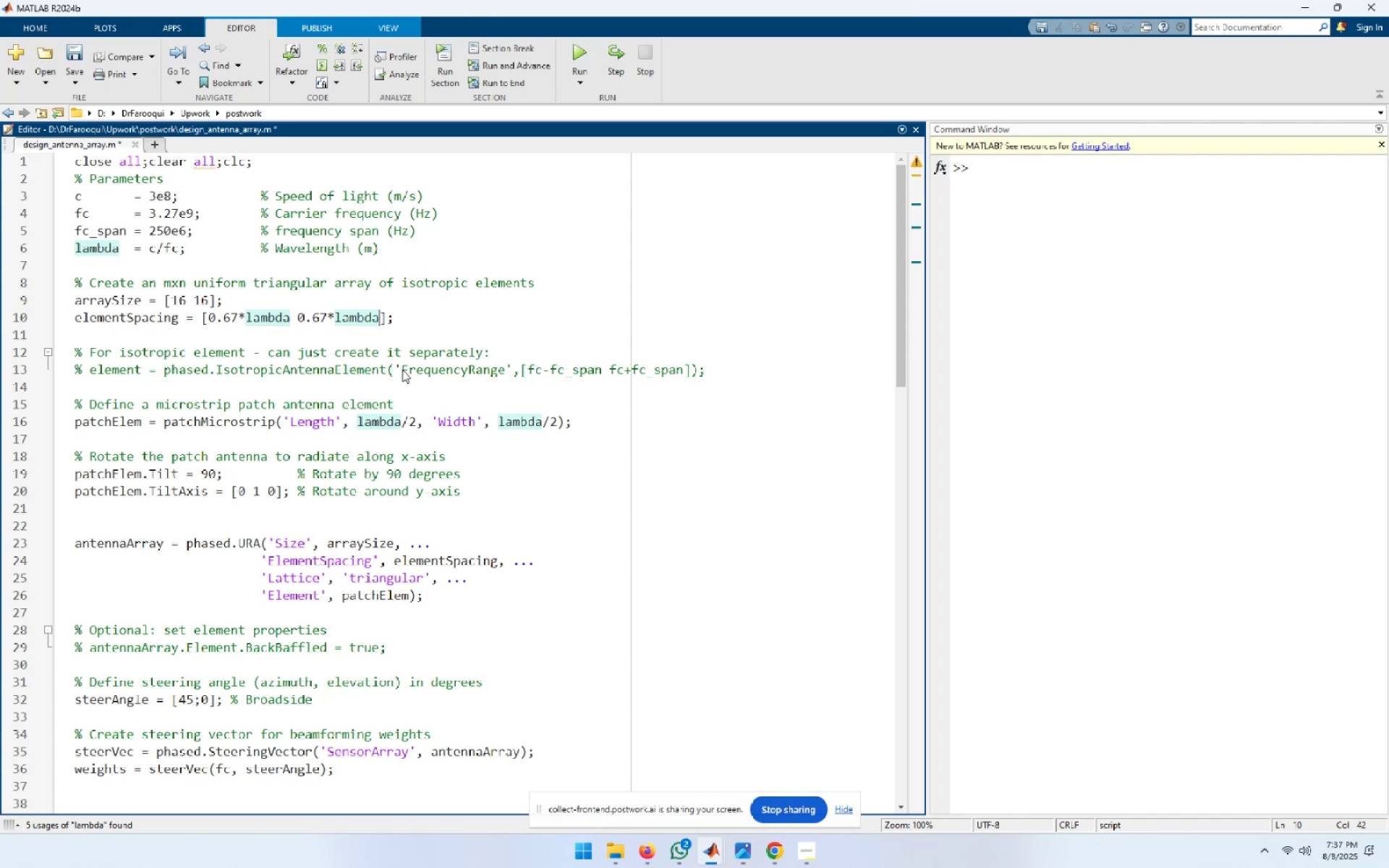 
key(F5)
 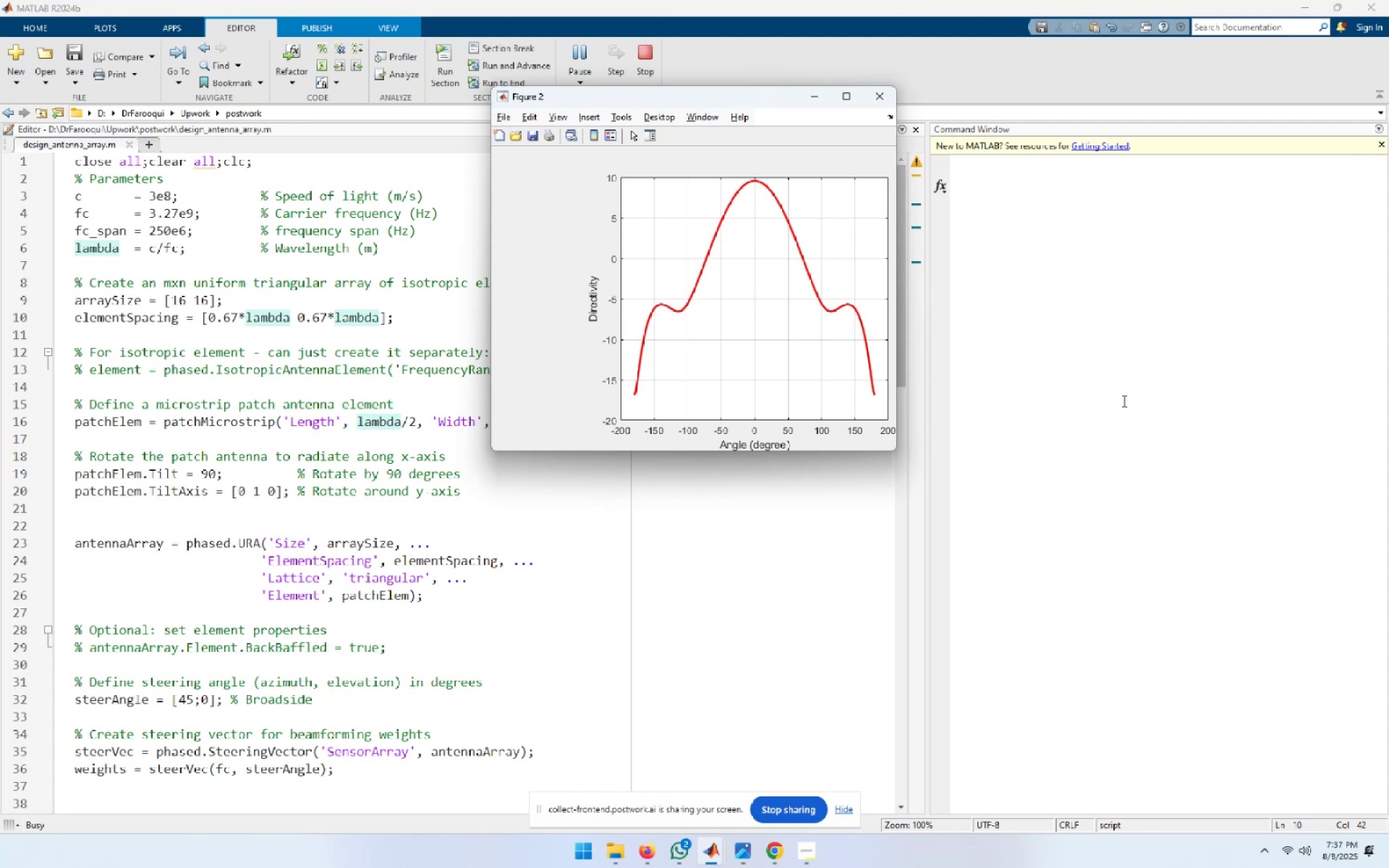 
wait(42.97)
 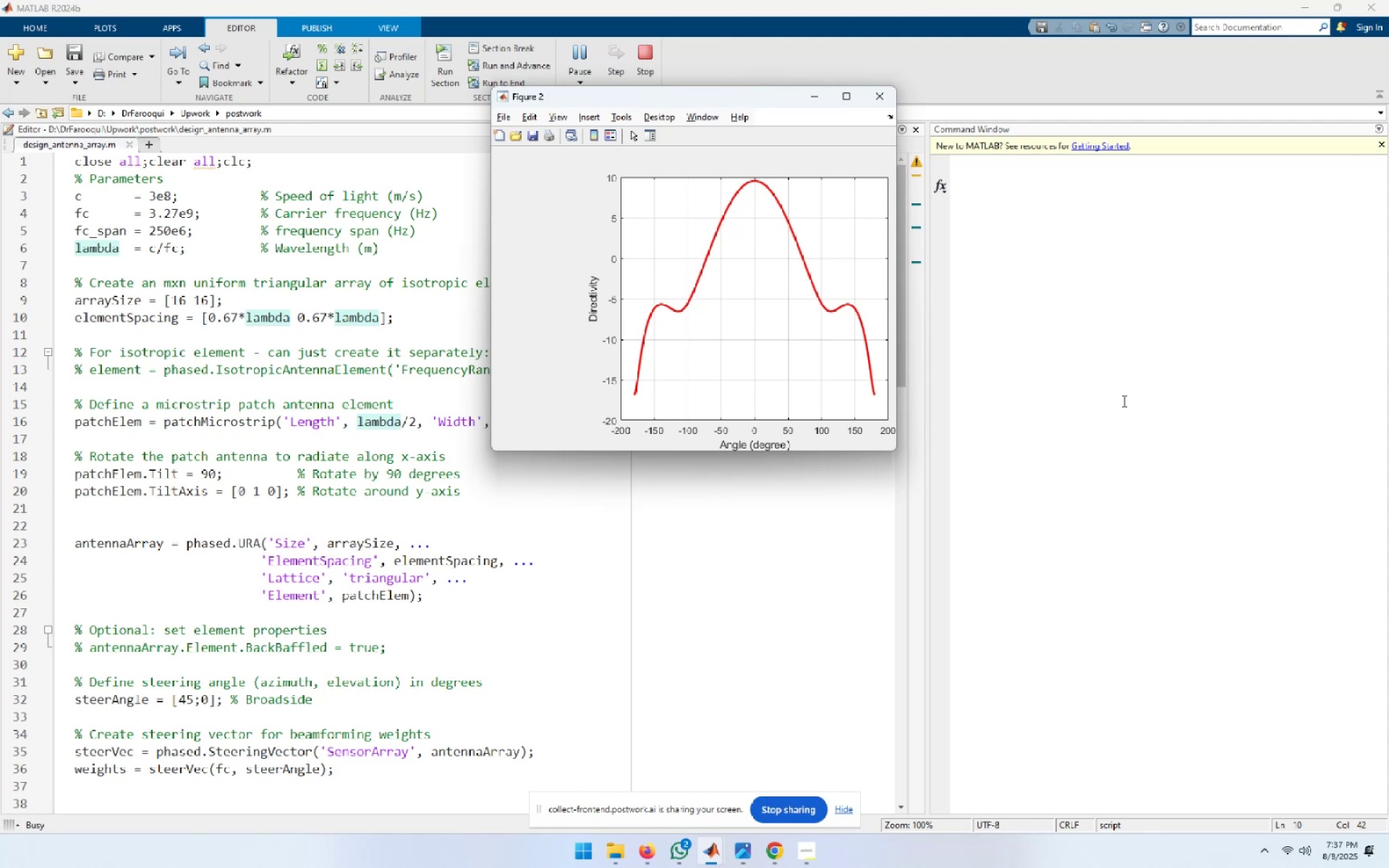 
mouse_move([750, 203])
 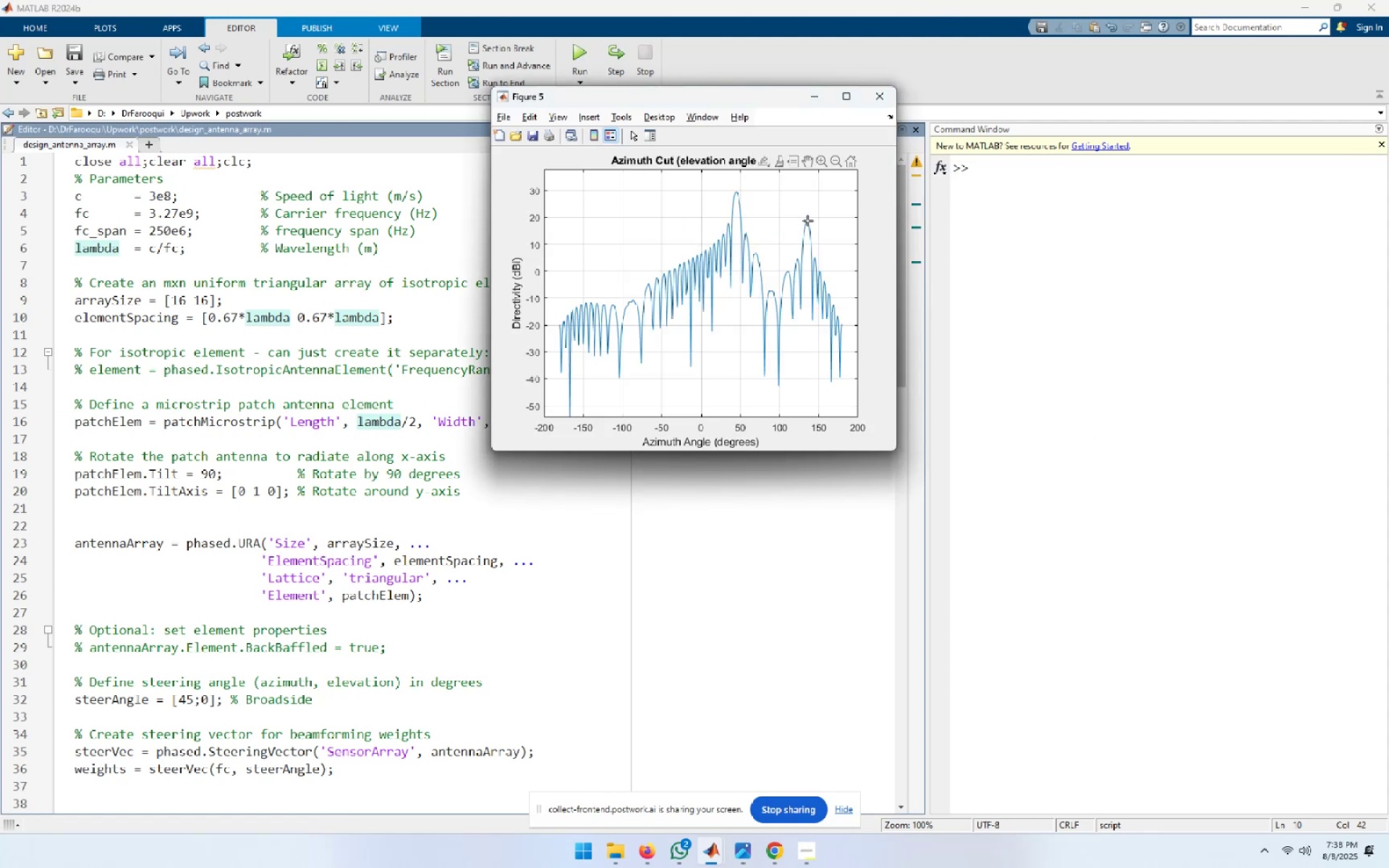 
mouse_move([804, 244])
 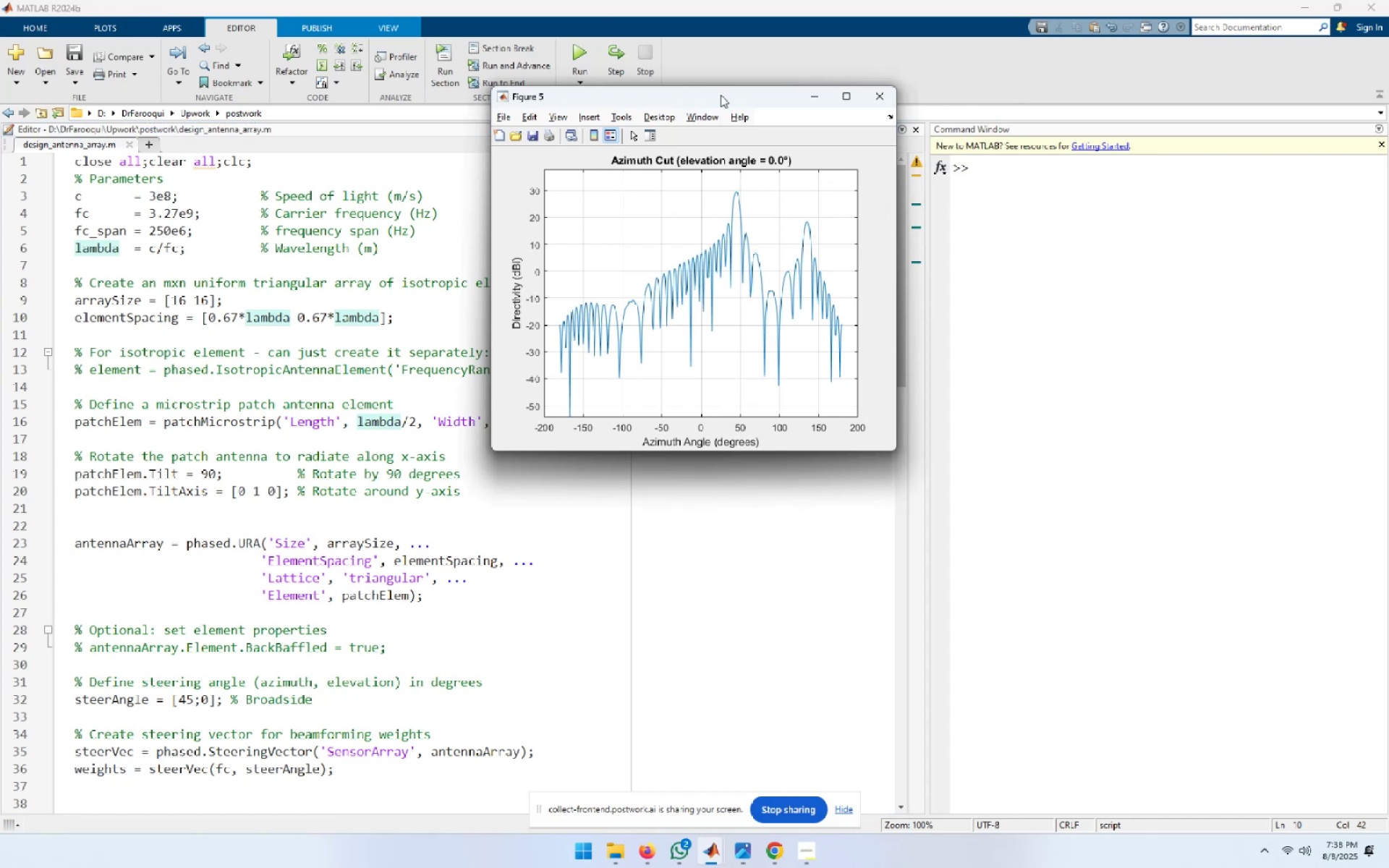 
left_click_drag(start_coordinate=[721, 95], to_coordinate=[1126, 174])
 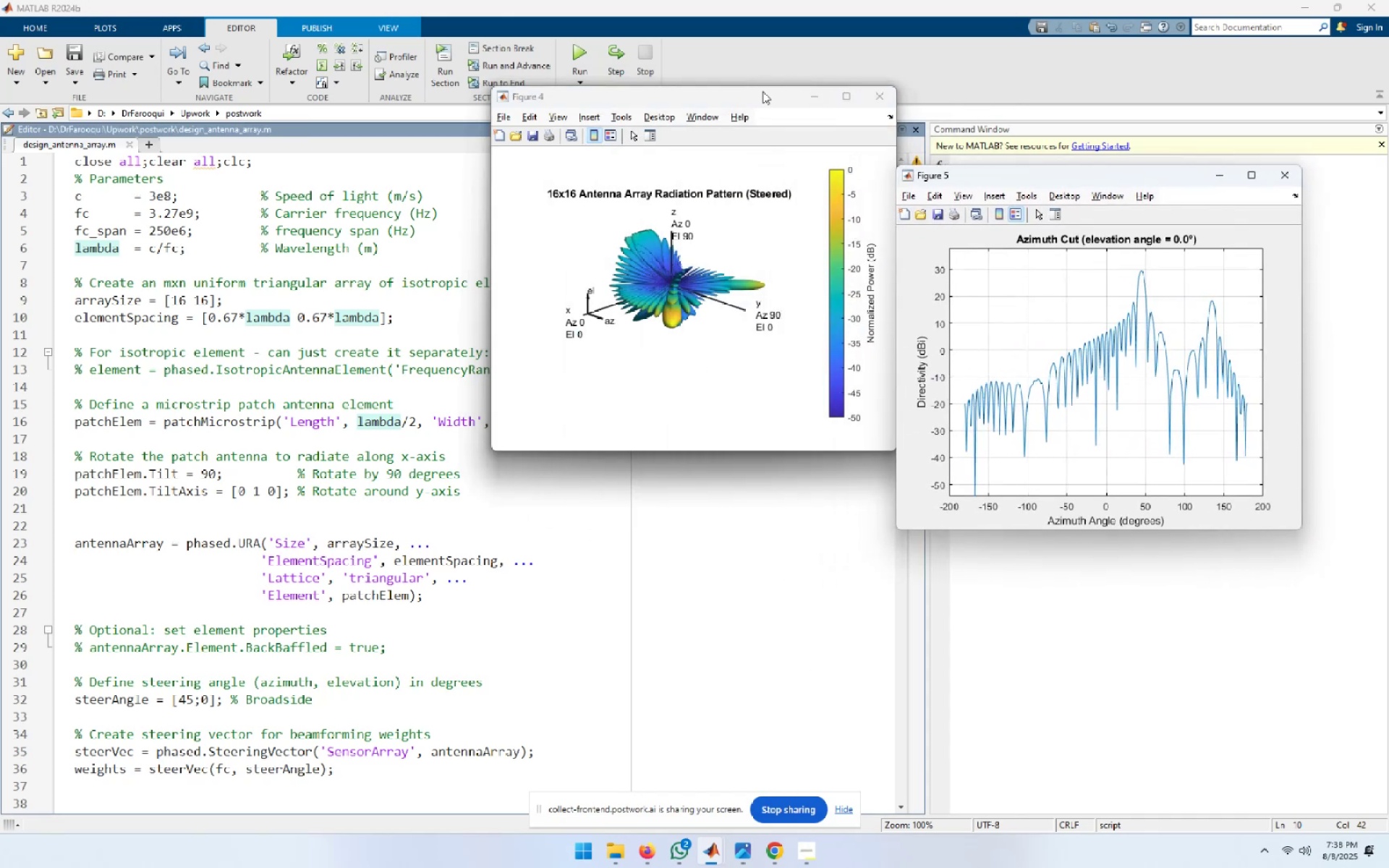 
left_click_drag(start_coordinate=[758, 96], to_coordinate=[698, 268])
 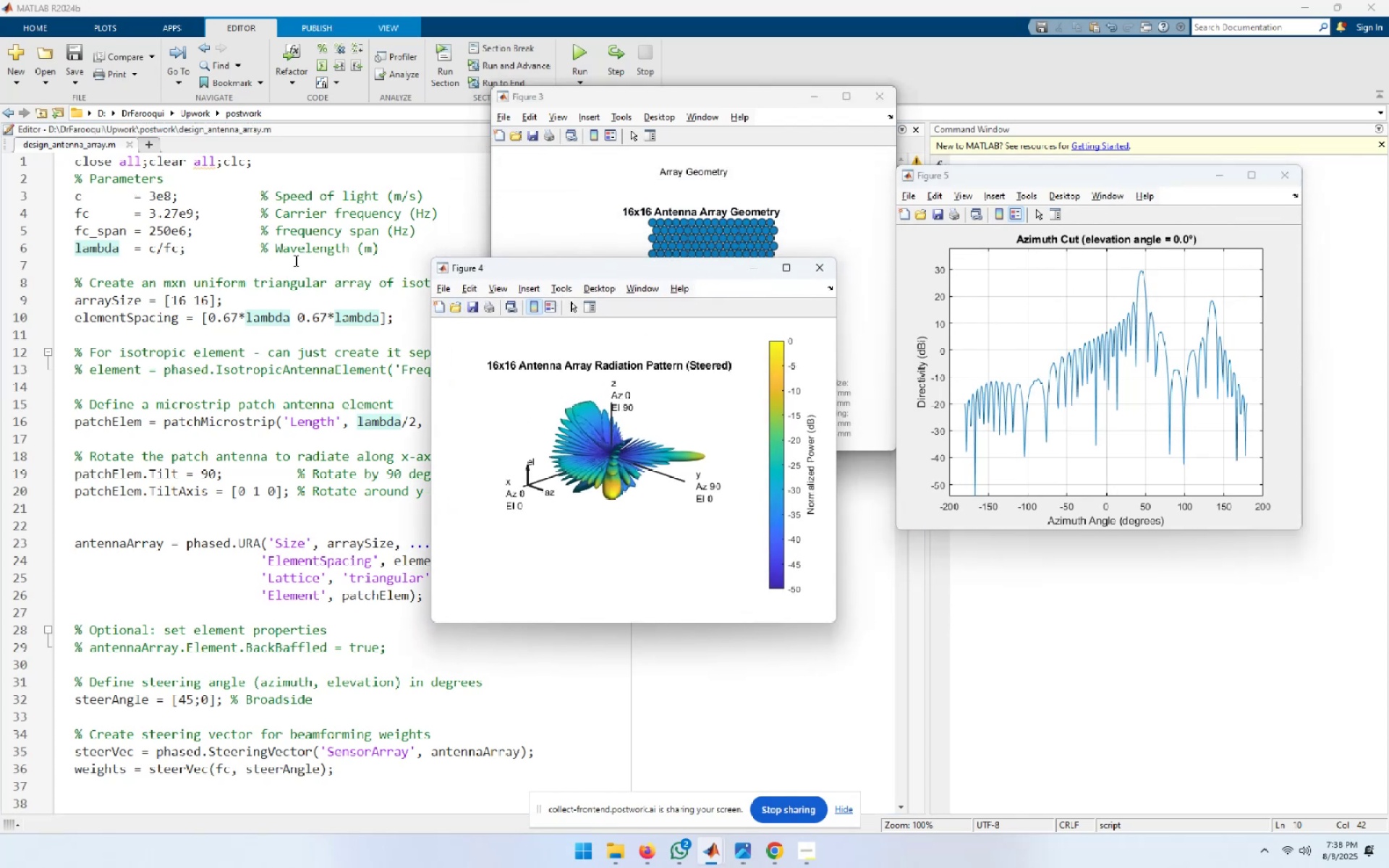 
wait(6.2)
 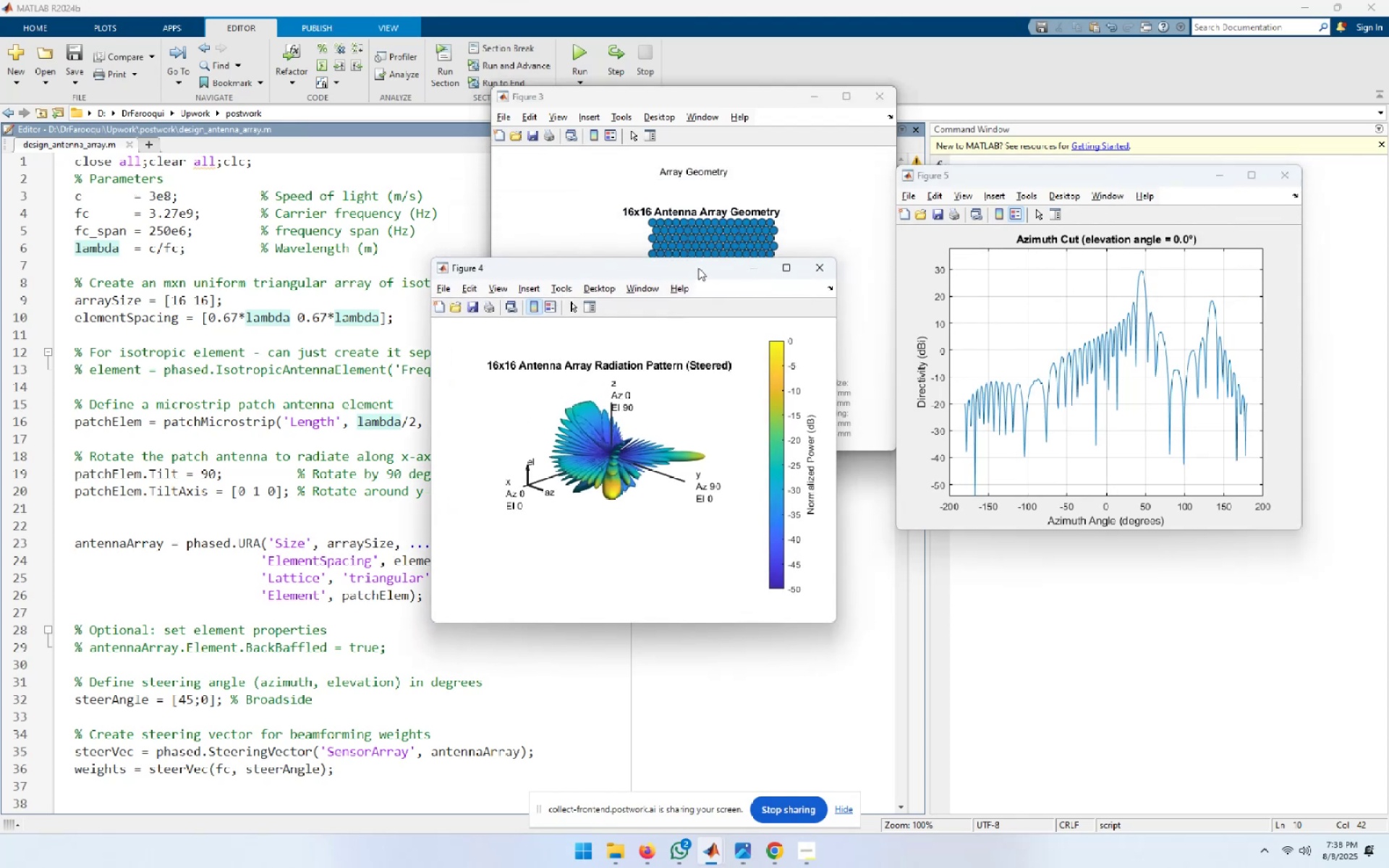 
left_click_drag(start_coordinate=[237, 315], to_coordinate=[226, 315])
 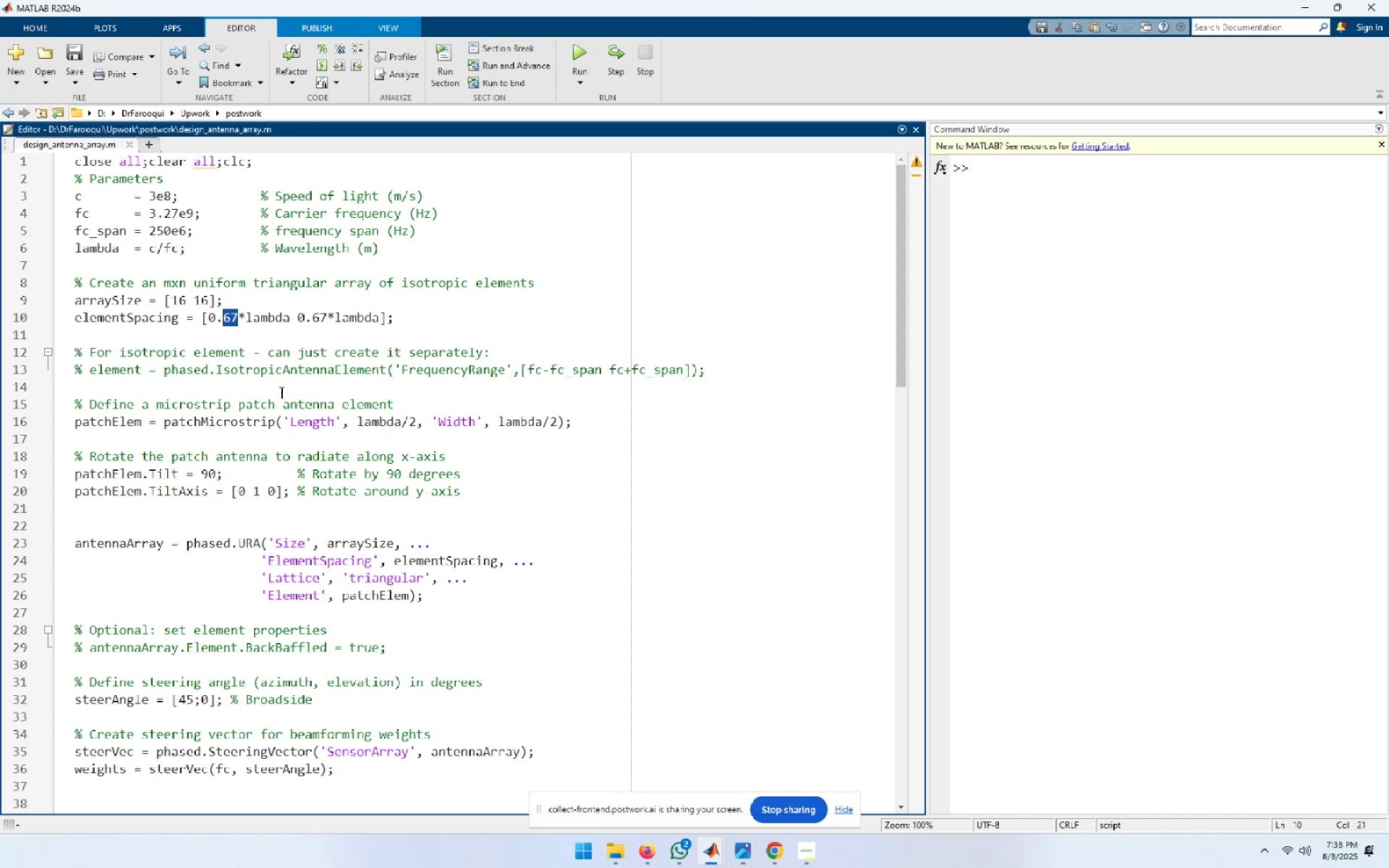 
key(ArrowRight)
 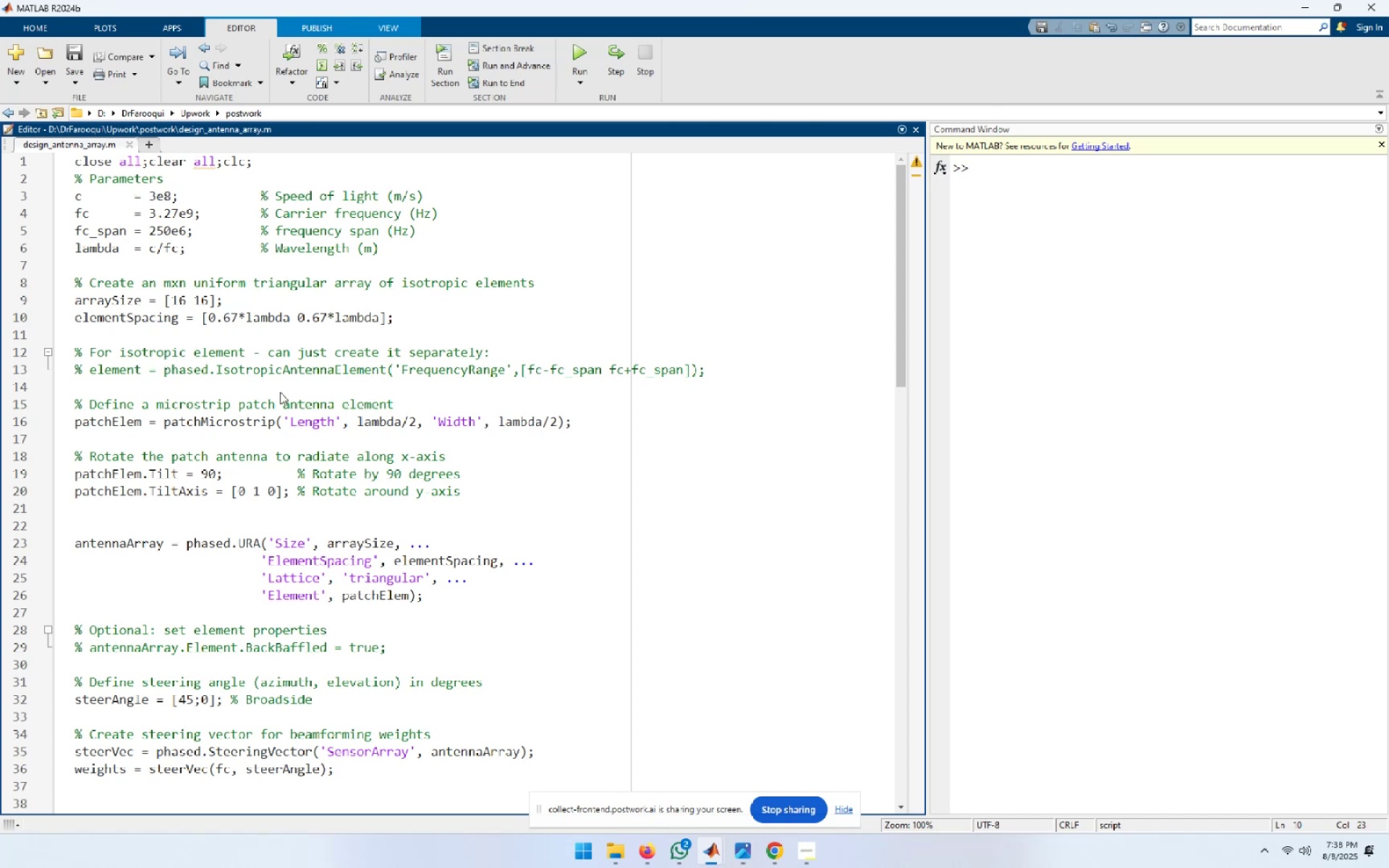 
key(Backspace)
 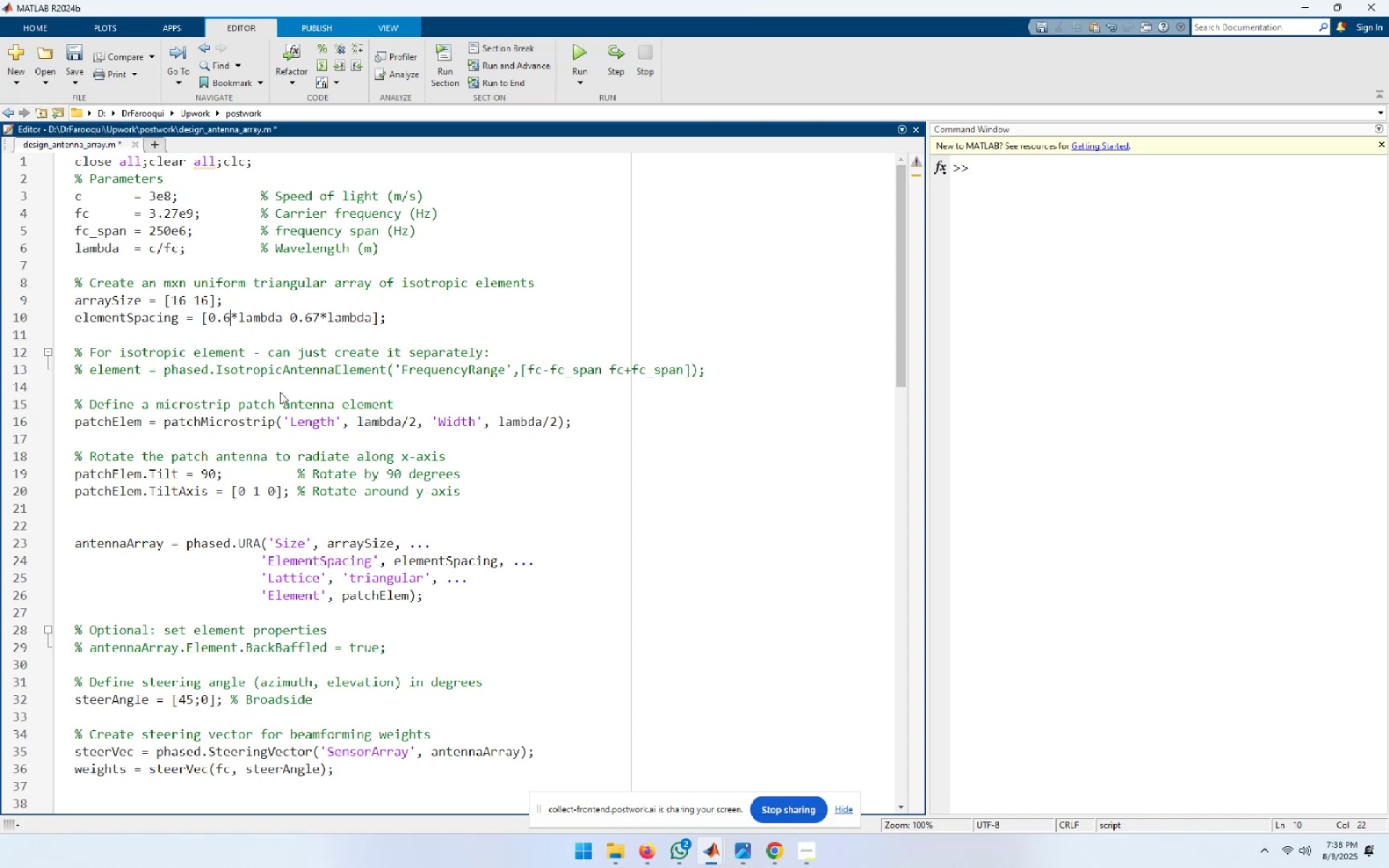 
key(ArrowRight)
 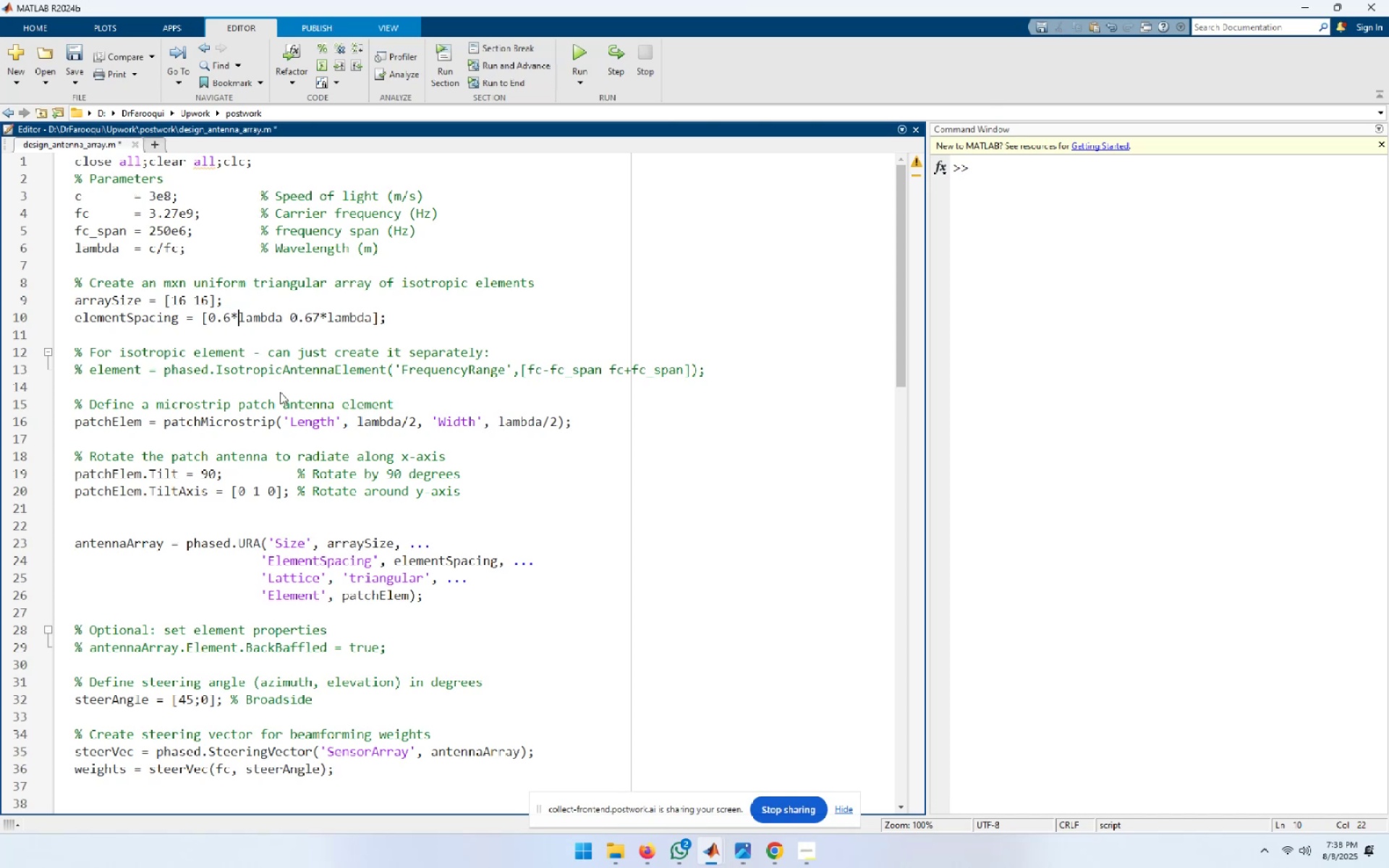 
key(ArrowRight)
 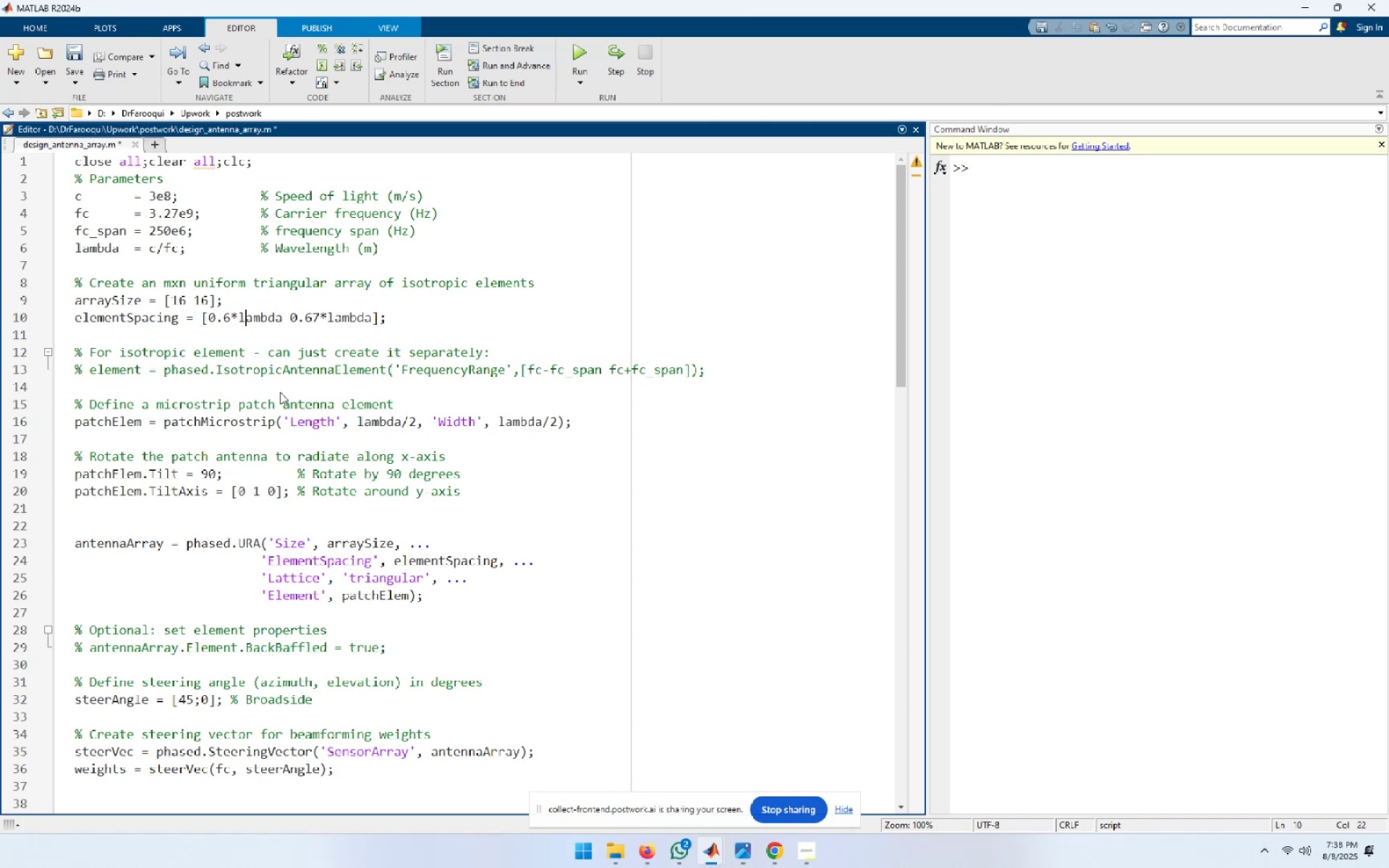 
key(ArrowRight)
 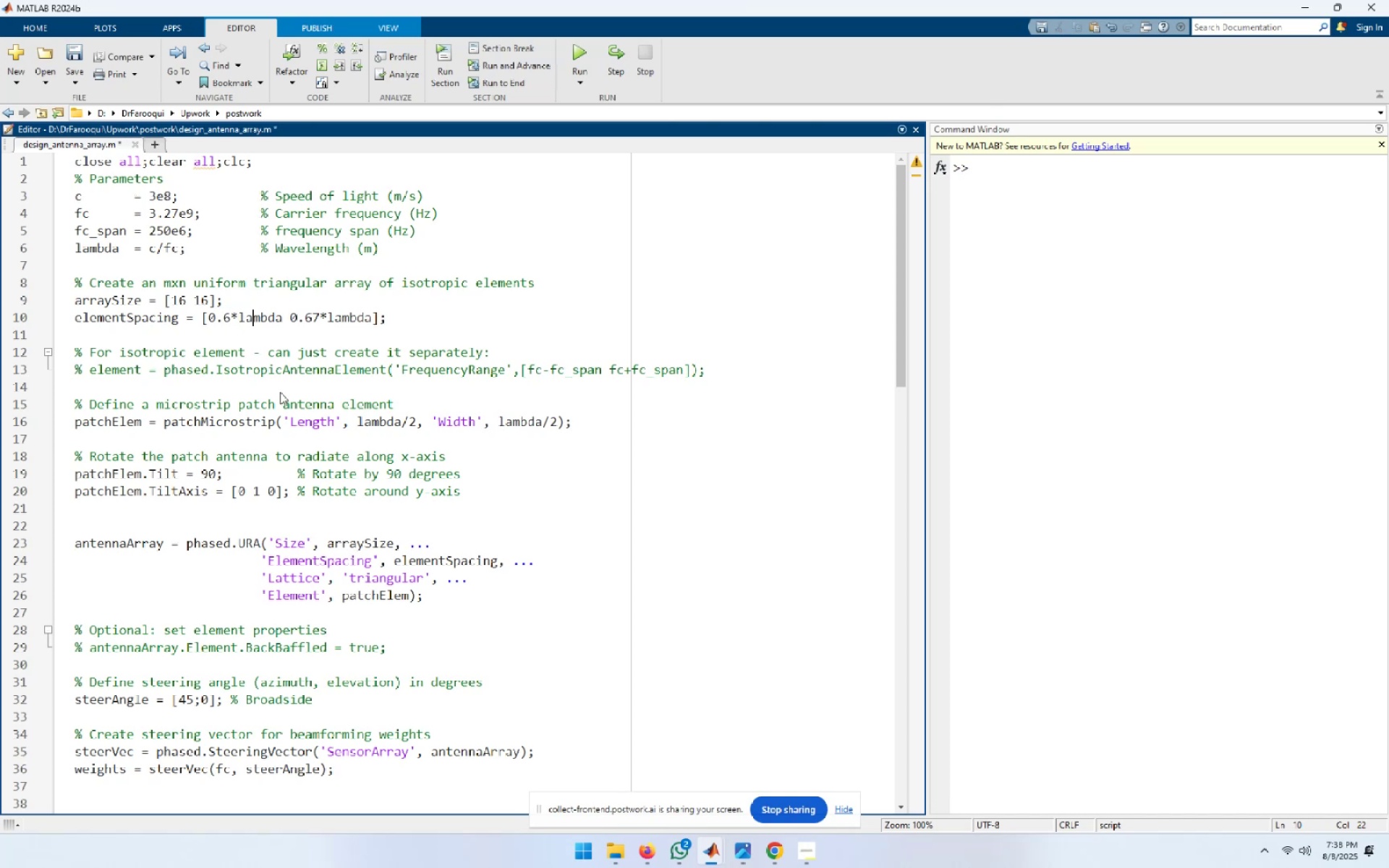 
key(ArrowRight)
 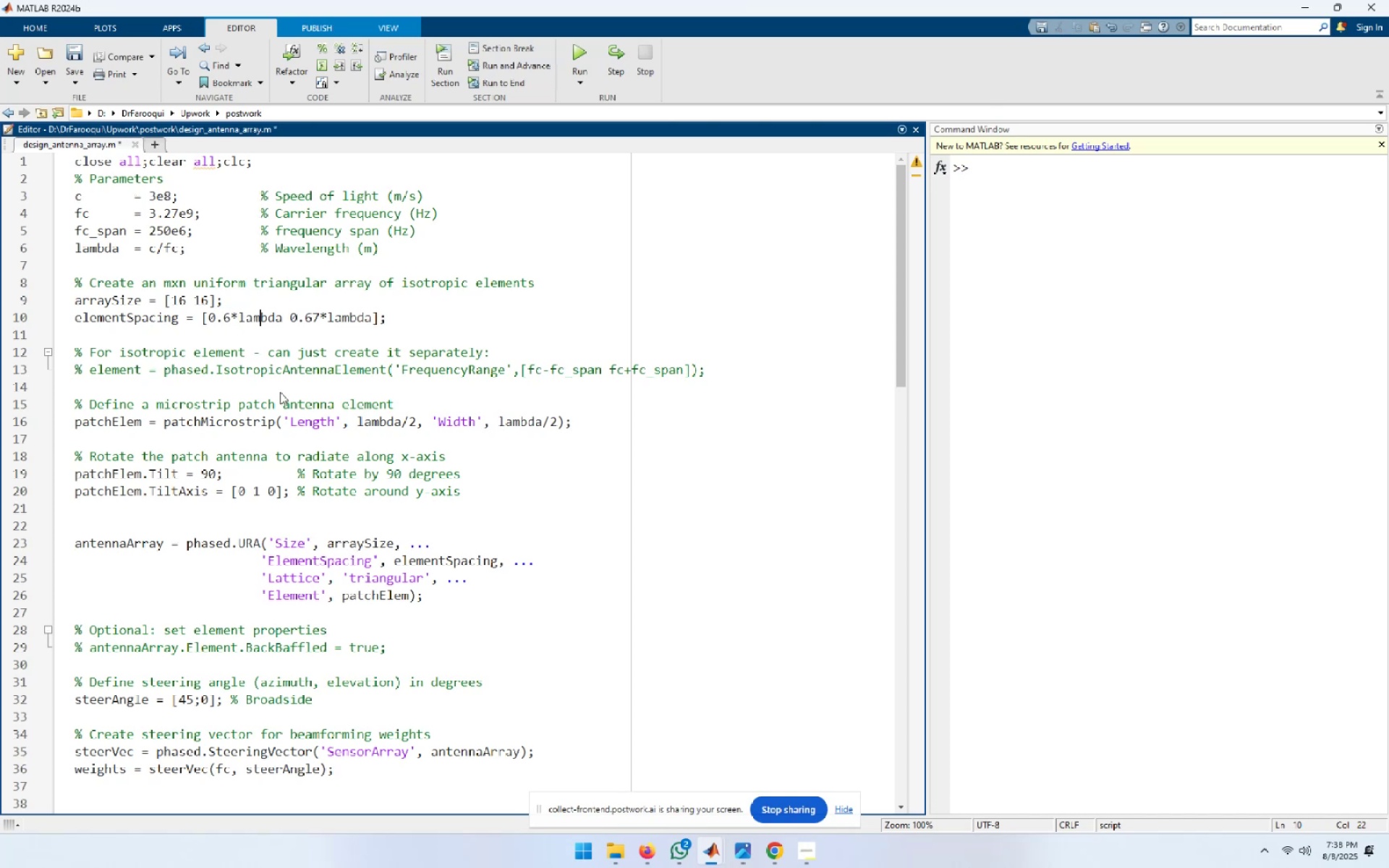 
key(ArrowRight)
 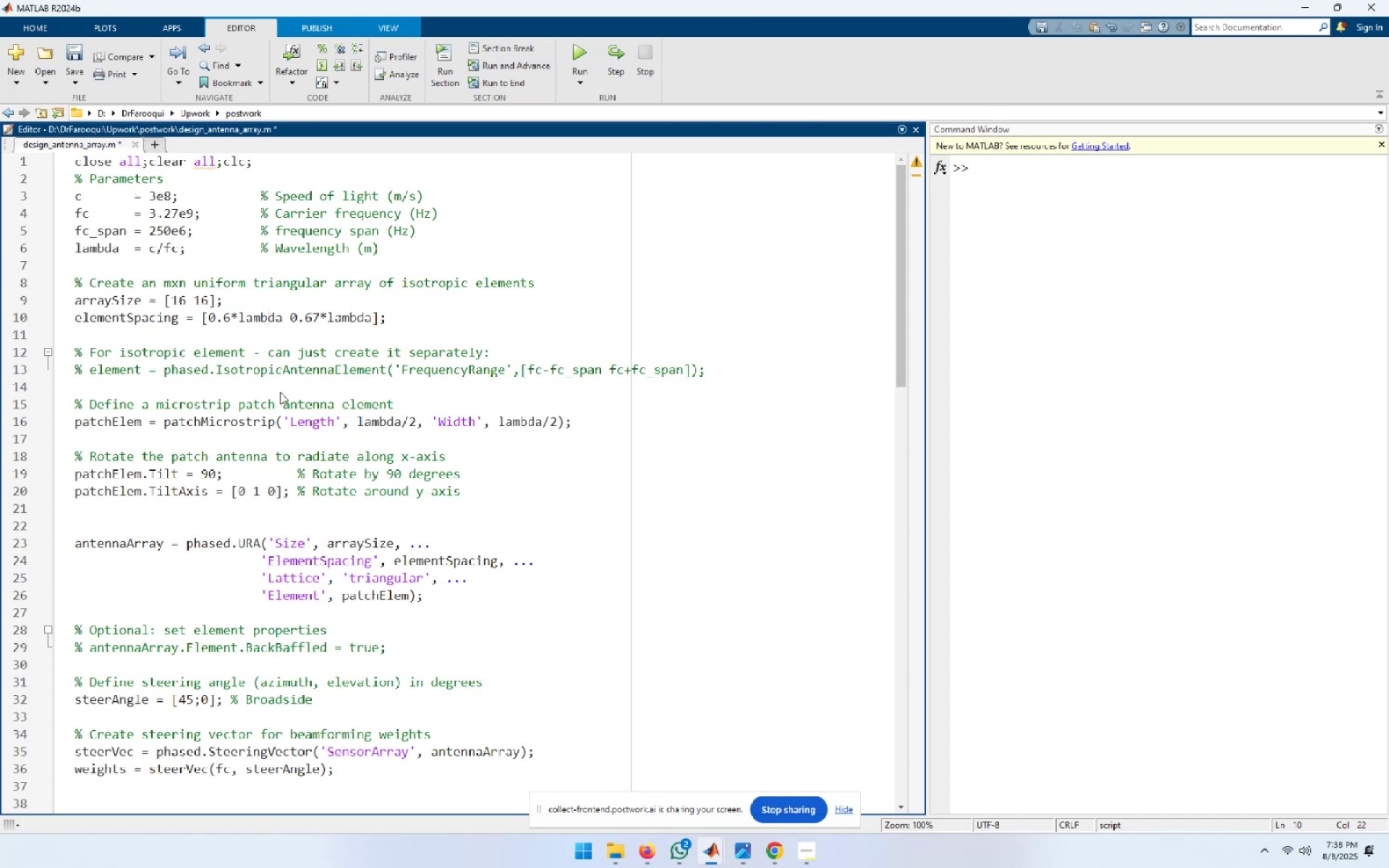 
key(ArrowRight)
 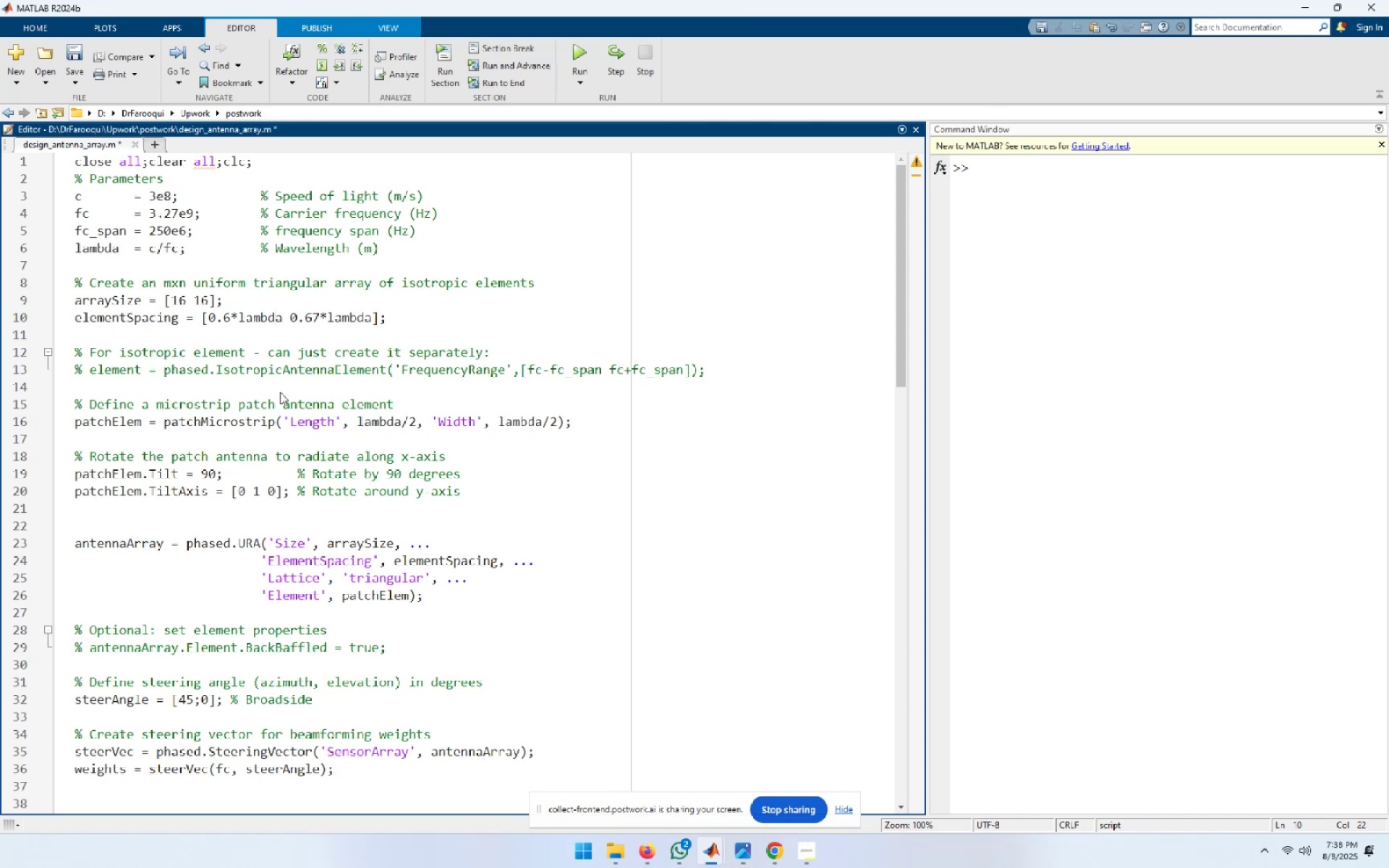 
key(ArrowRight)
 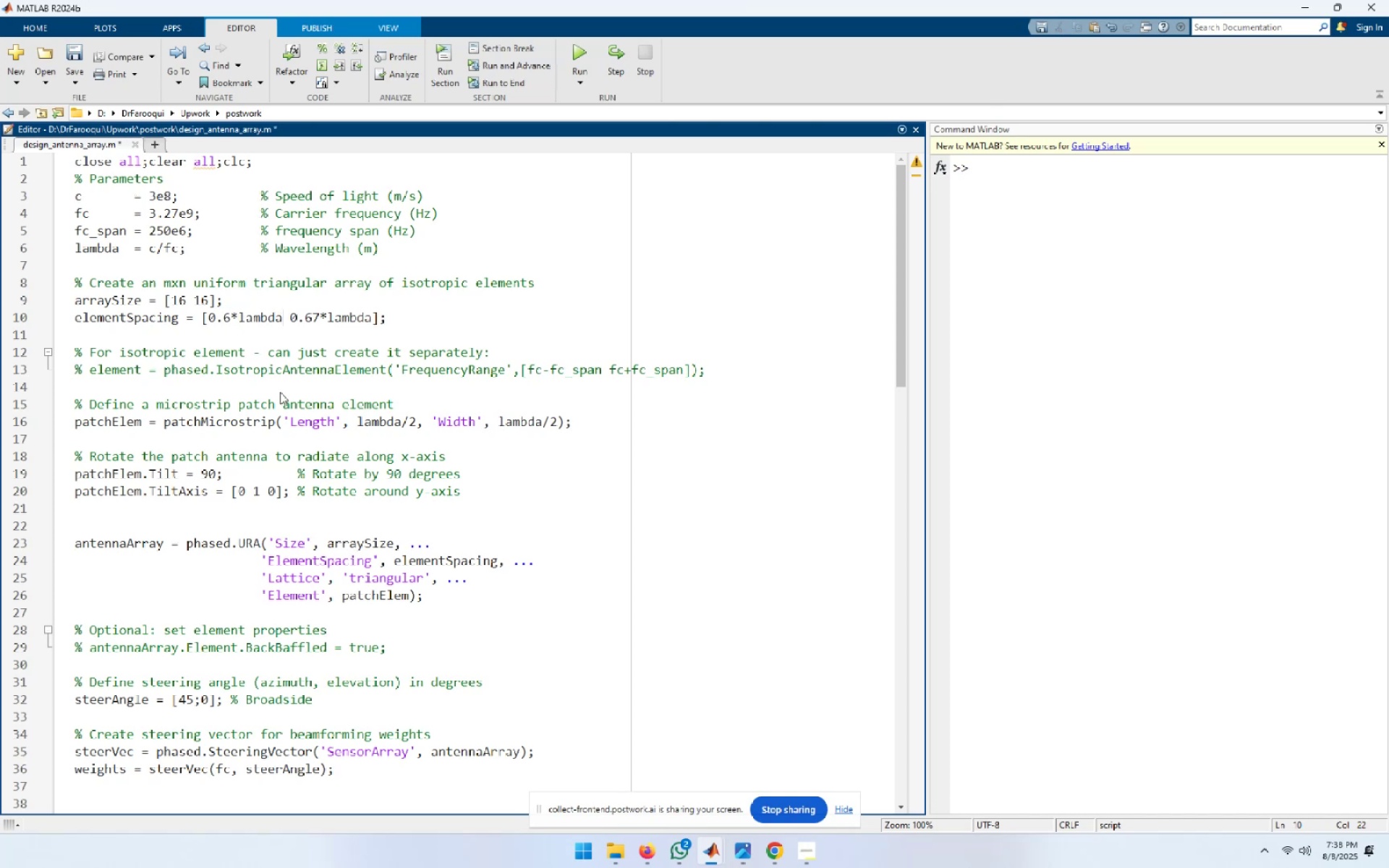 
key(ArrowRight)
 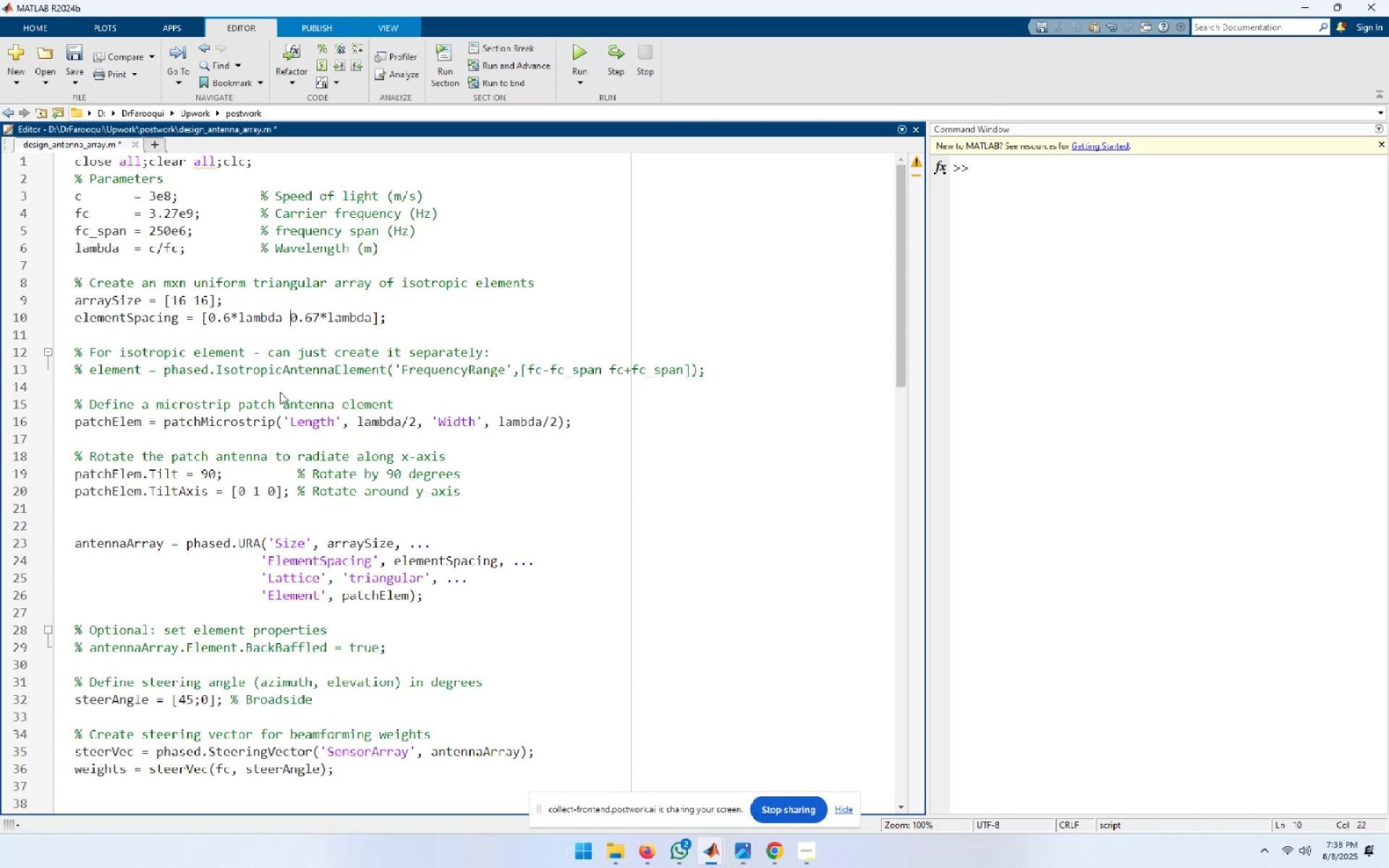 
key(ArrowRight)
 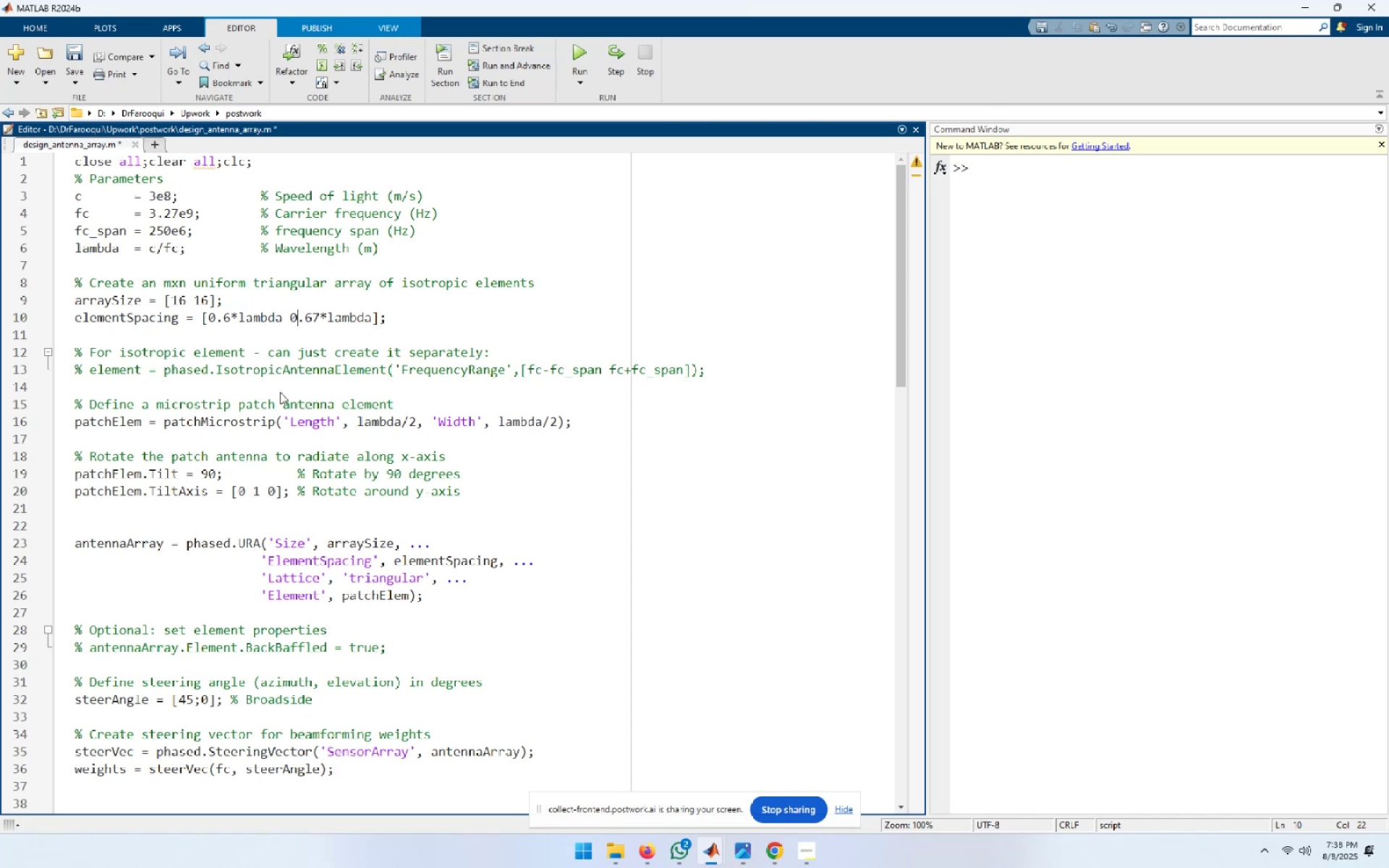 
key(ArrowRight)
 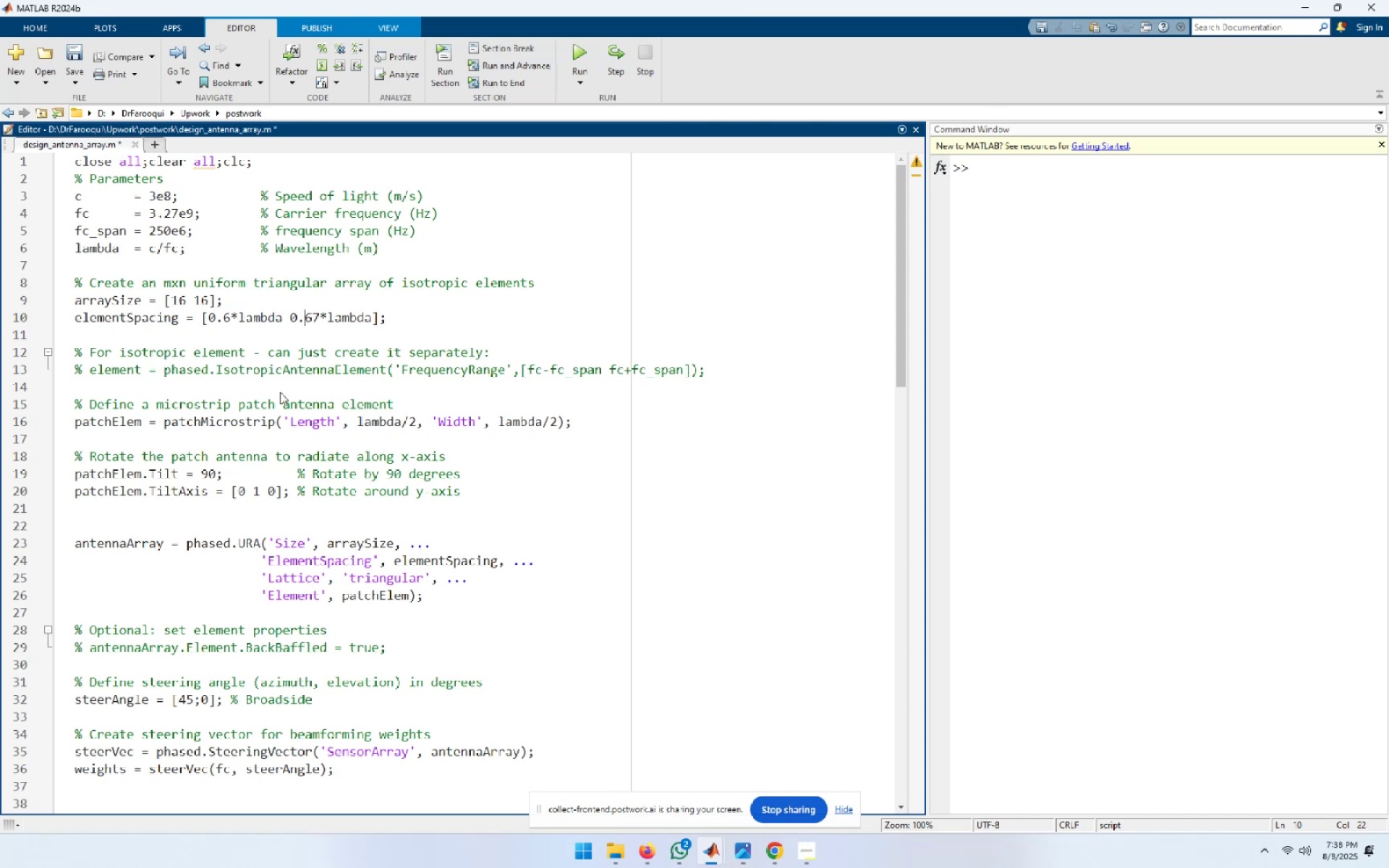 
key(ArrowRight)
 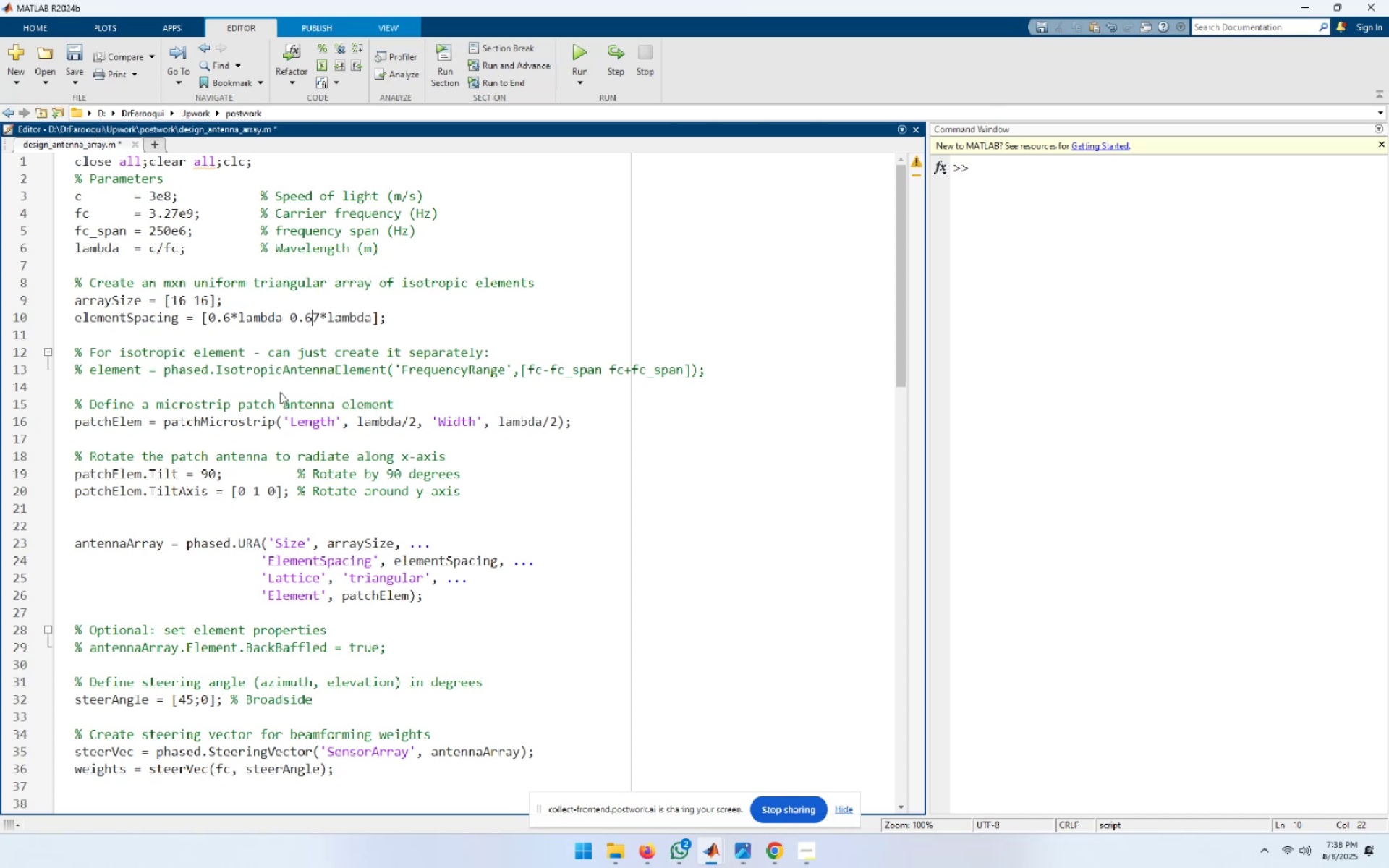 
key(ArrowRight)
 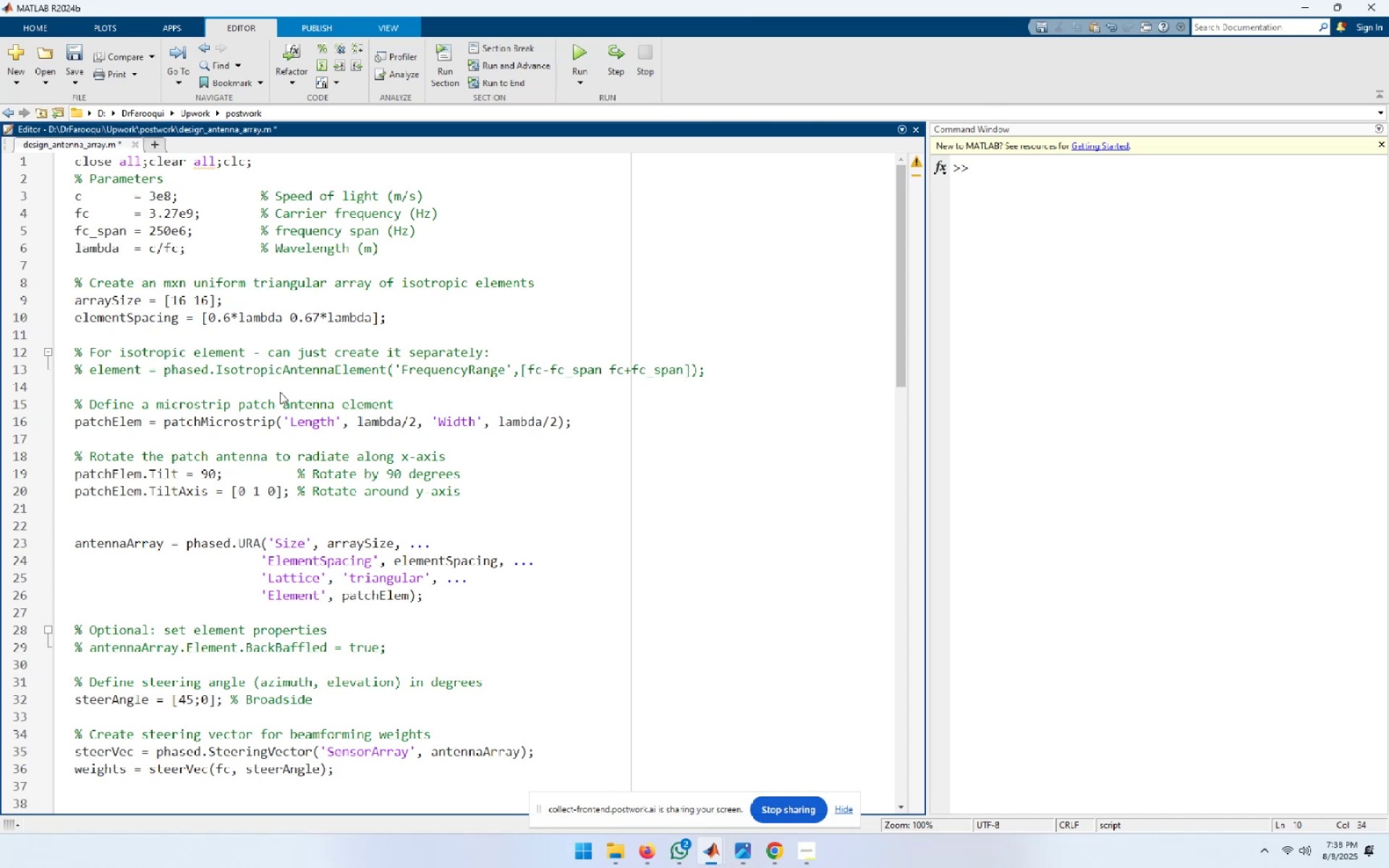 
key(Backspace)
 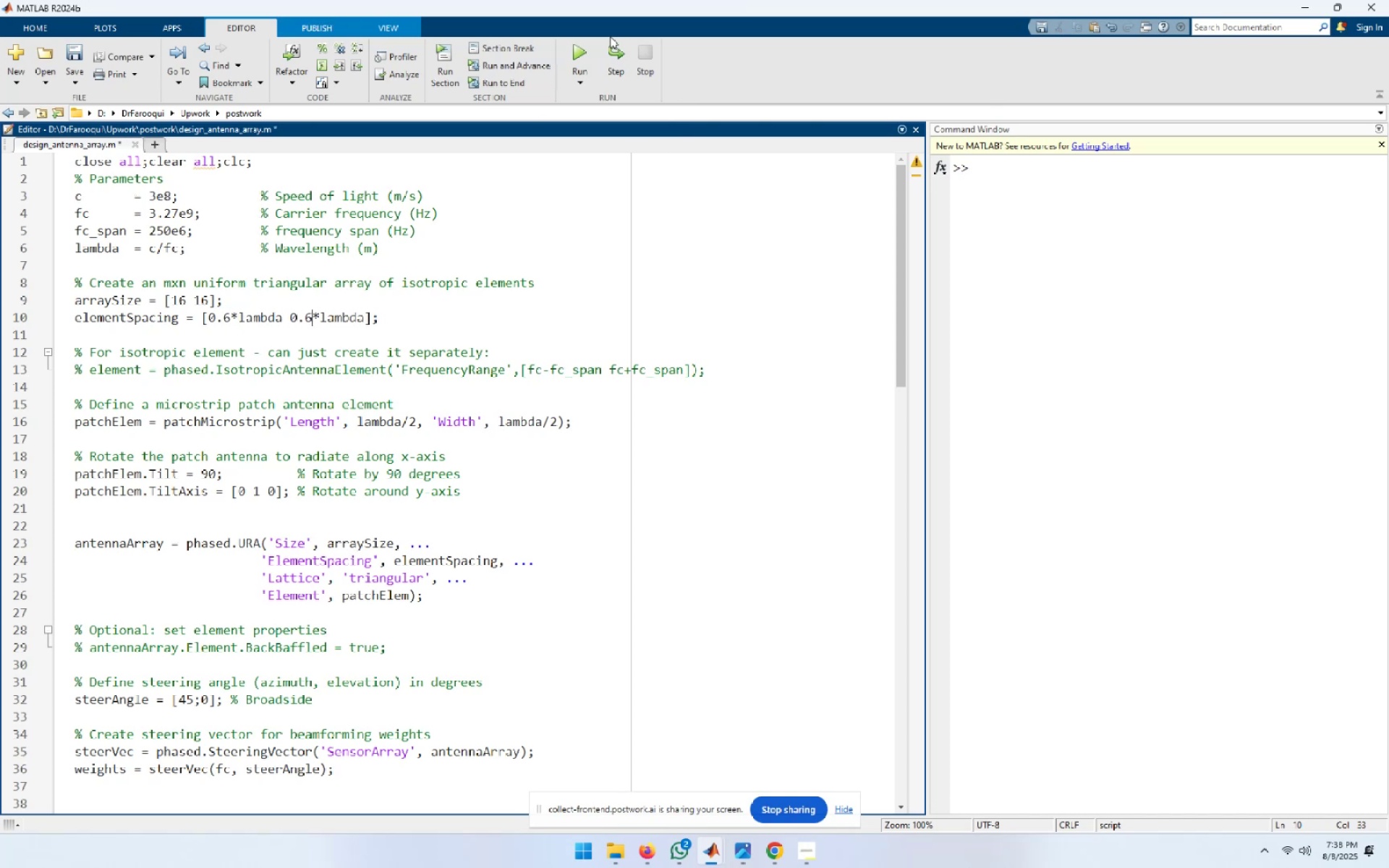 
left_click([578, 51])
 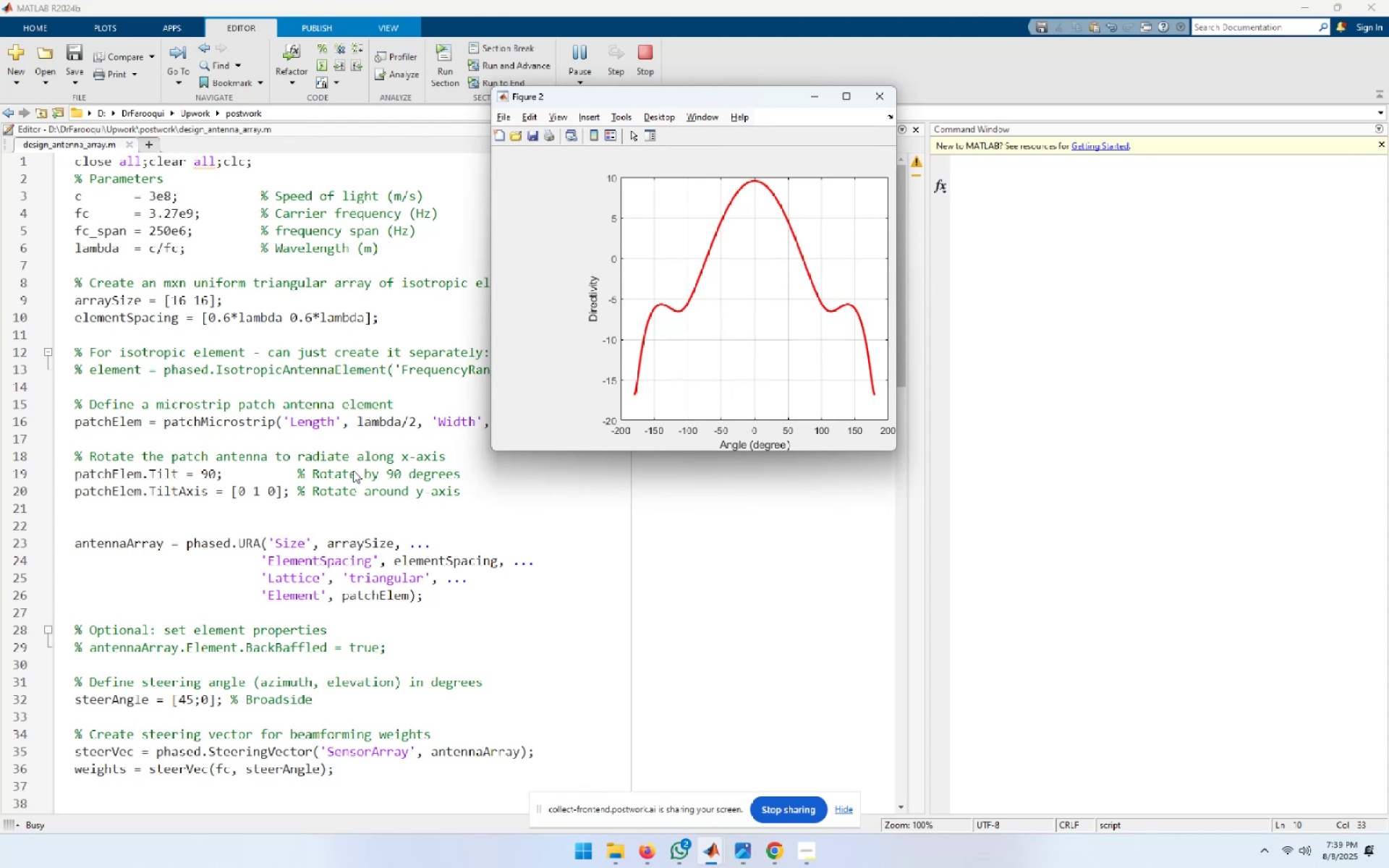 
wait(36.89)
 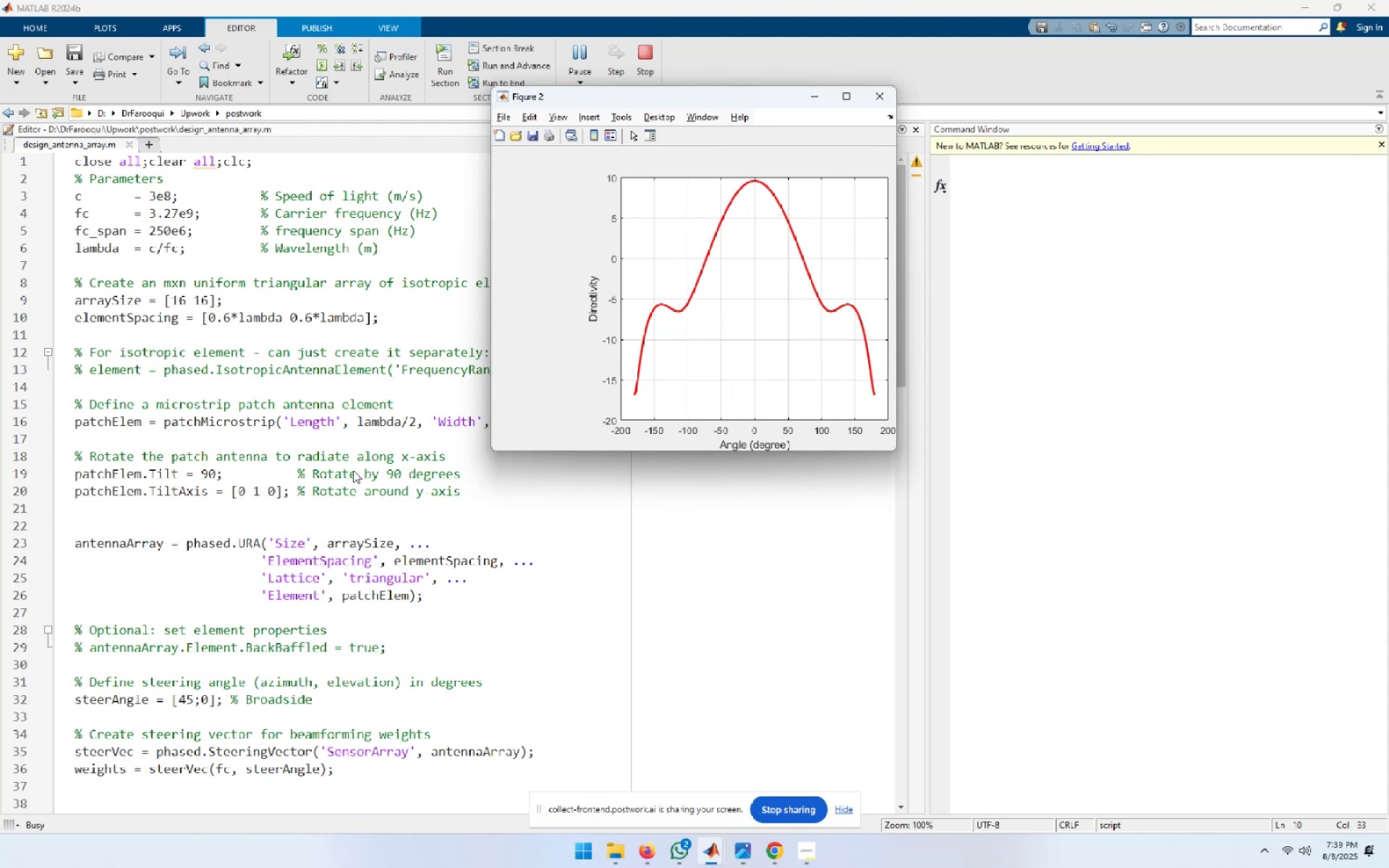 
left_click_drag(start_coordinate=[396, 649], to_coordinate=[46, 629])
 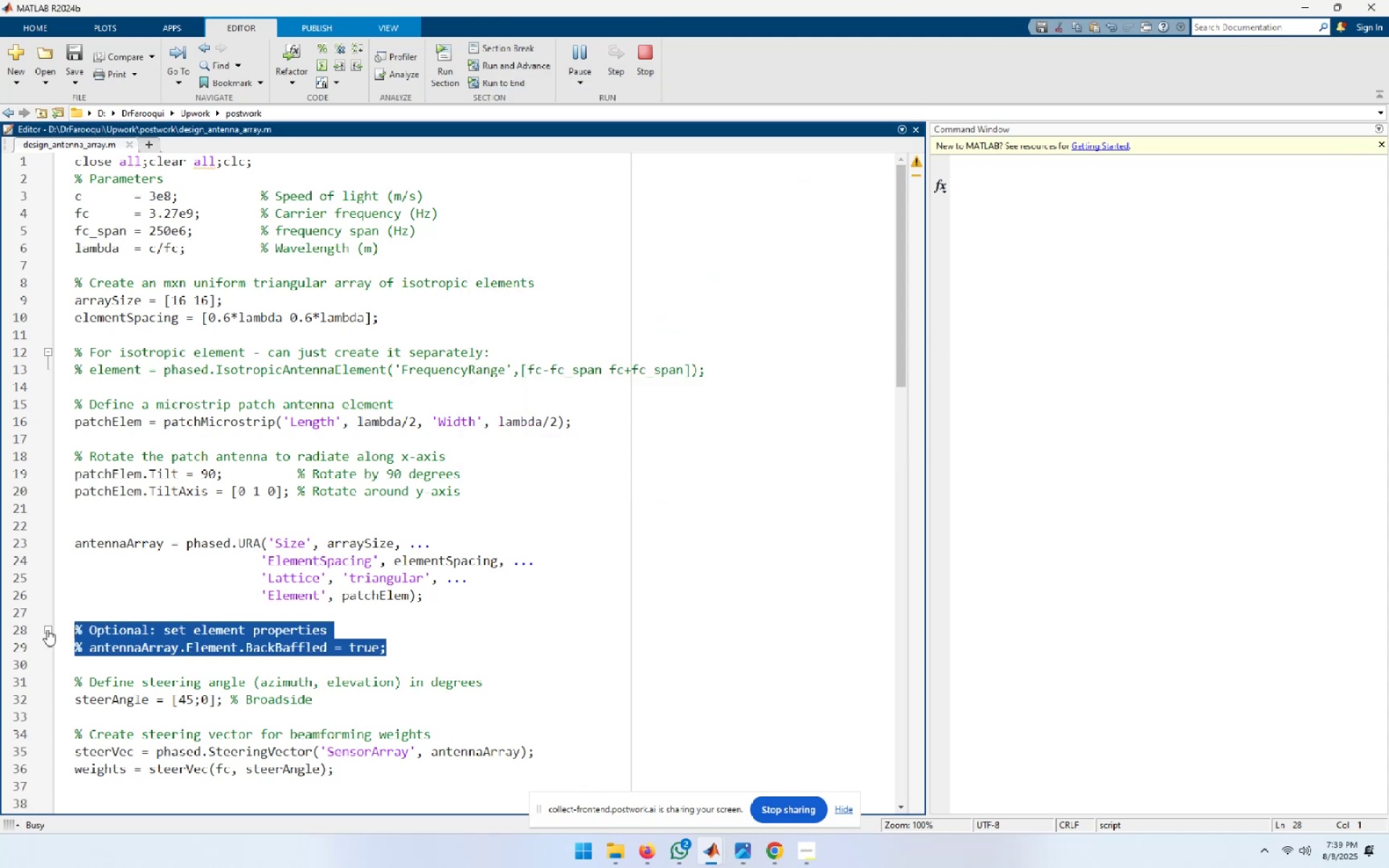 
key(Backspace)
 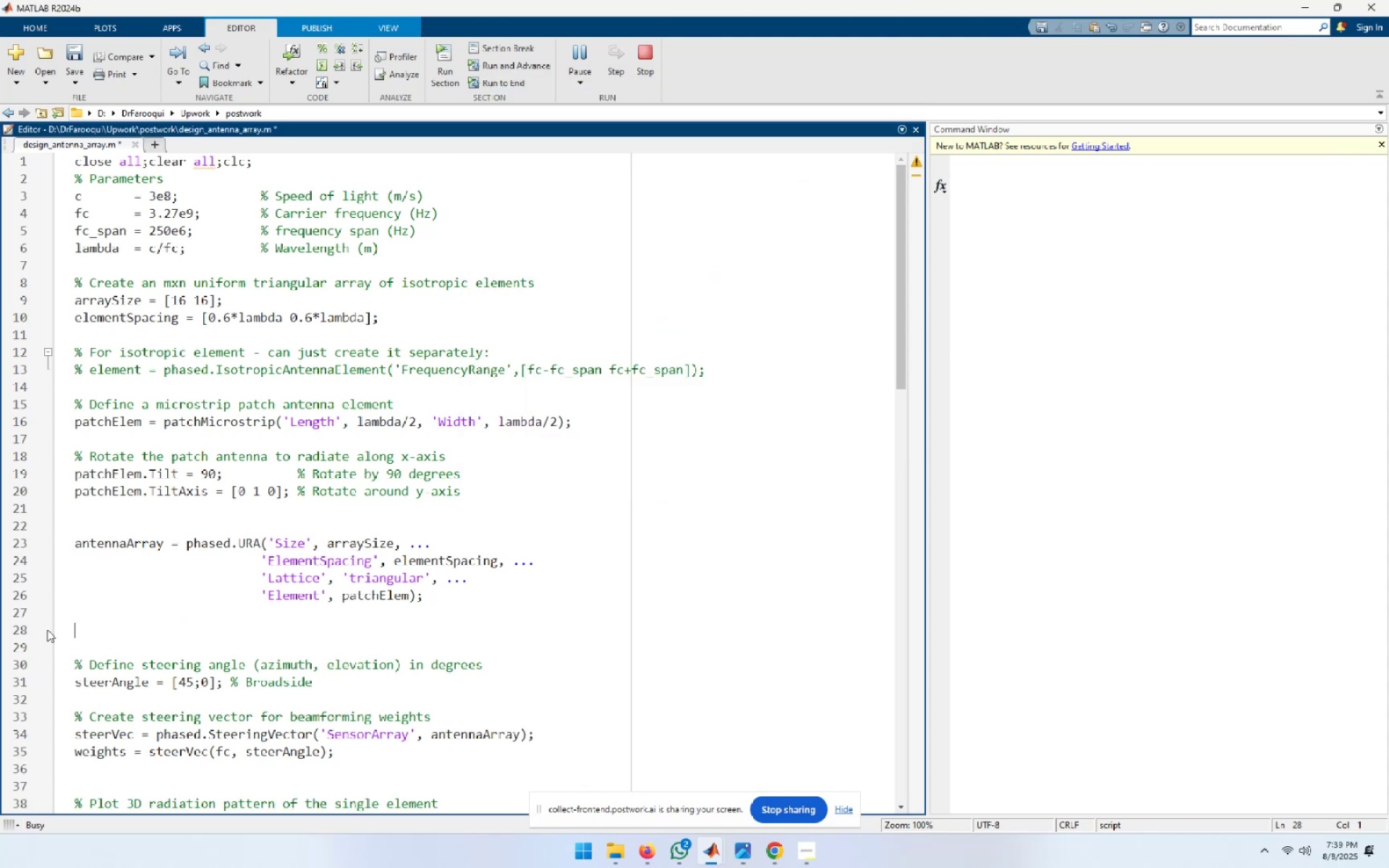 
key(Delete)
 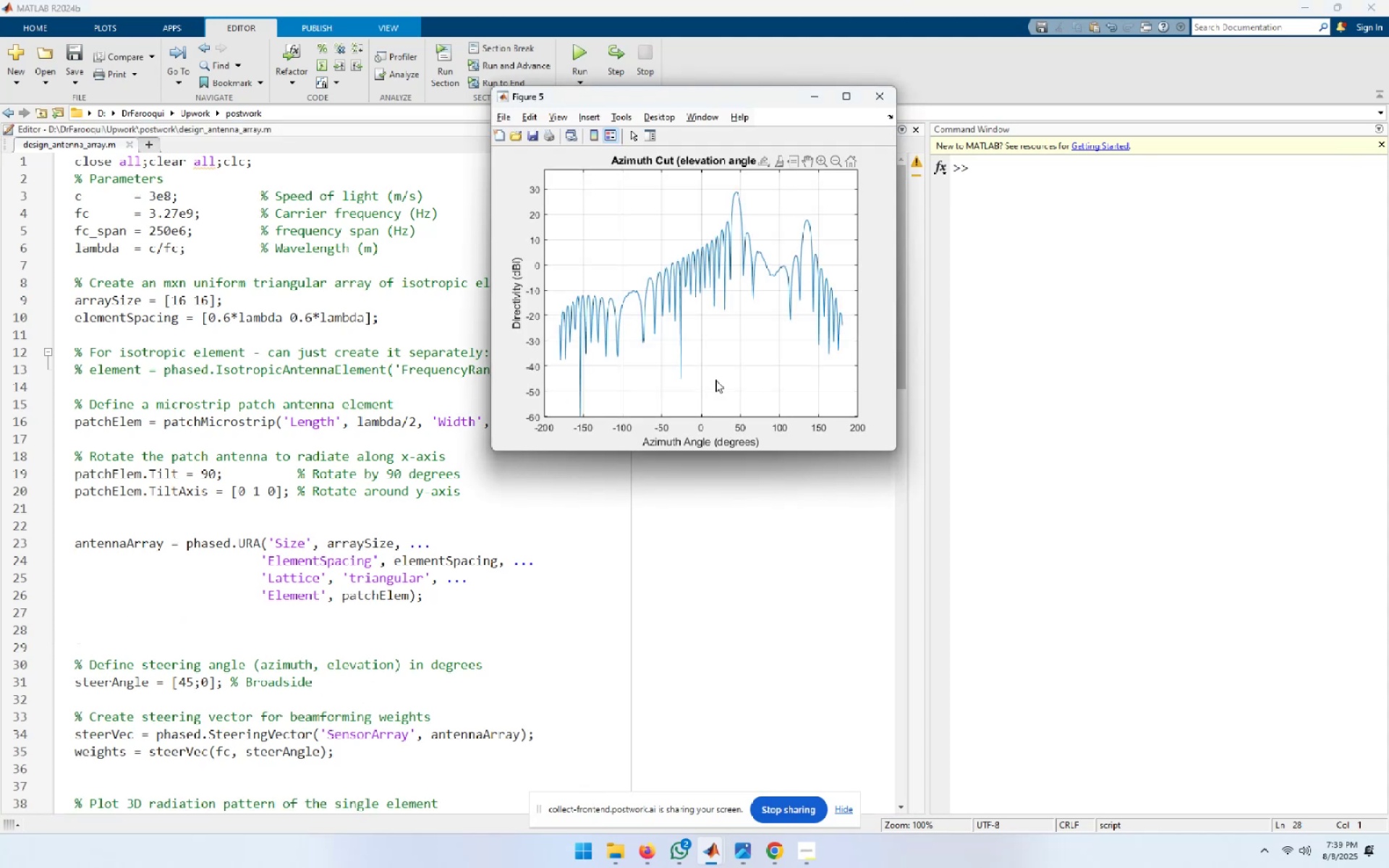 
mouse_move([827, 223])
 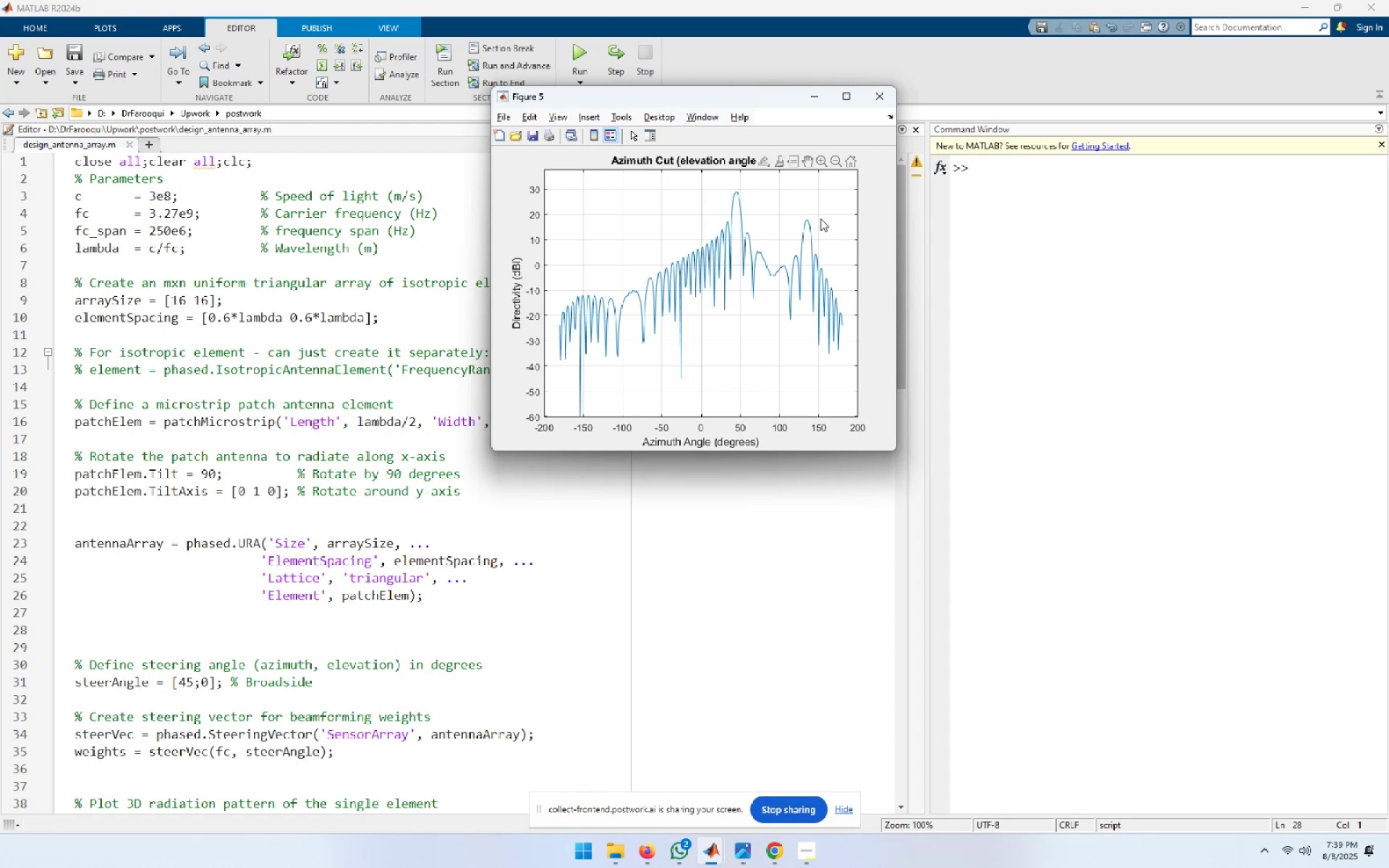 
mouse_move([797, 219])
 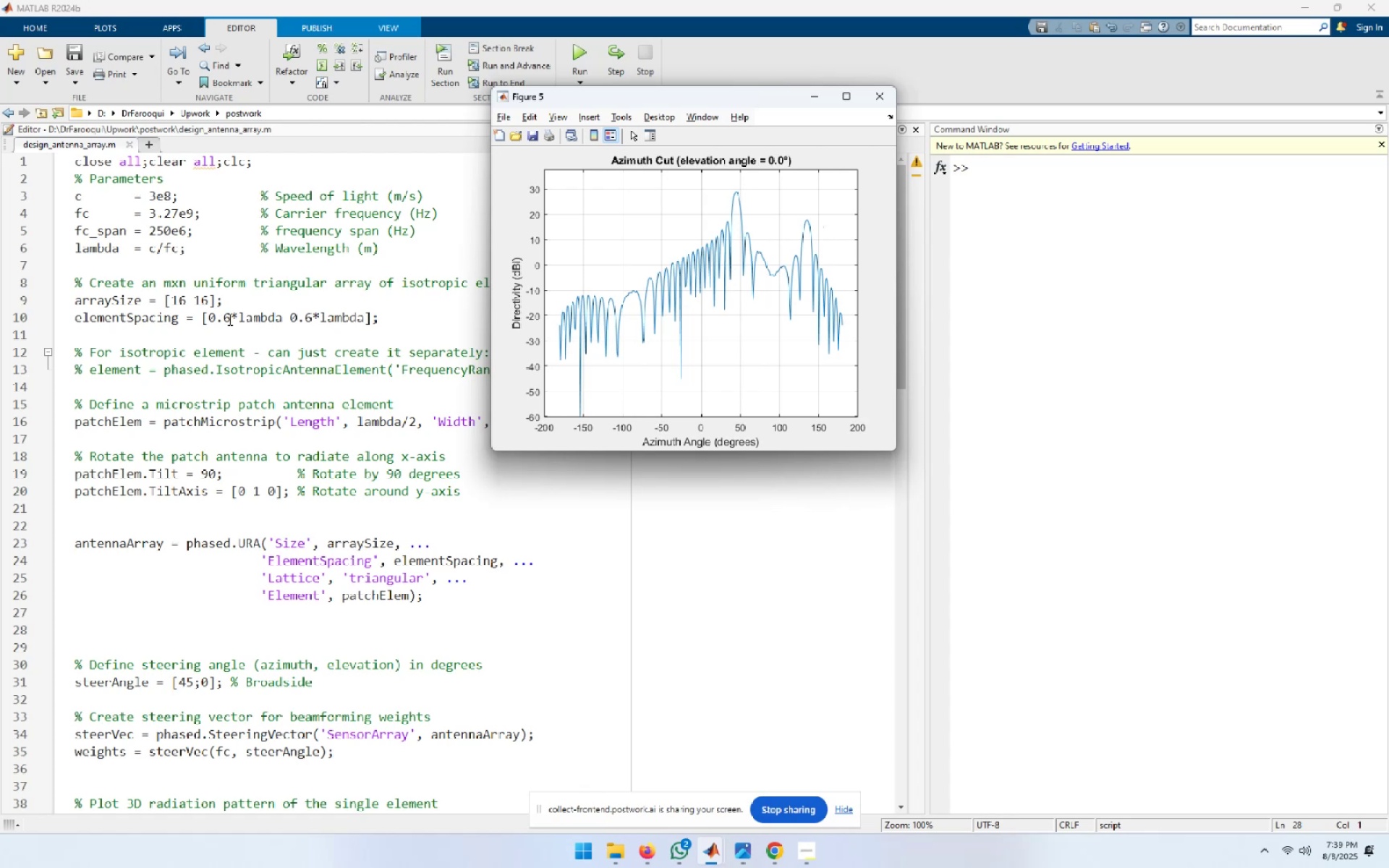 
left_click_drag(start_coordinate=[229, 319], to_coordinate=[222, 318])
 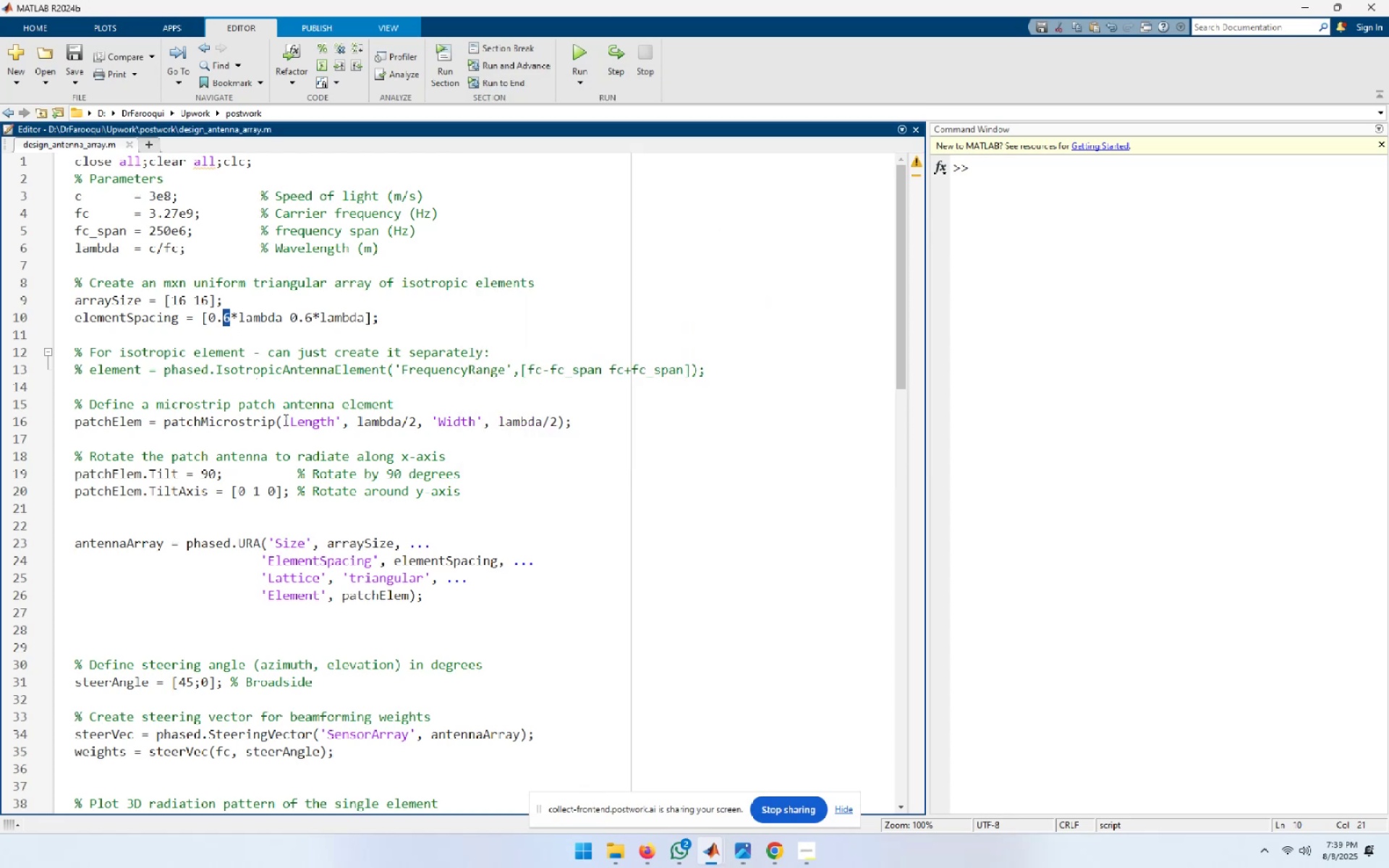 
key(Numpad5)
 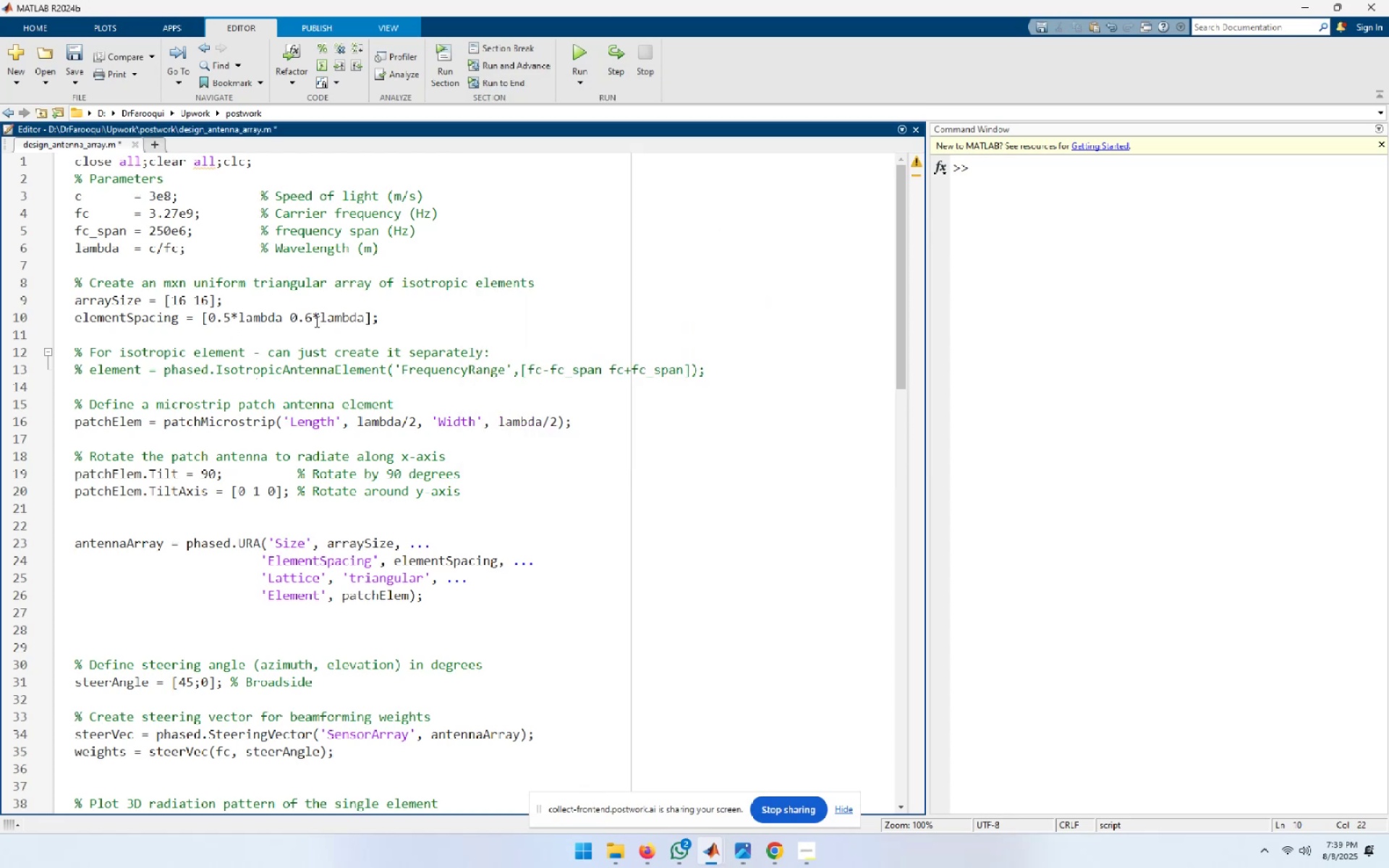 
left_click_drag(start_coordinate=[313, 315], to_coordinate=[304, 315])
 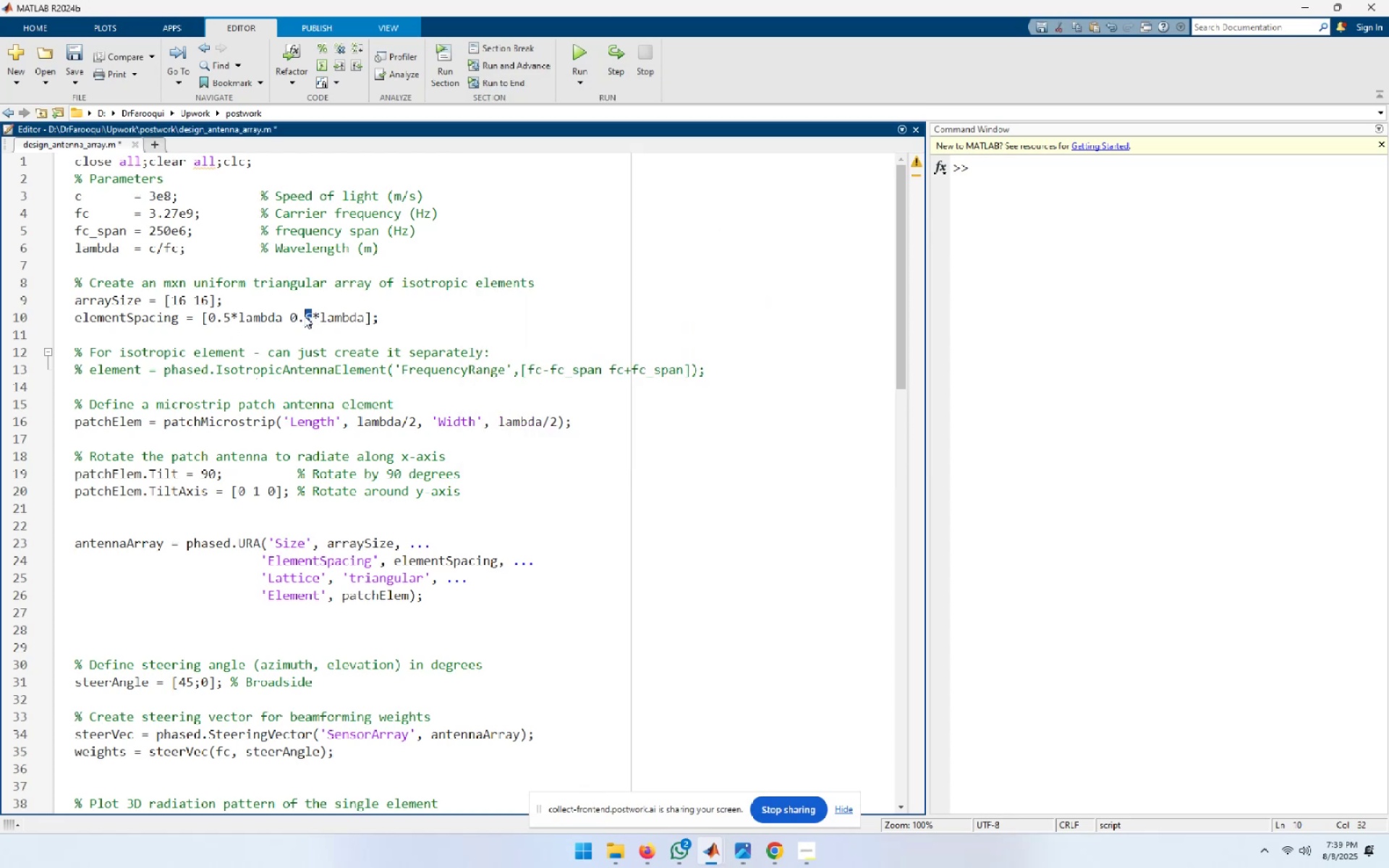 
key(Numpad5)
 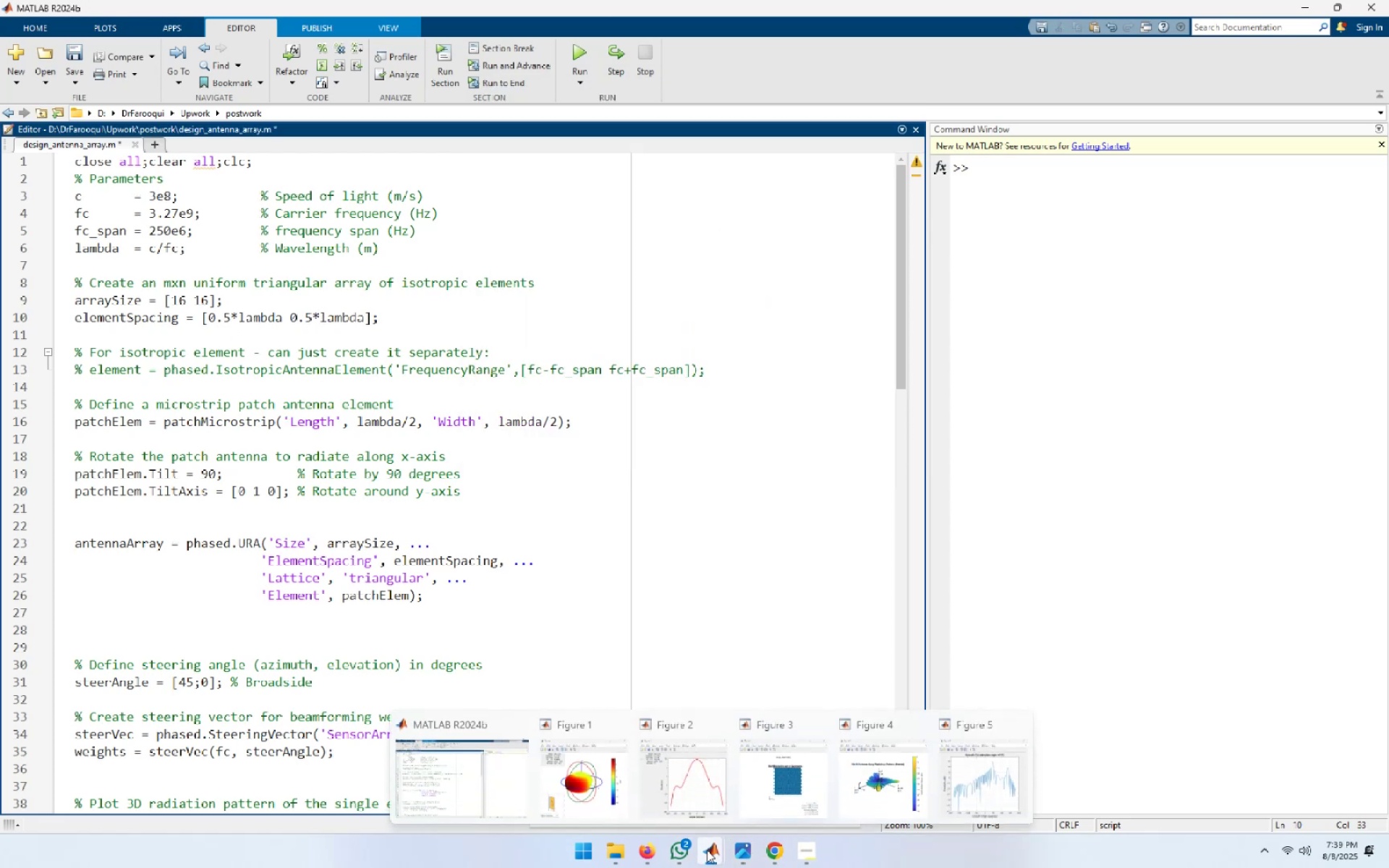 
left_click([977, 786])
 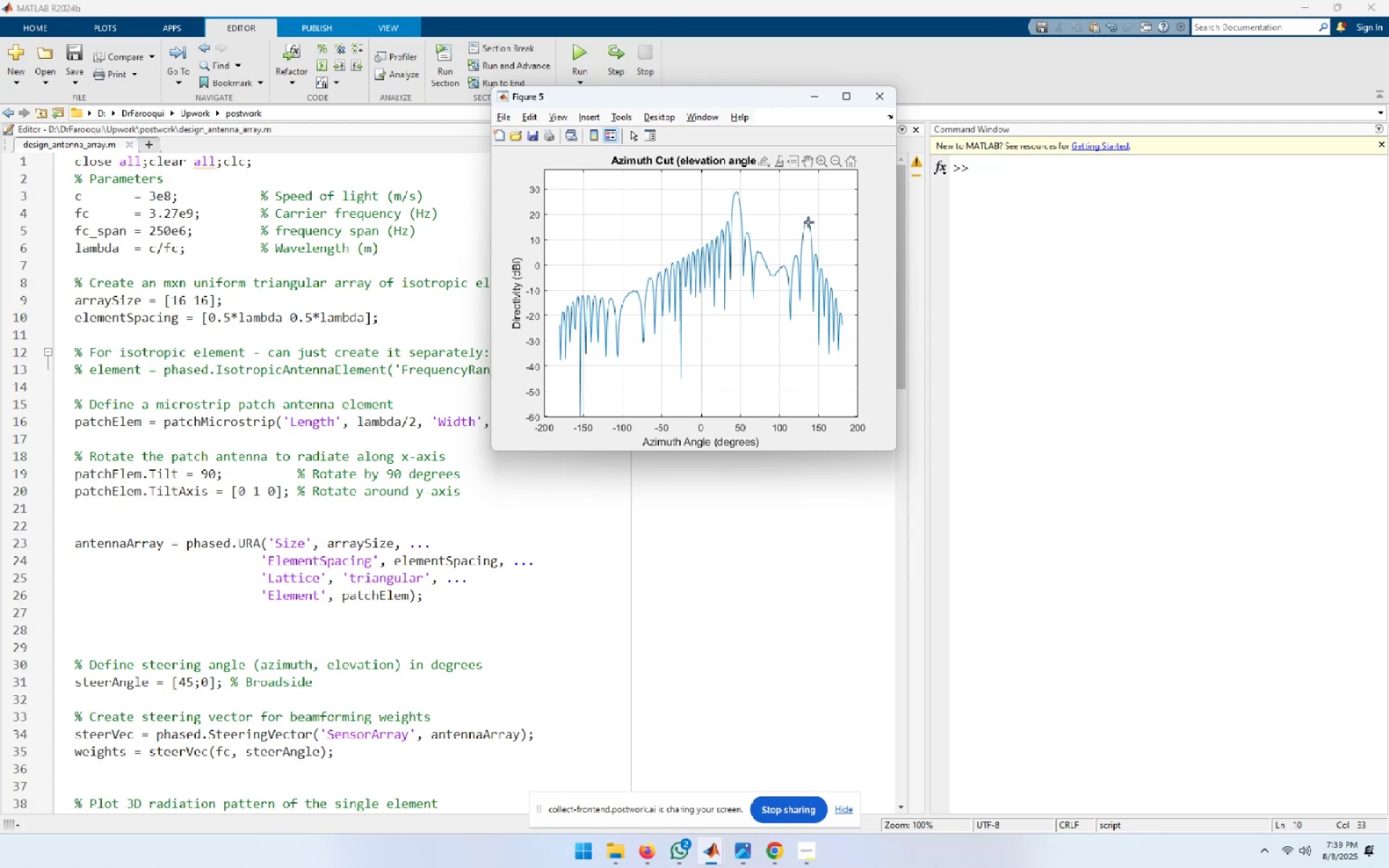 
mouse_move([759, 205])
 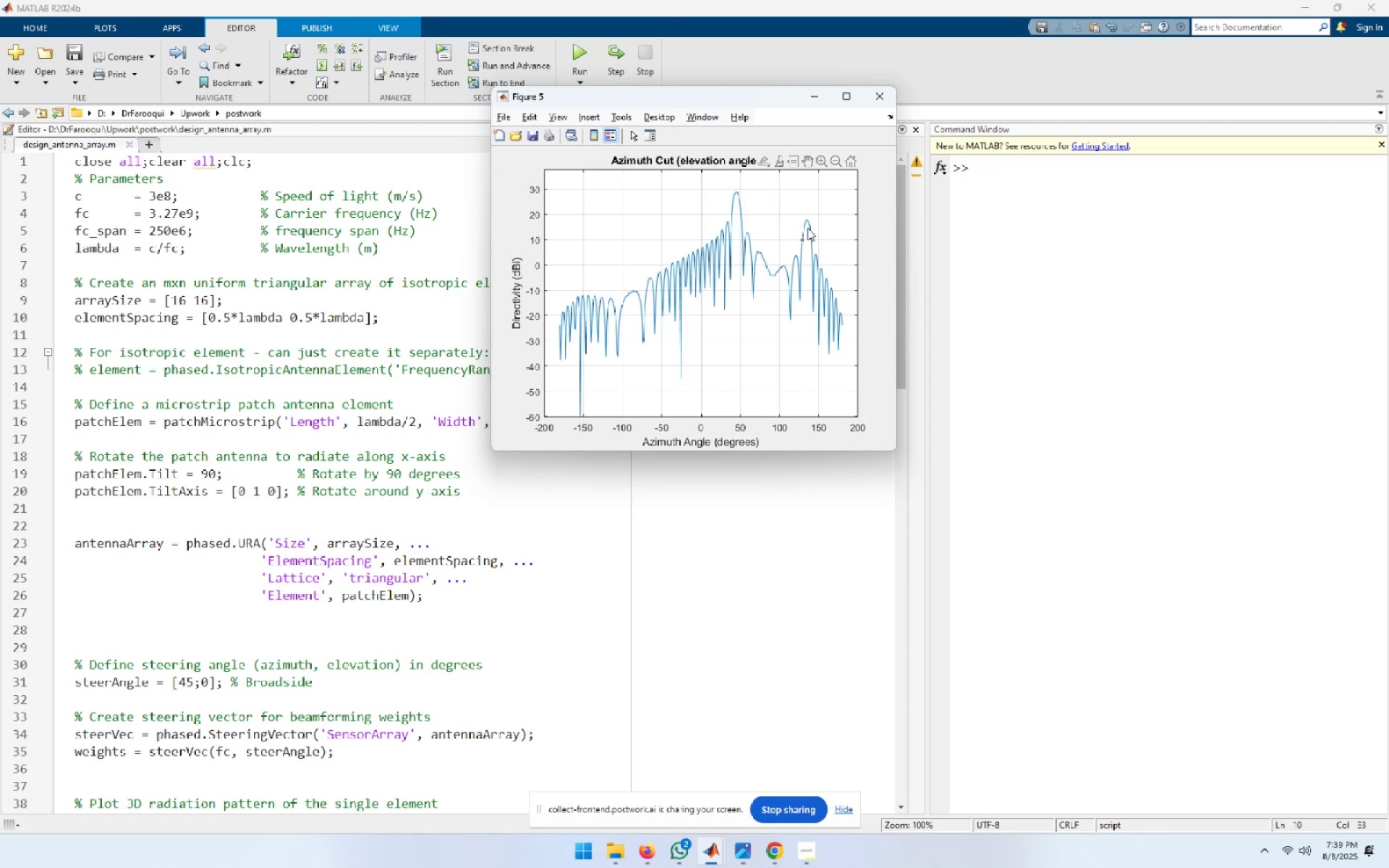 
mouse_move([791, 209])
 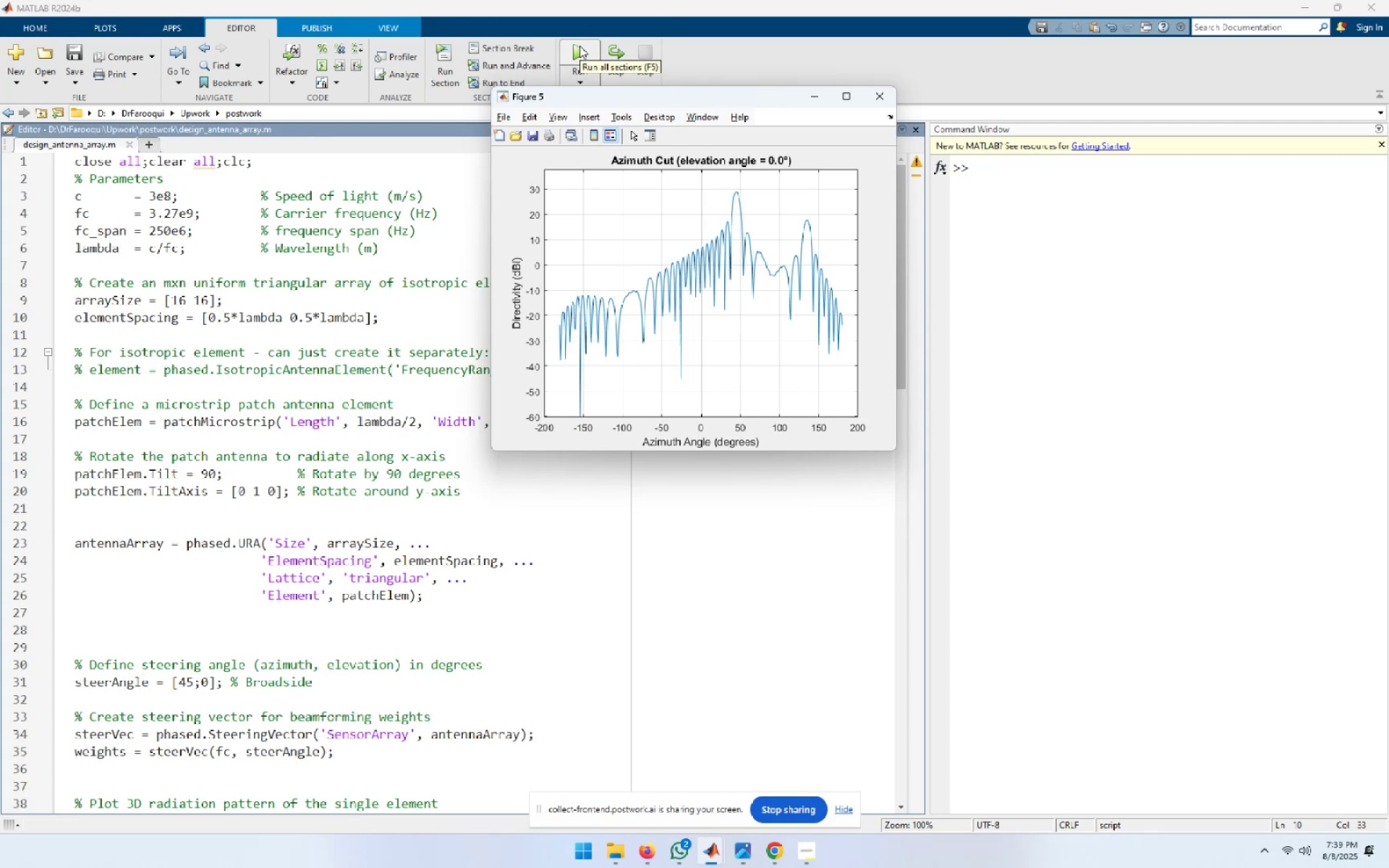 
left_click([579, 46])
 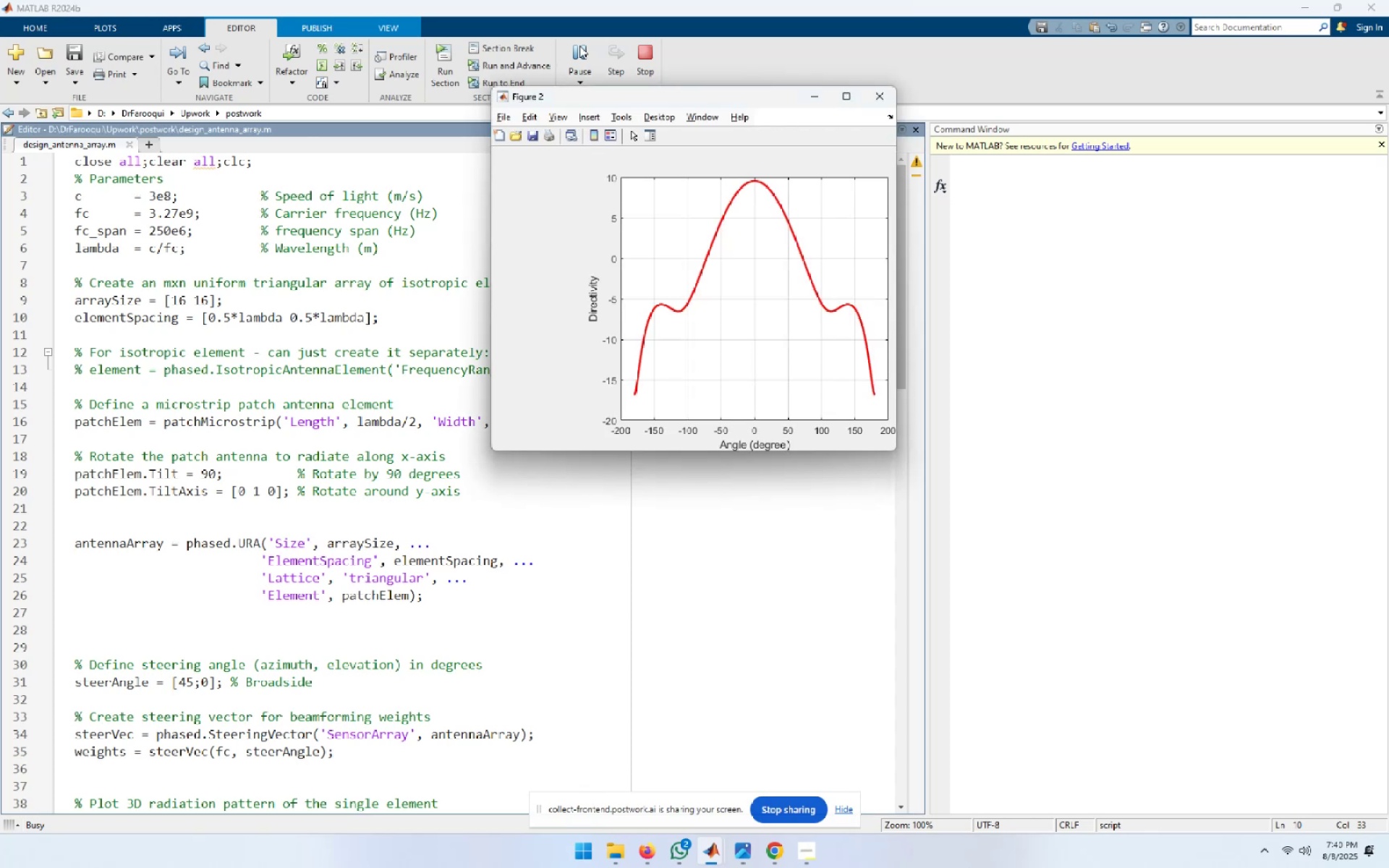 
wait(23.22)
 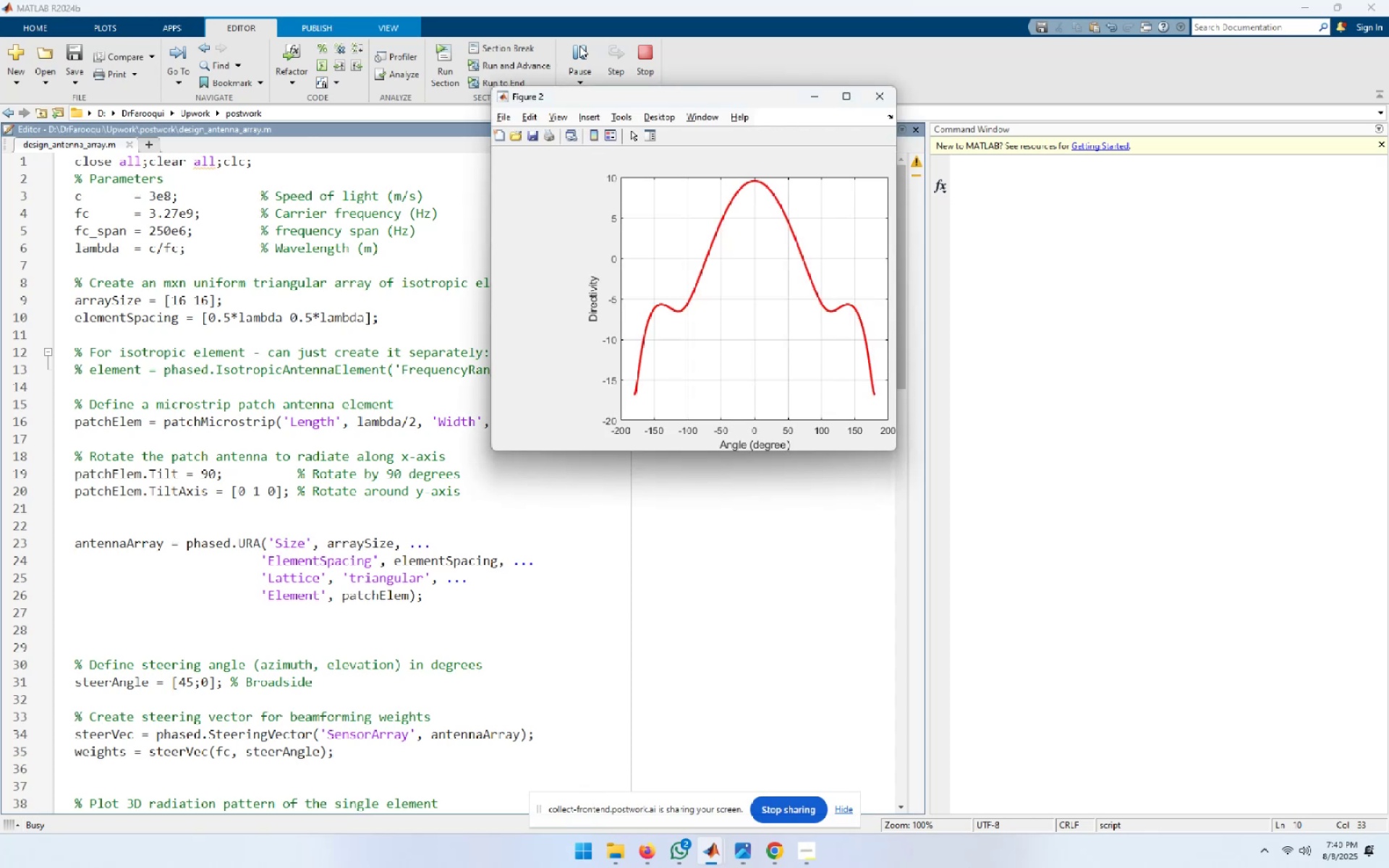 
left_click_drag(start_coordinate=[645, 97], to_coordinate=[1083, 102])
 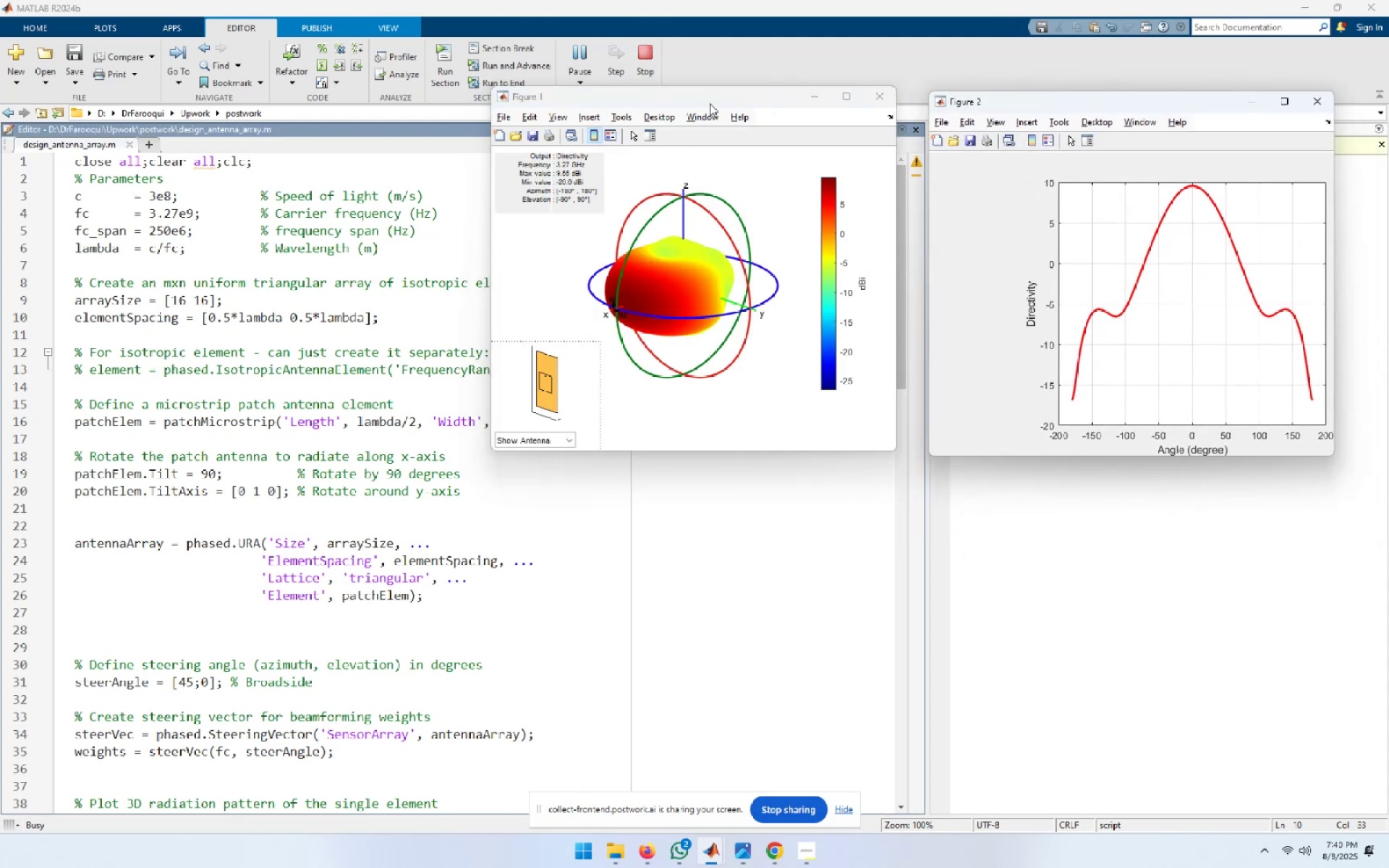 
left_click_drag(start_coordinate=[710, 103], to_coordinate=[713, 122])
 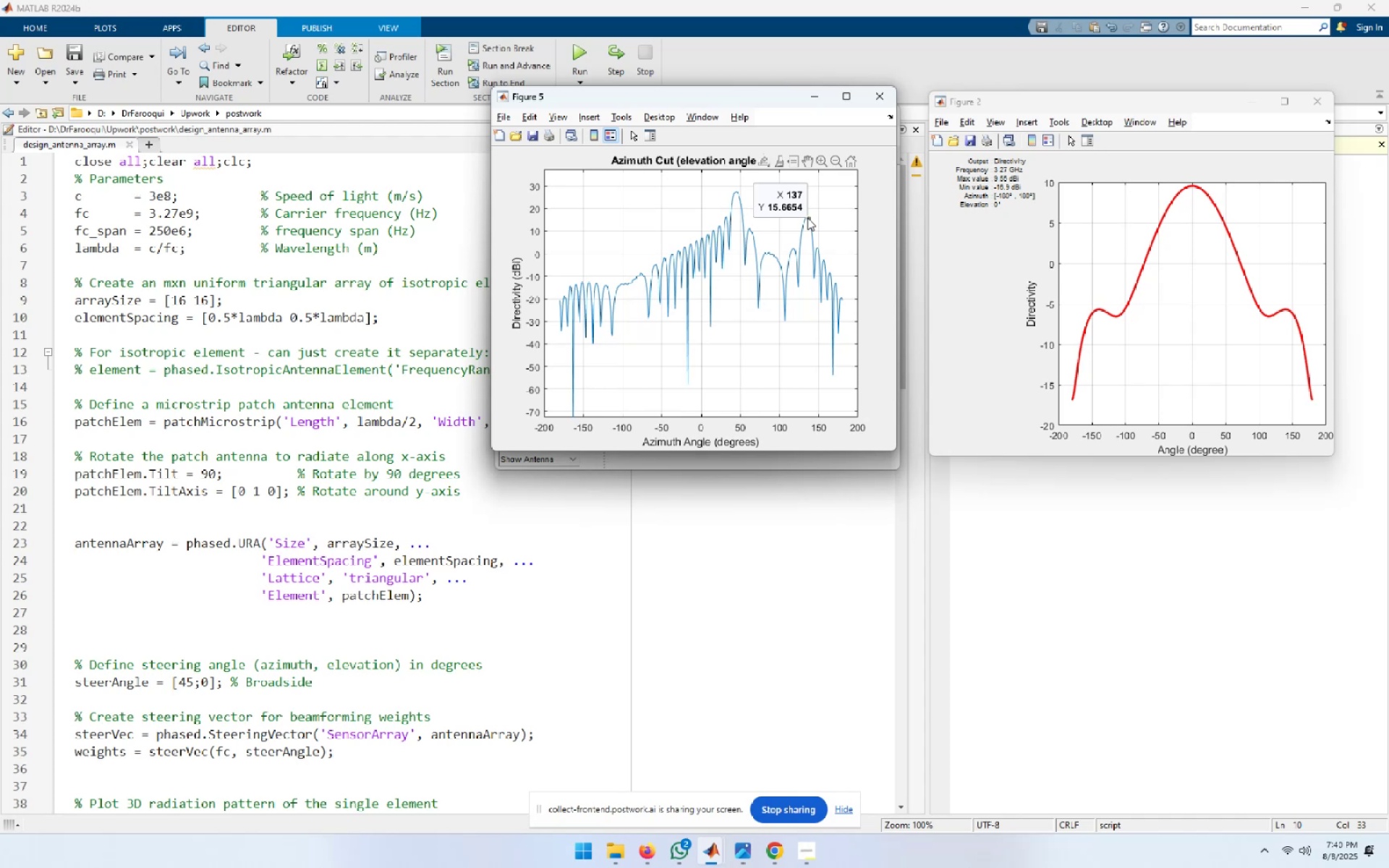 
wait(29.07)
 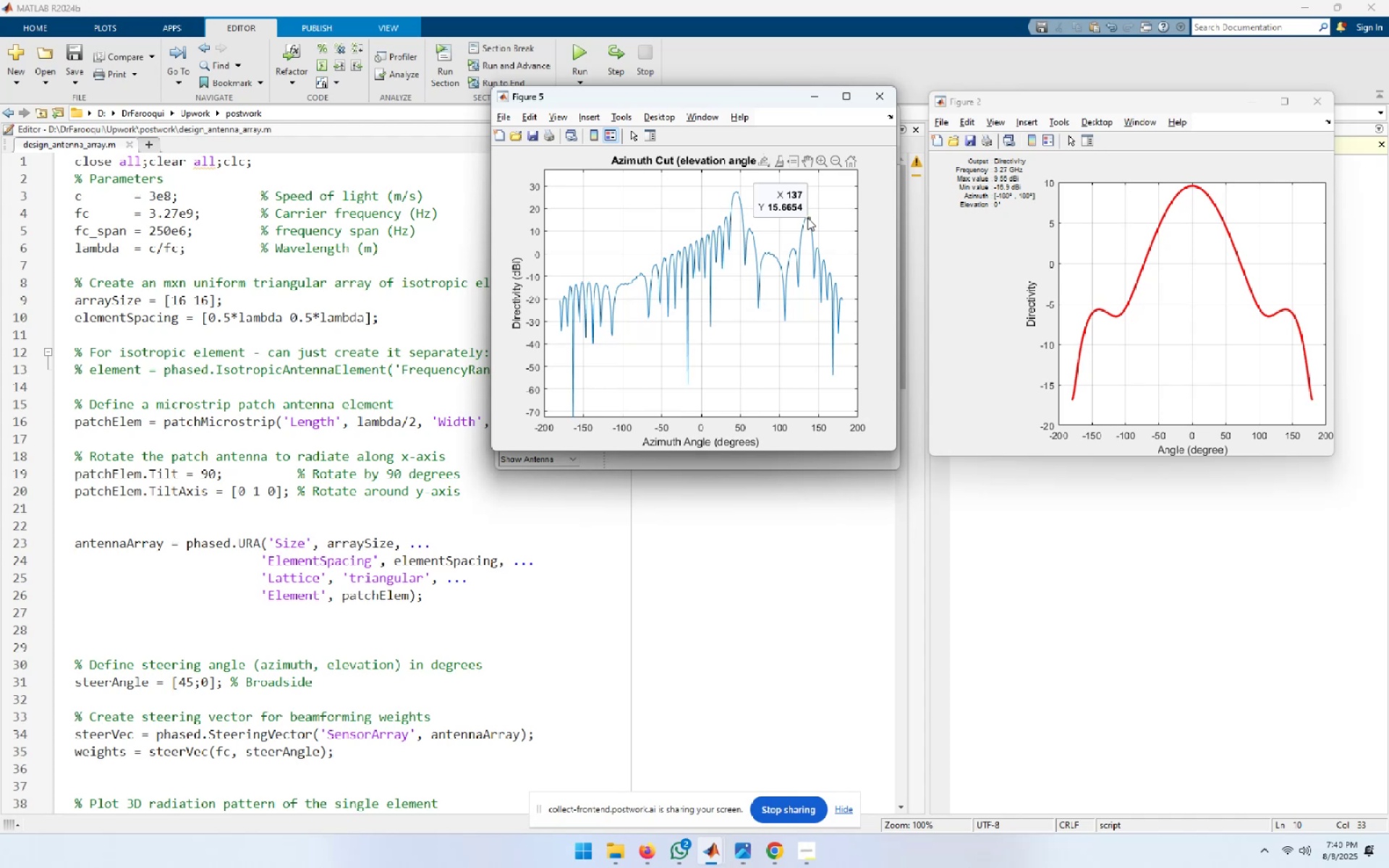 
left_click_drag(start_coordinate=[230, 316], to_coordinate=[224, 315])
 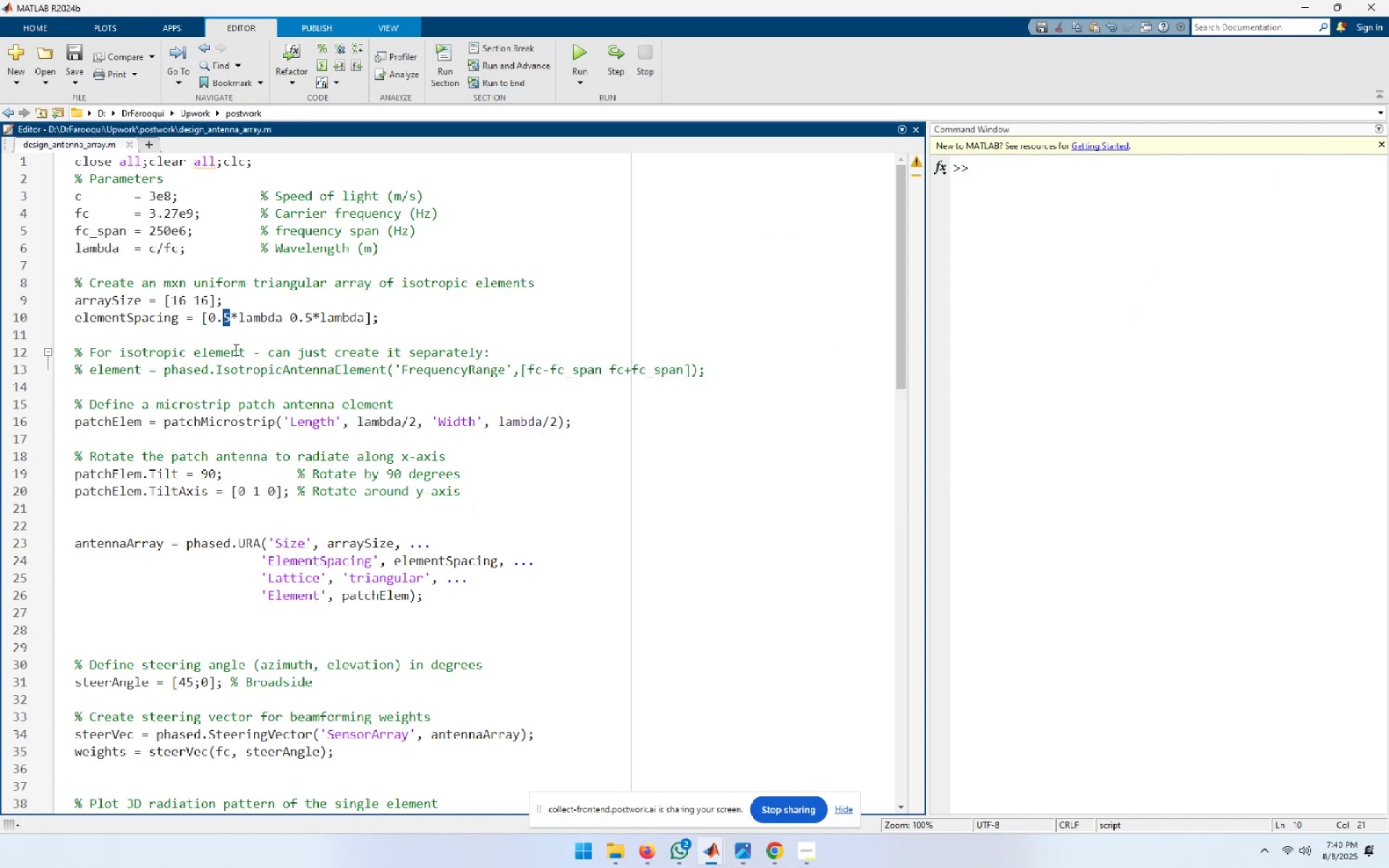 
key(Numpad6)
 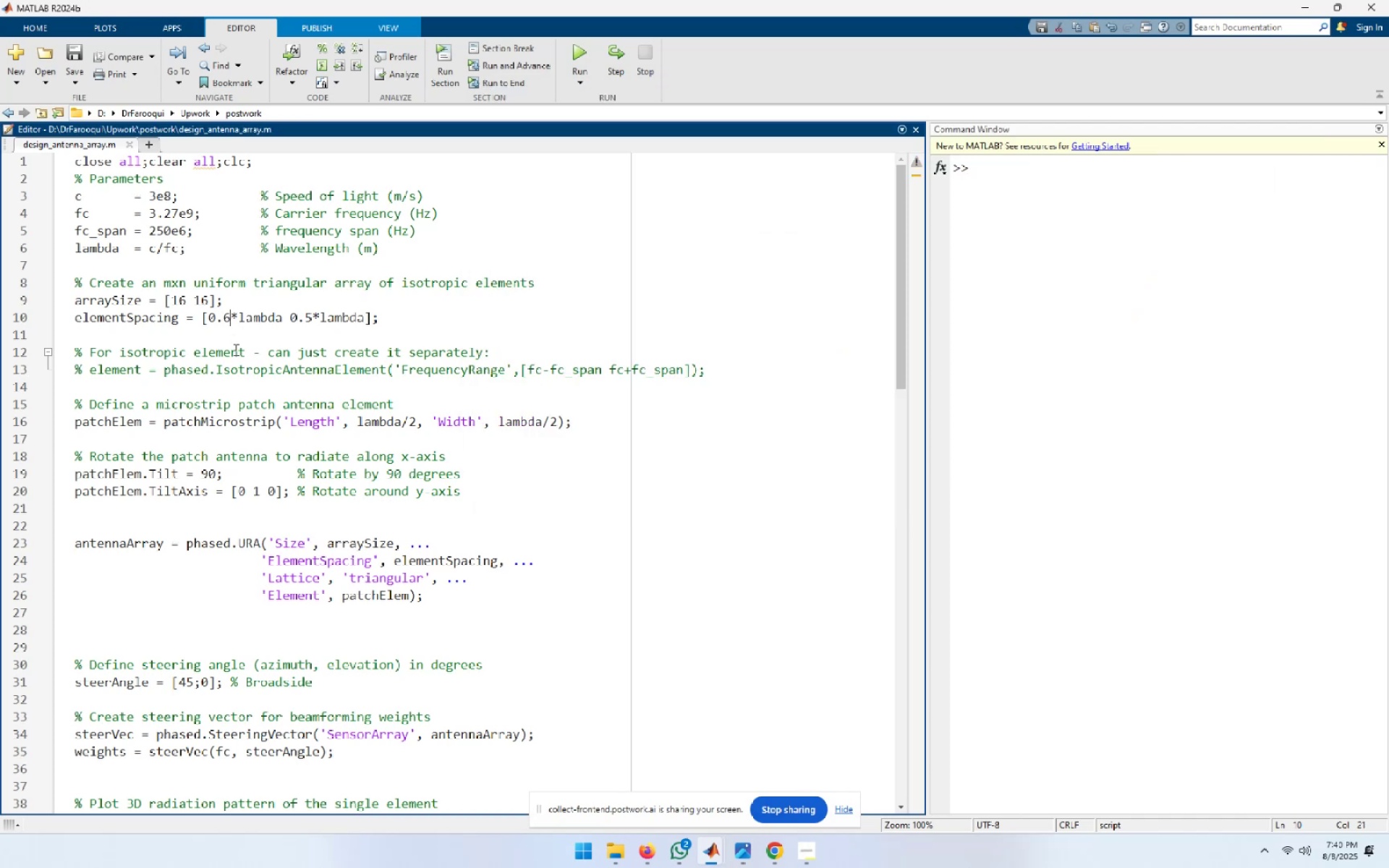 
key(Numpad7)
 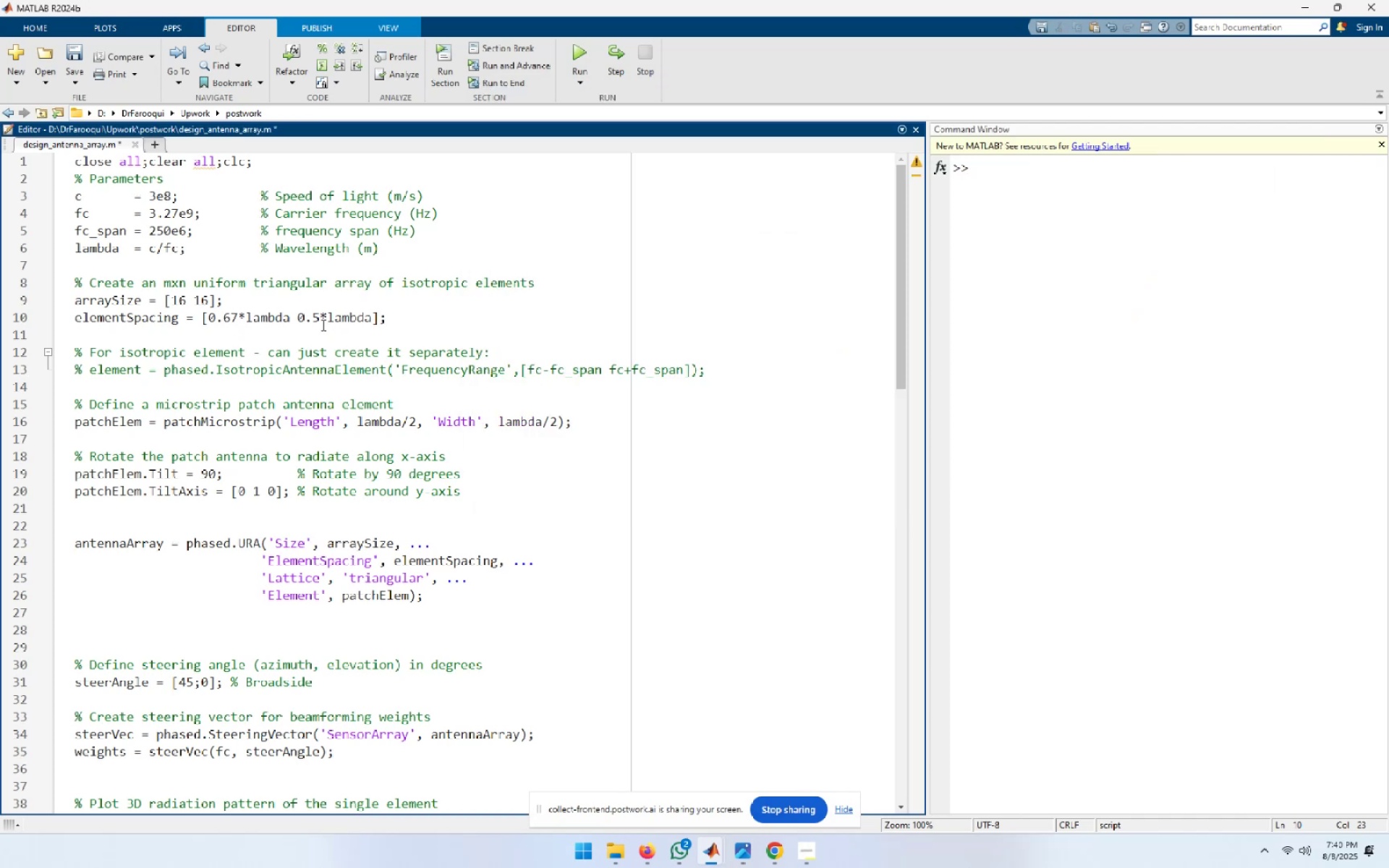 
left_click_drag(start_coordinate=[317, 315], to_coordinate=[313, 315])
 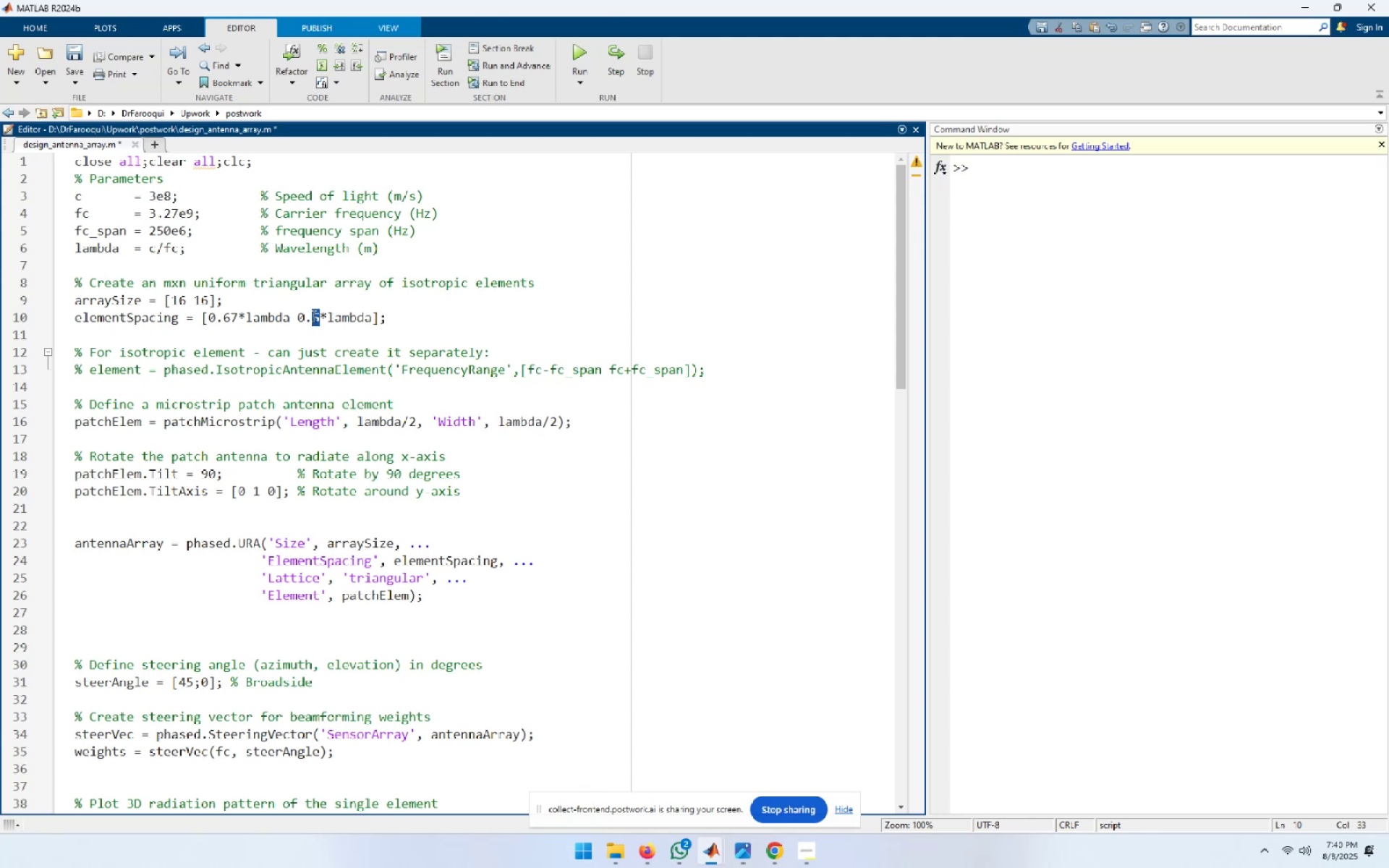 
key(Numpad6)
 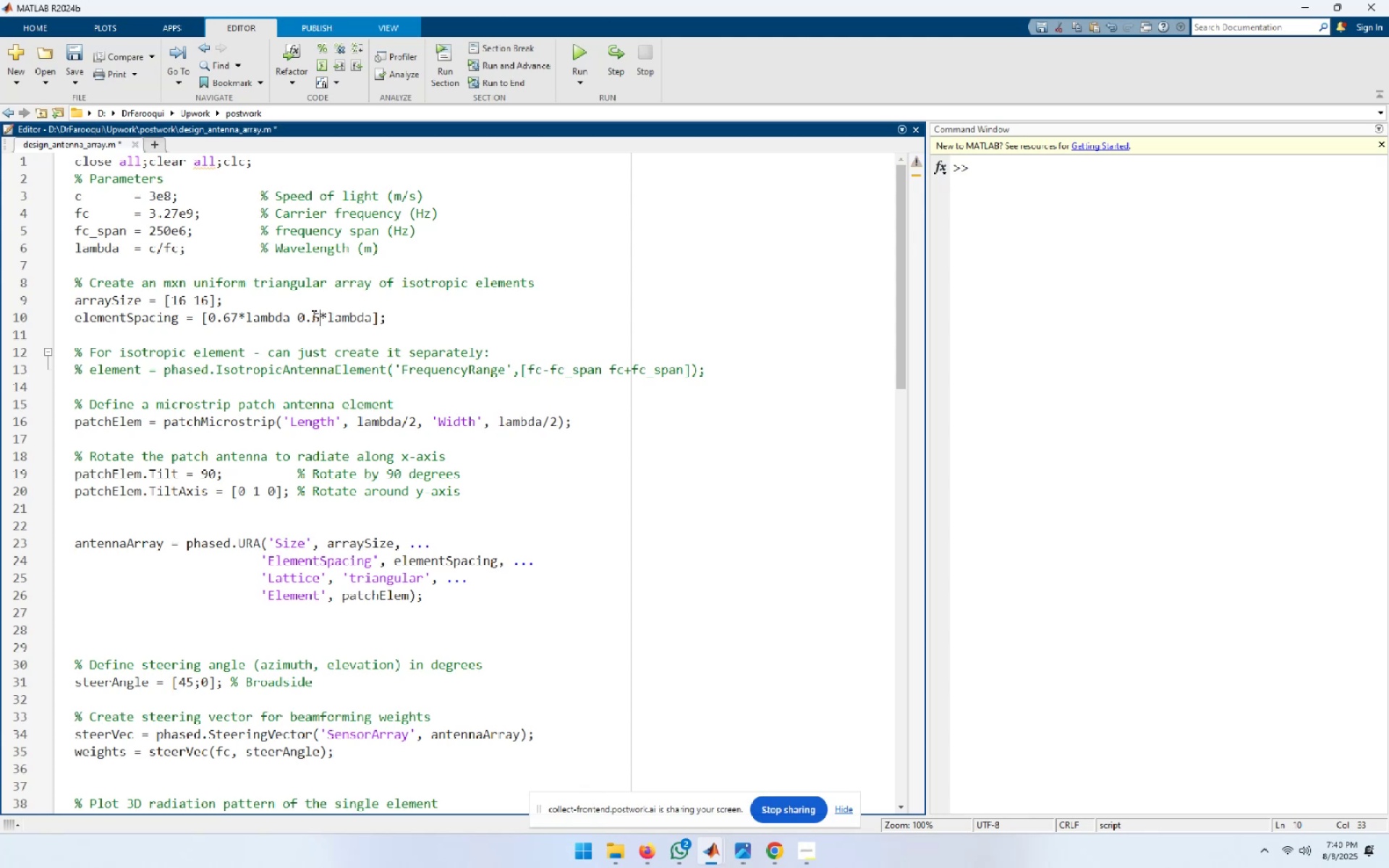 
key(Numpad7)
 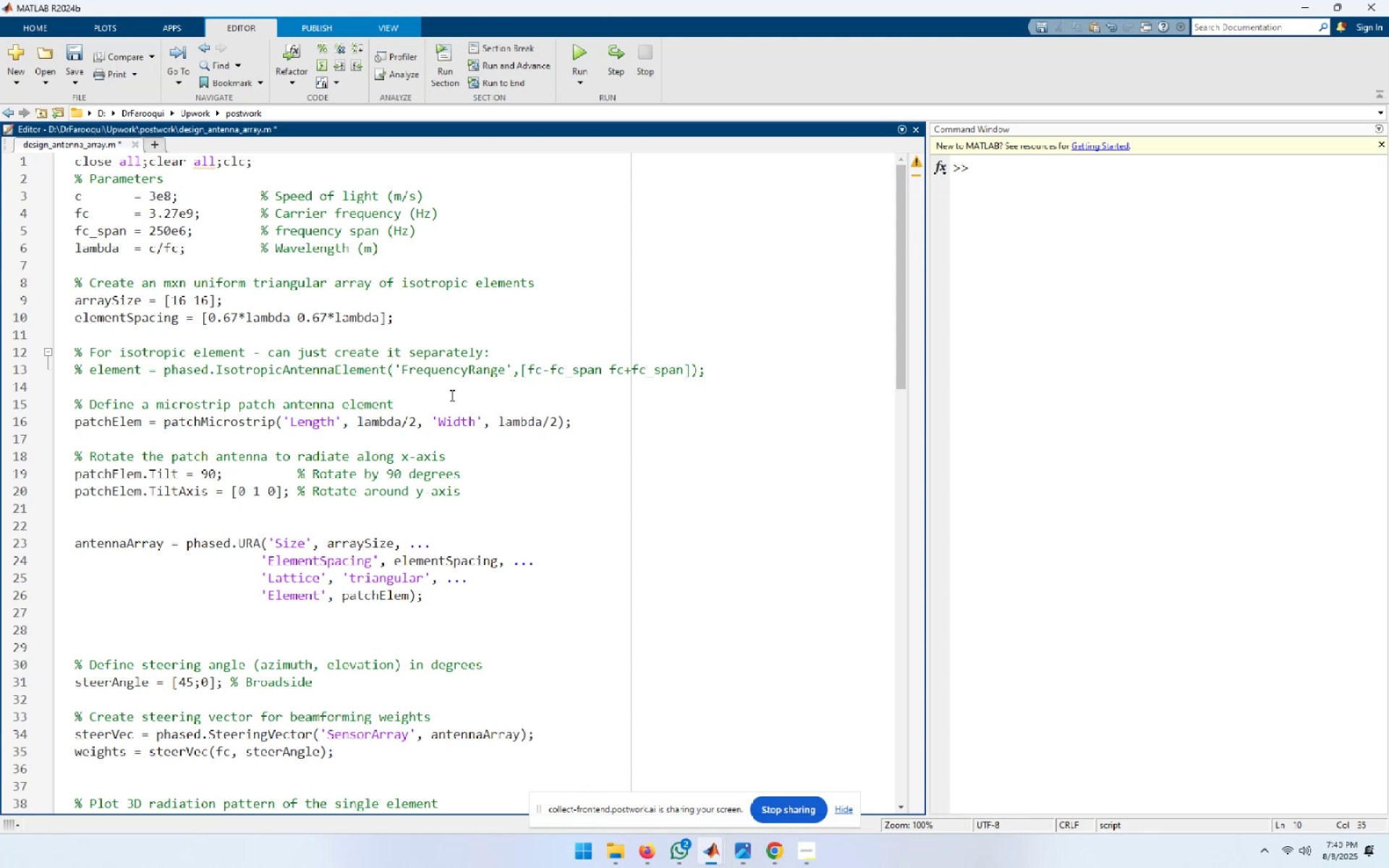 
scroll: coordinate [451, 395], scroll_direction: down, amount: 3.0
 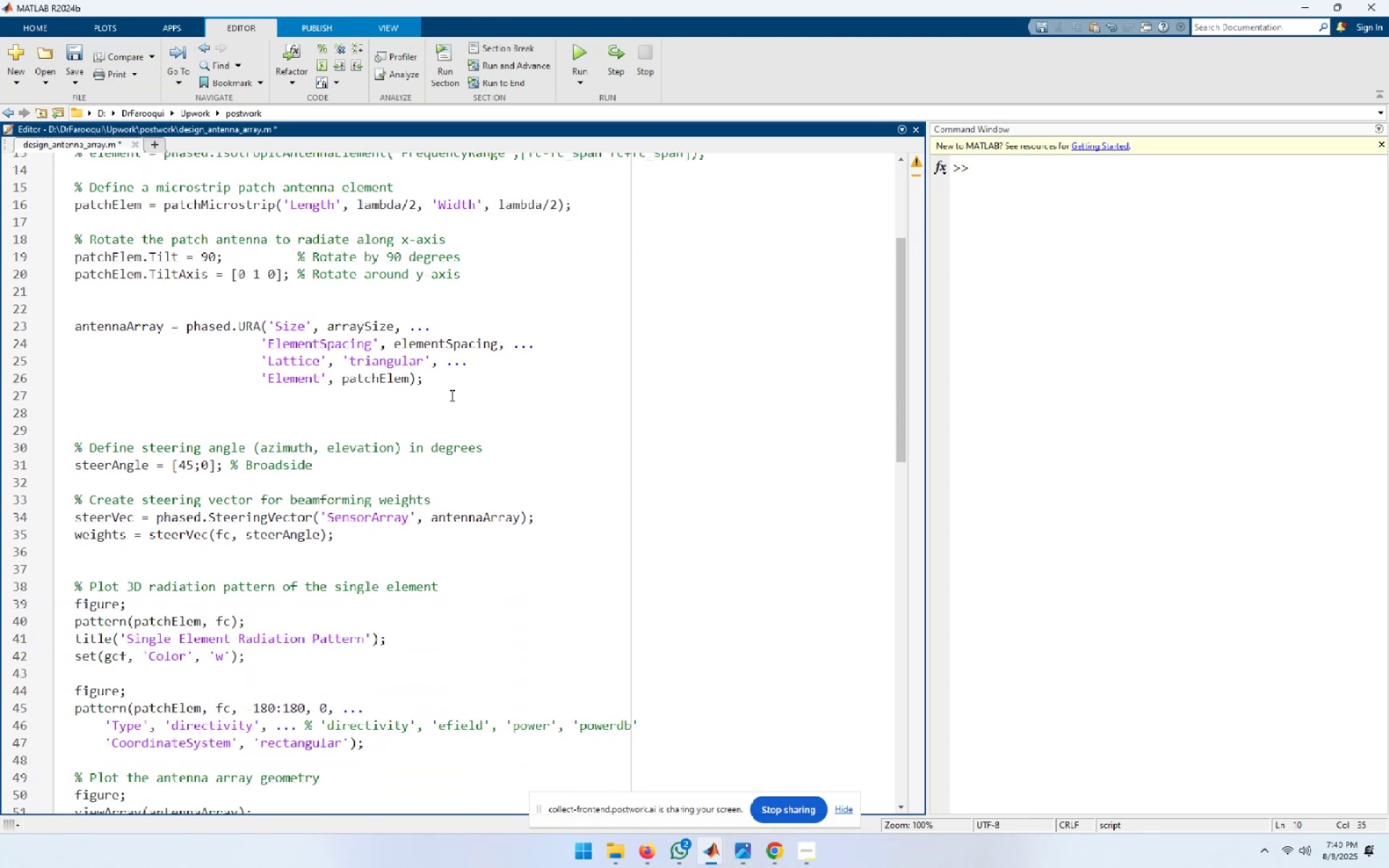 
left_click([455, 386])
 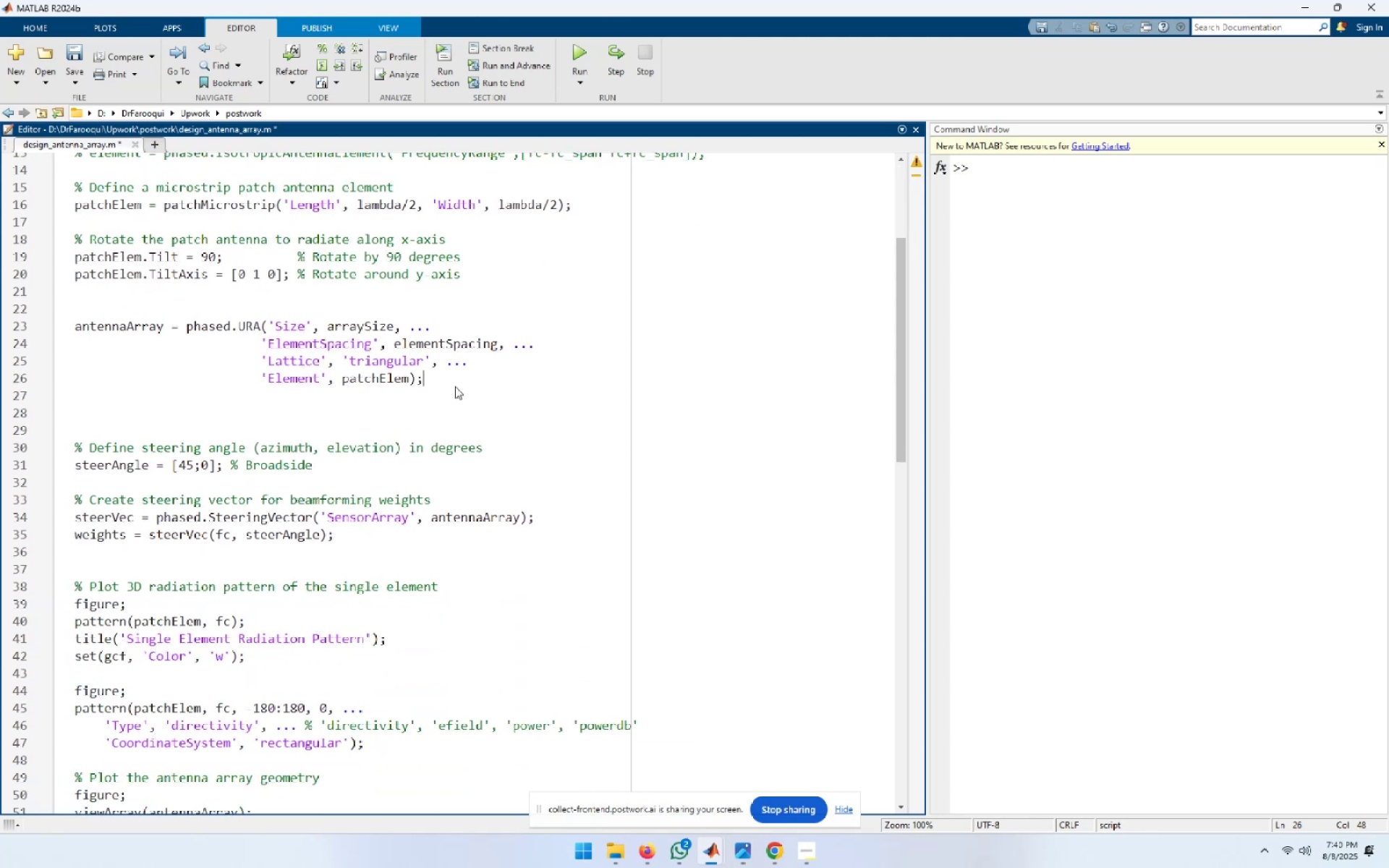 
key(End)
 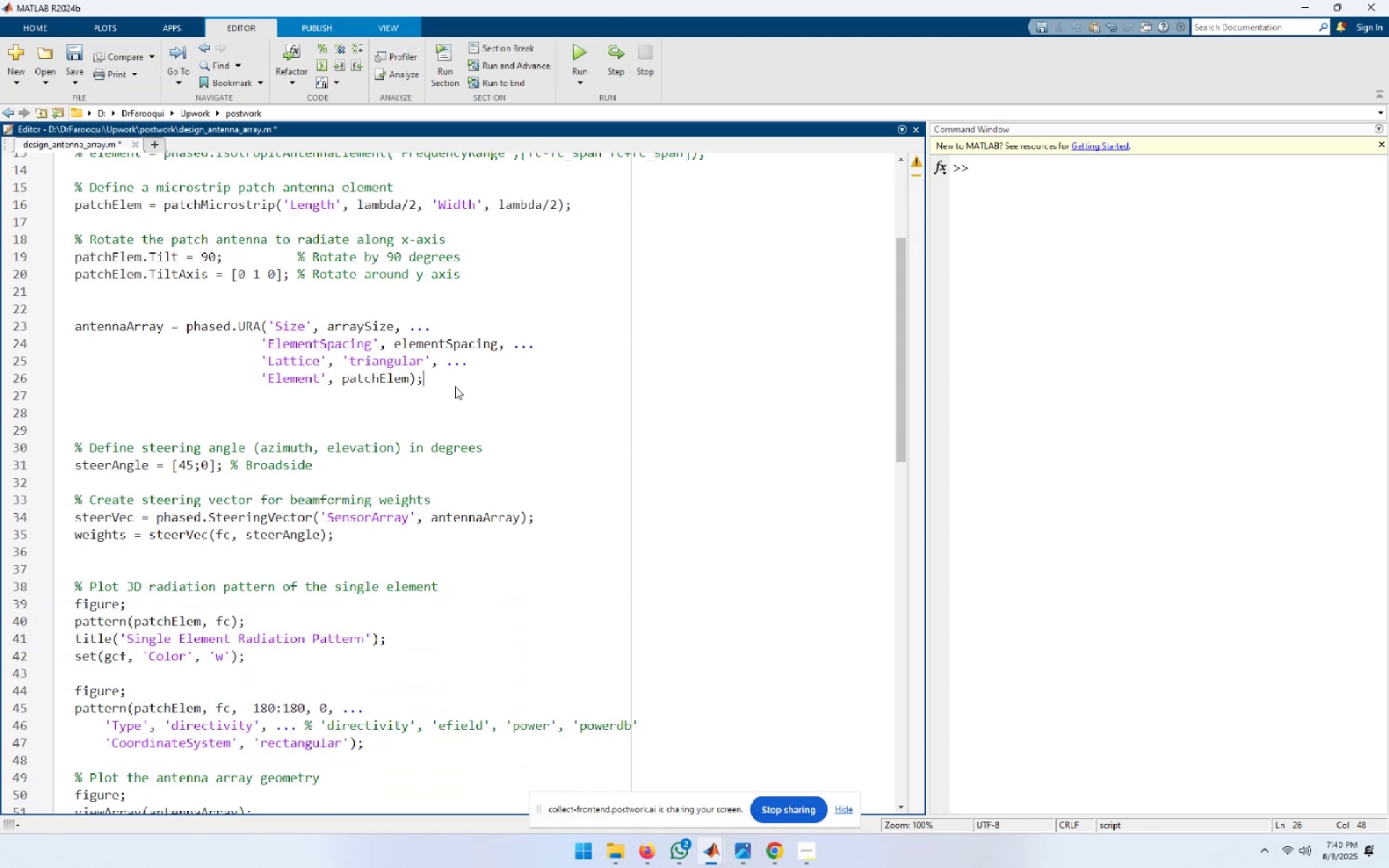 
key(Delete)
 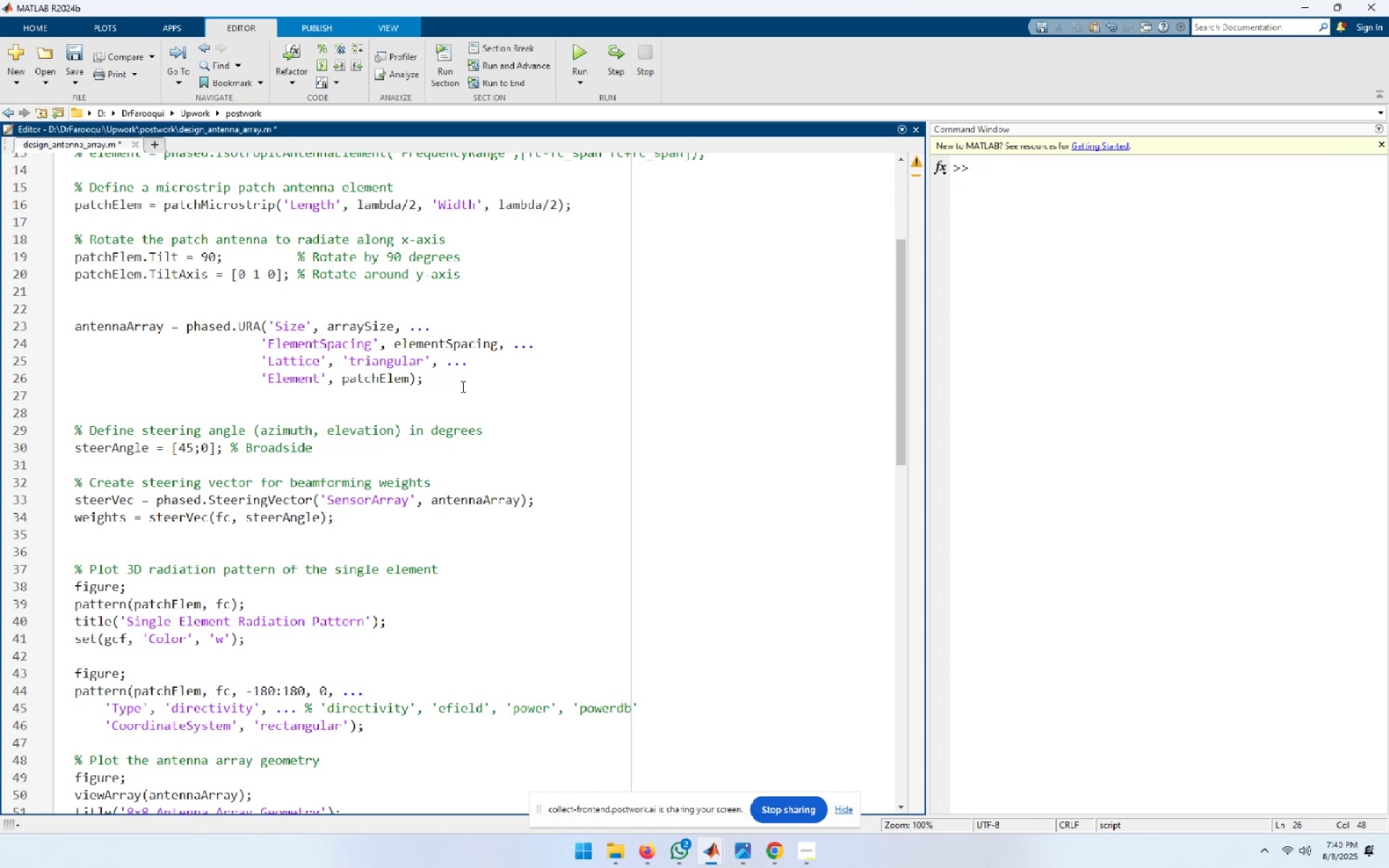 
key(End)
 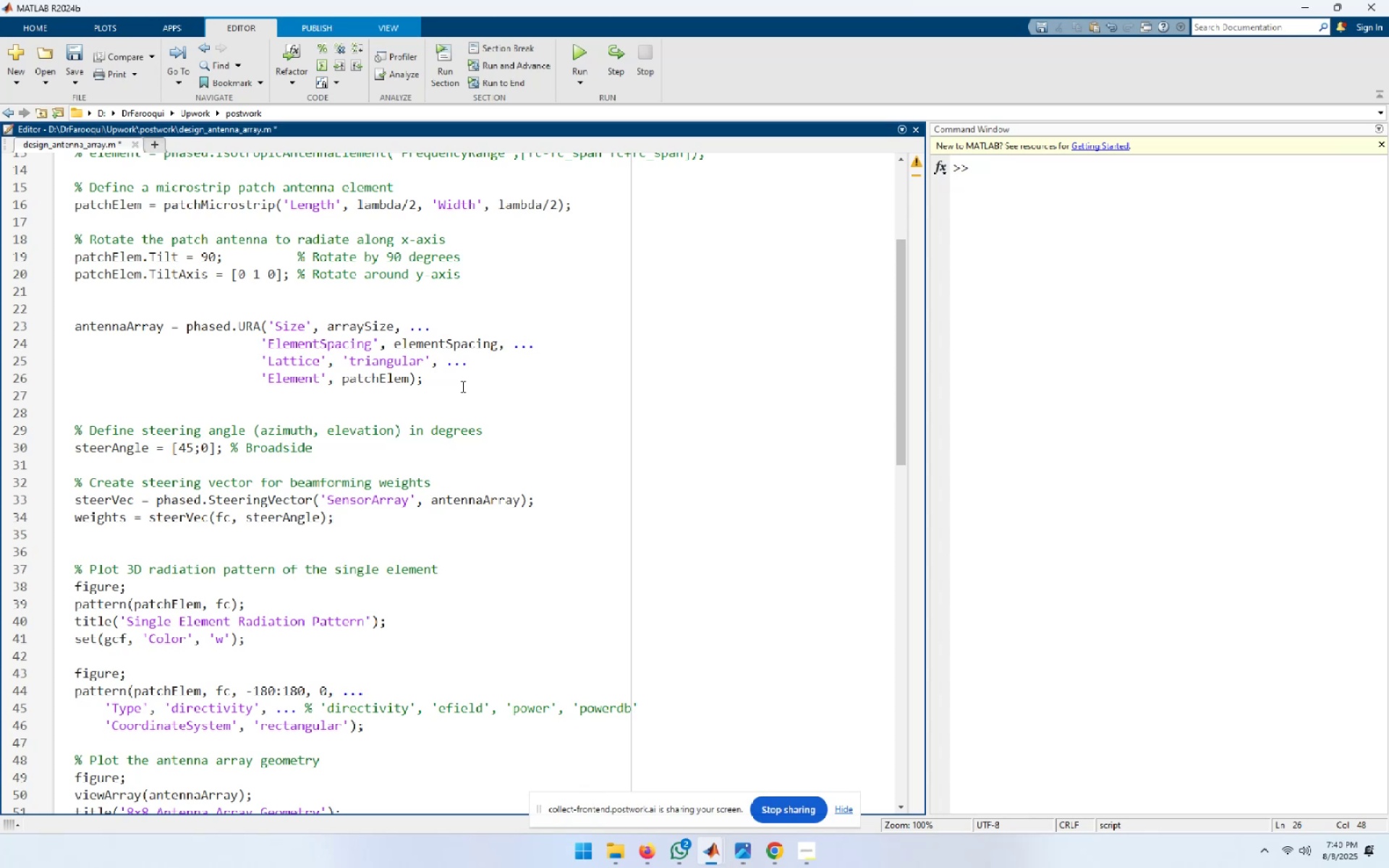 
key(Delete)
 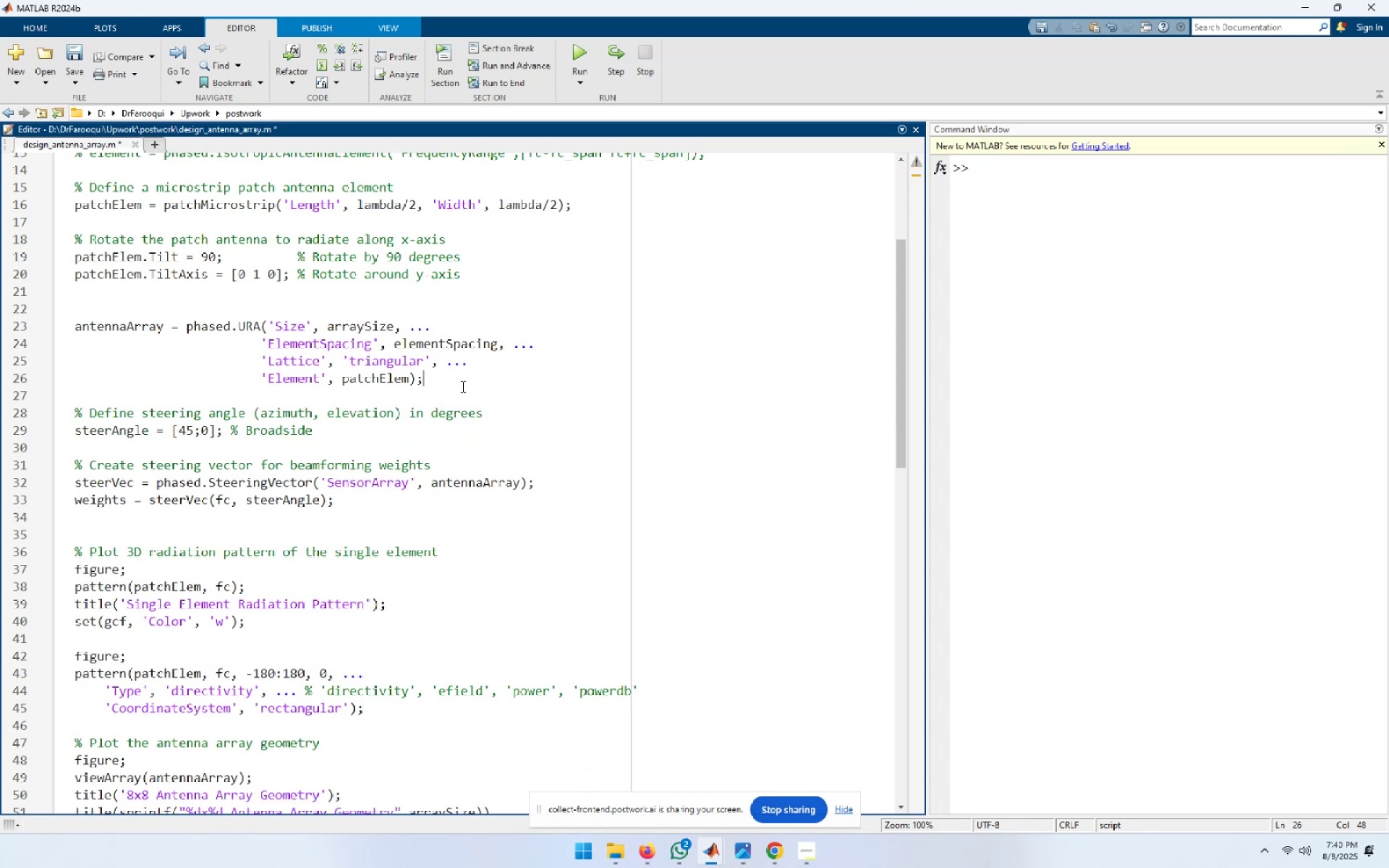 
hold_key(key=ArrowDown, duration=0.88)
 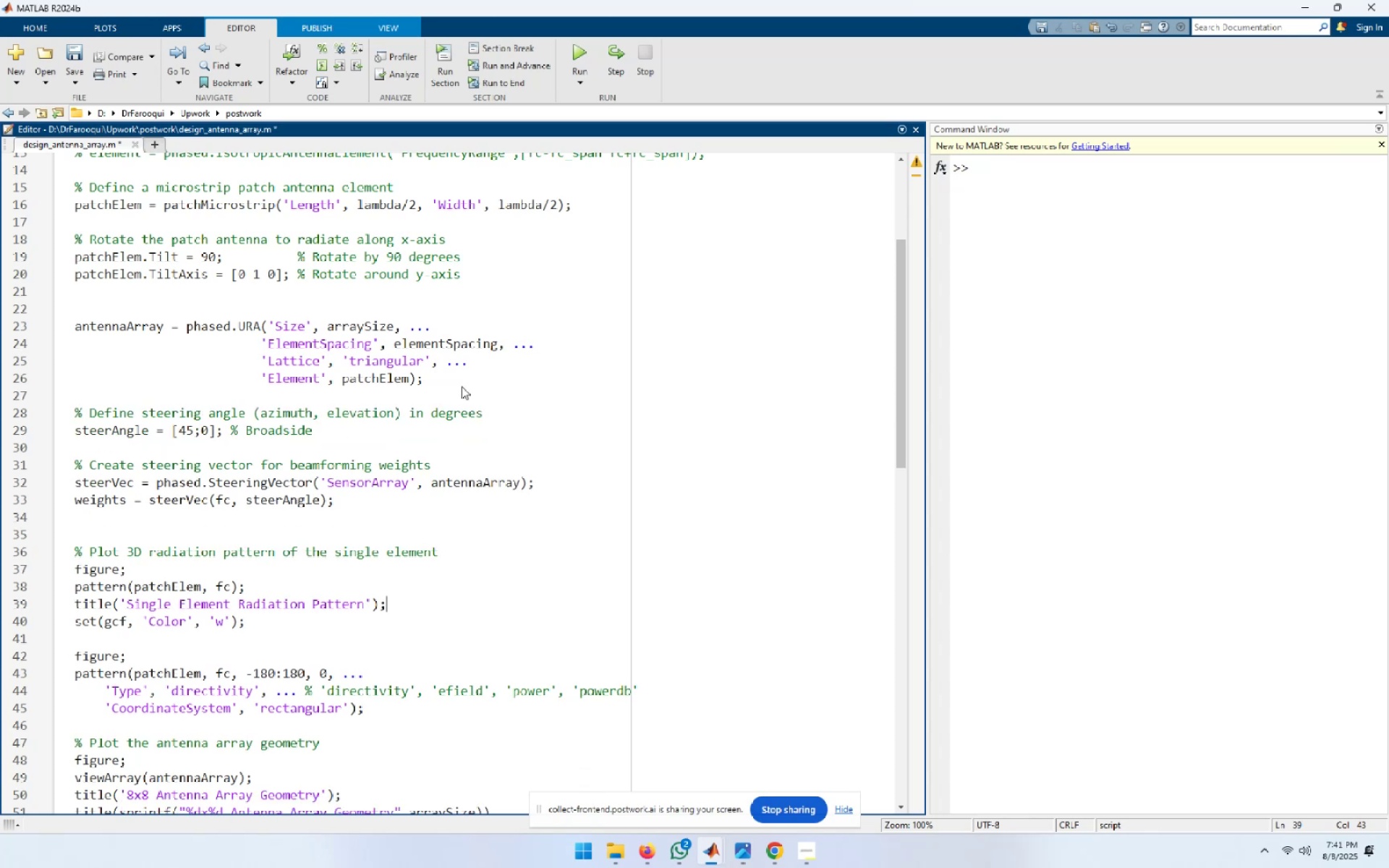 
hold_key(key=ArrowDown, duration=0.54)
 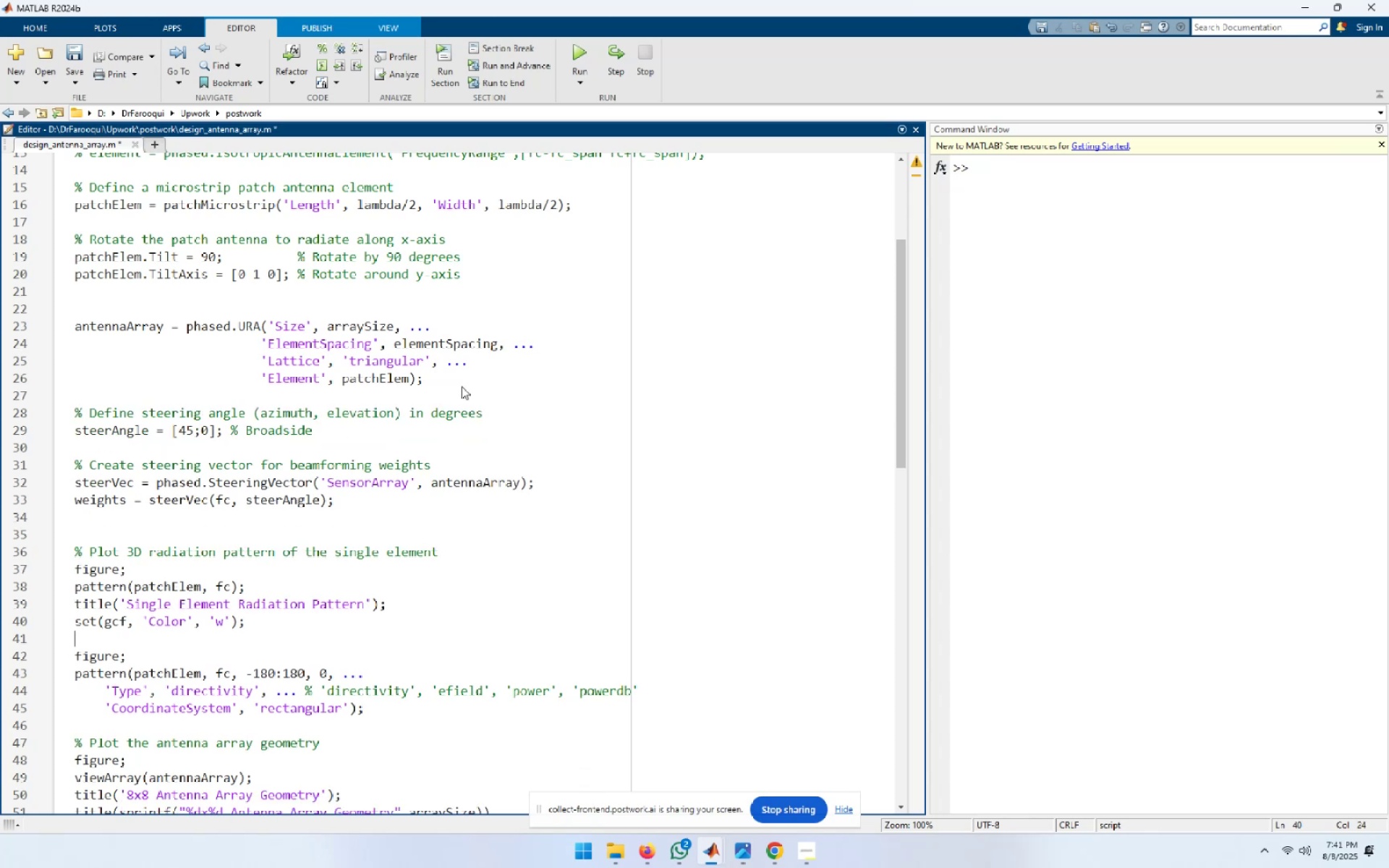 
key(ArrowUp)
 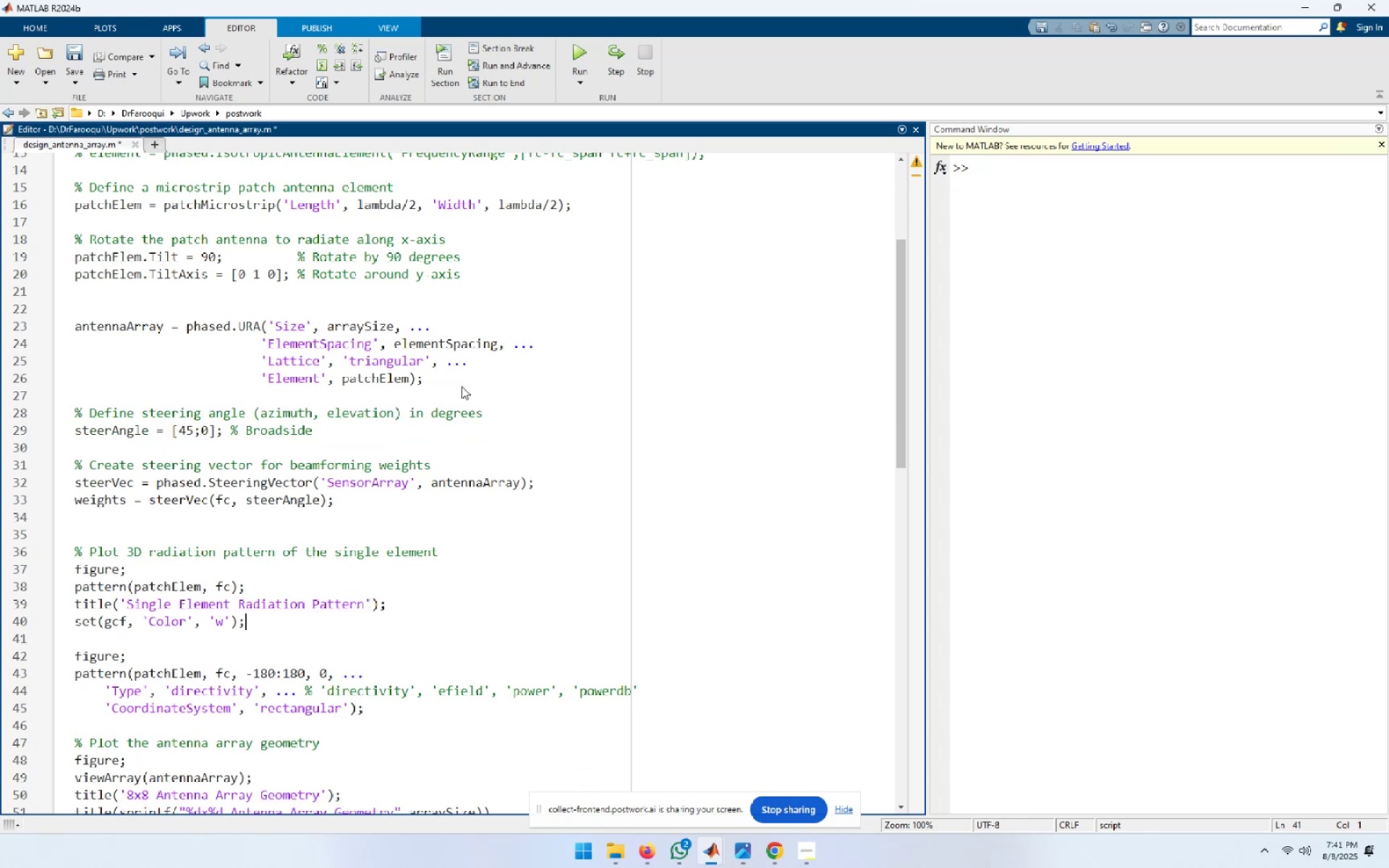 
key(ArrowUp)
 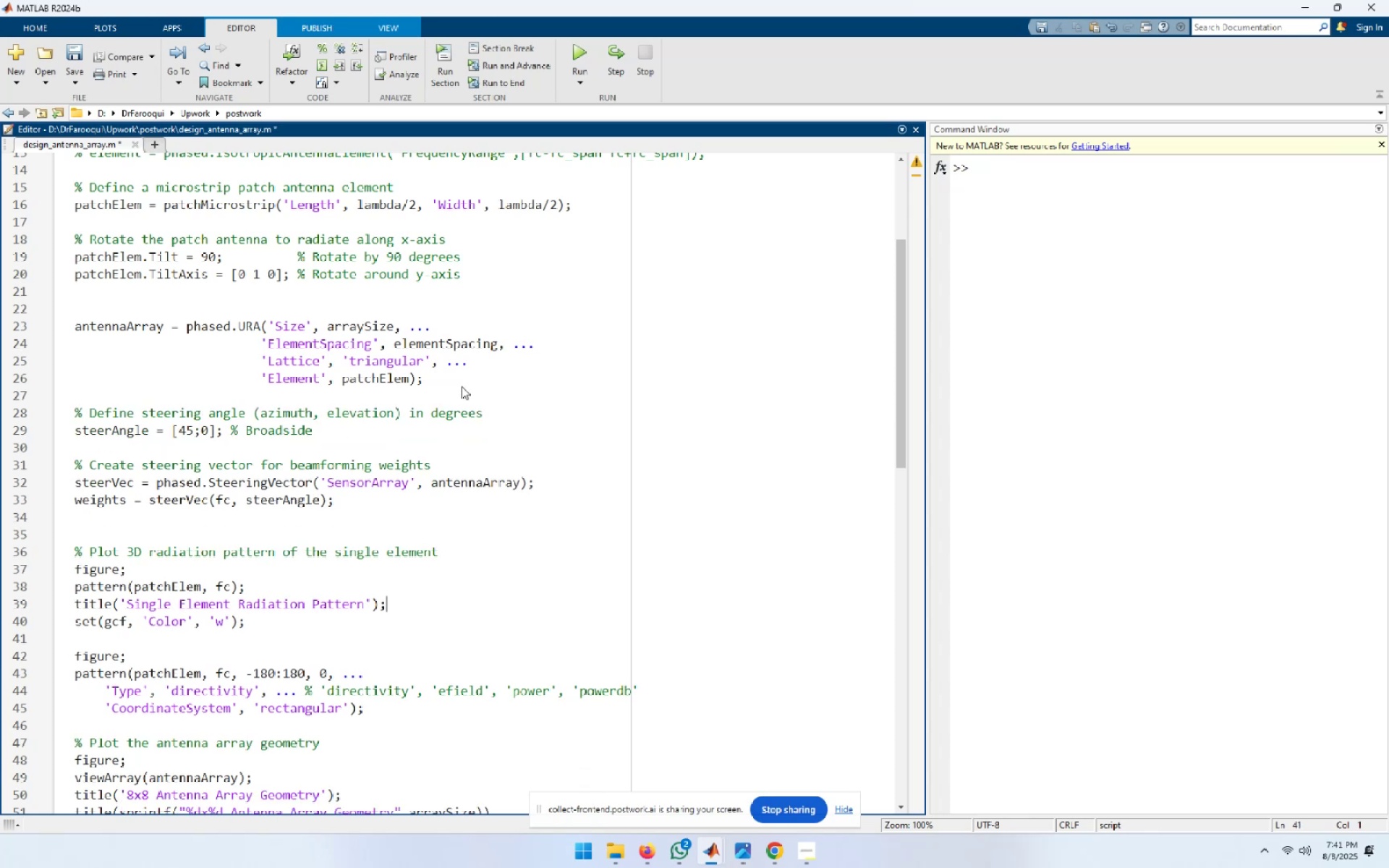 
key(ArrowUp)
 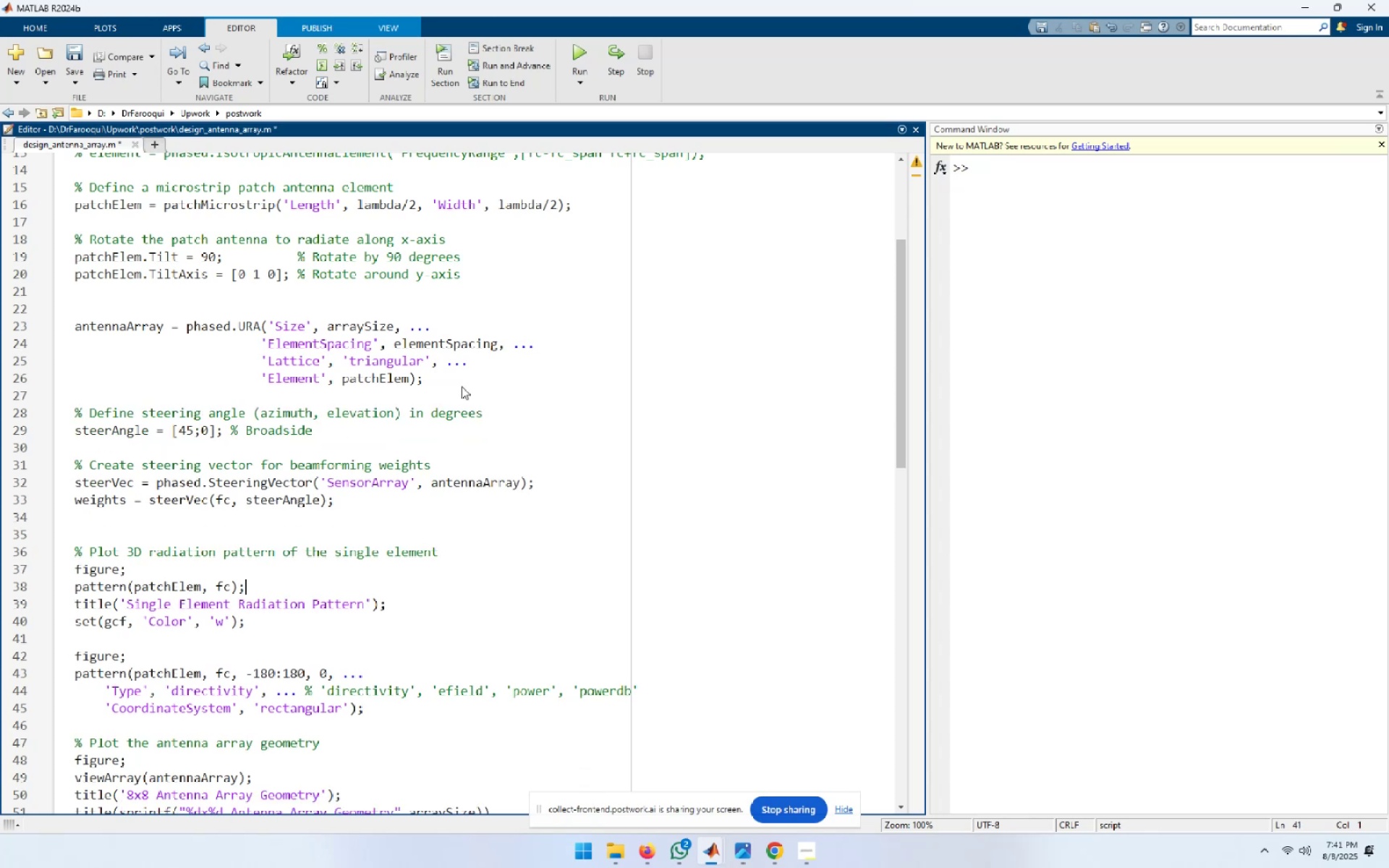 
key(ArrowUp)
 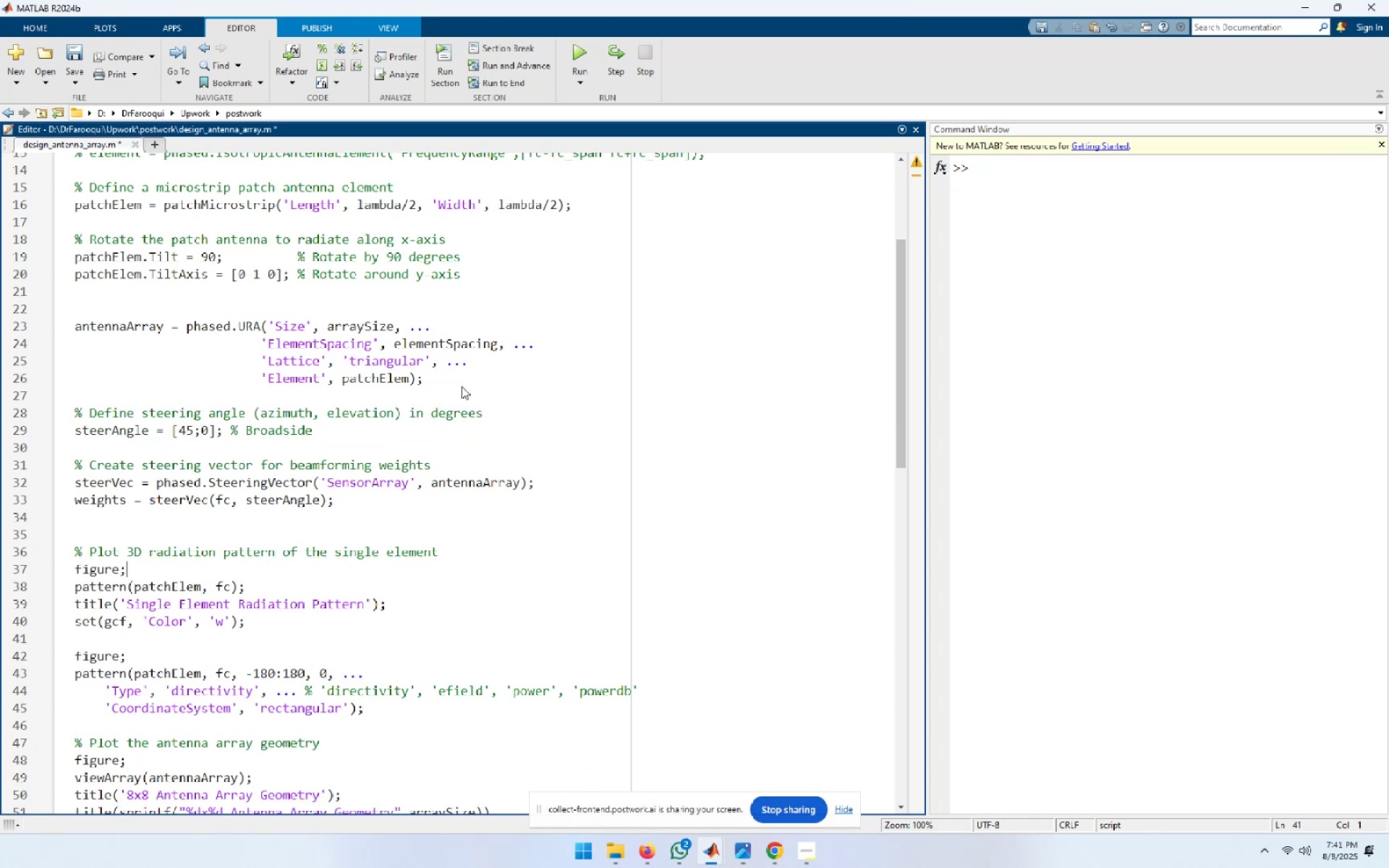 
key(ArrowUp)
 